 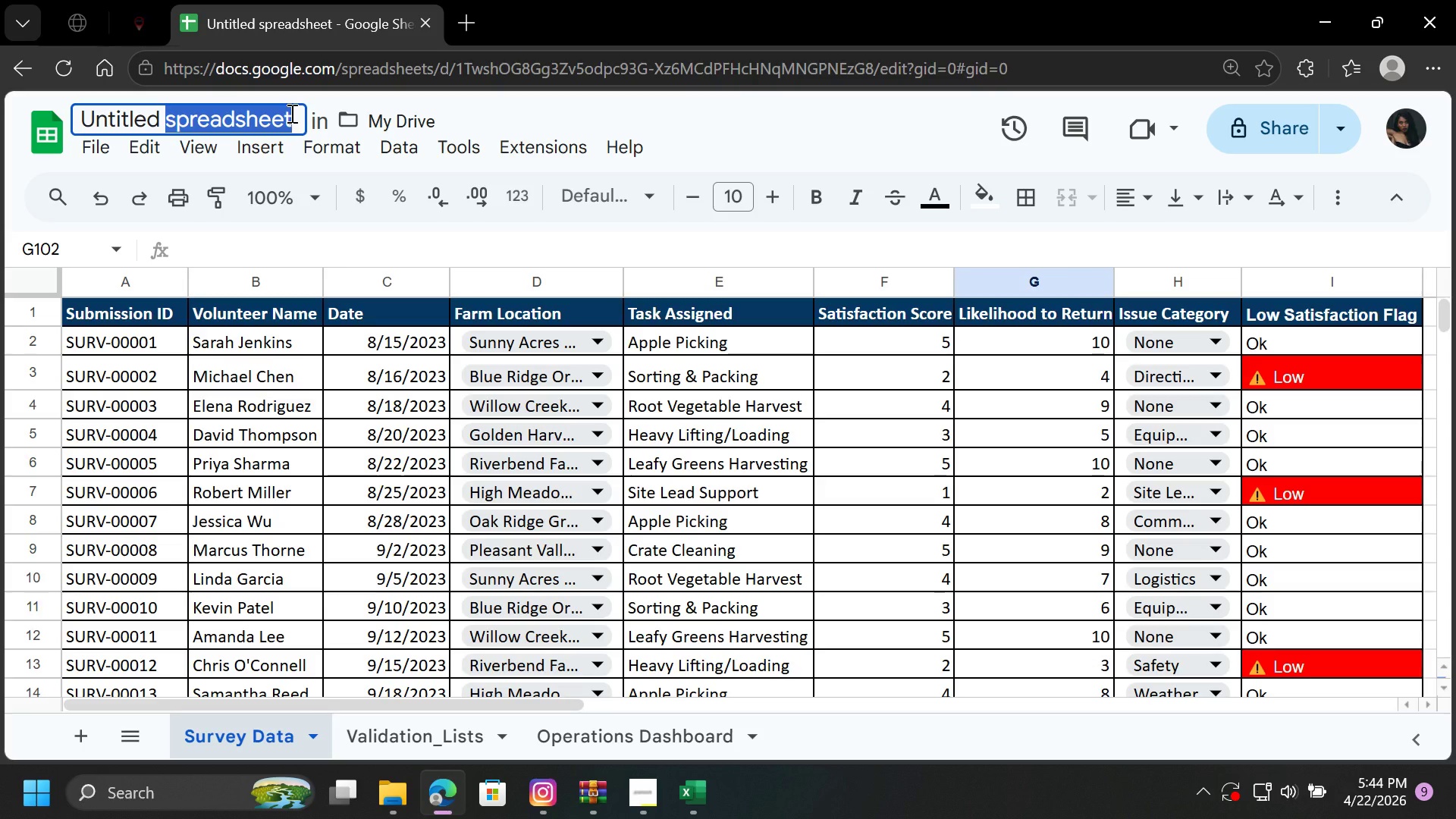 
key(Backspace)
 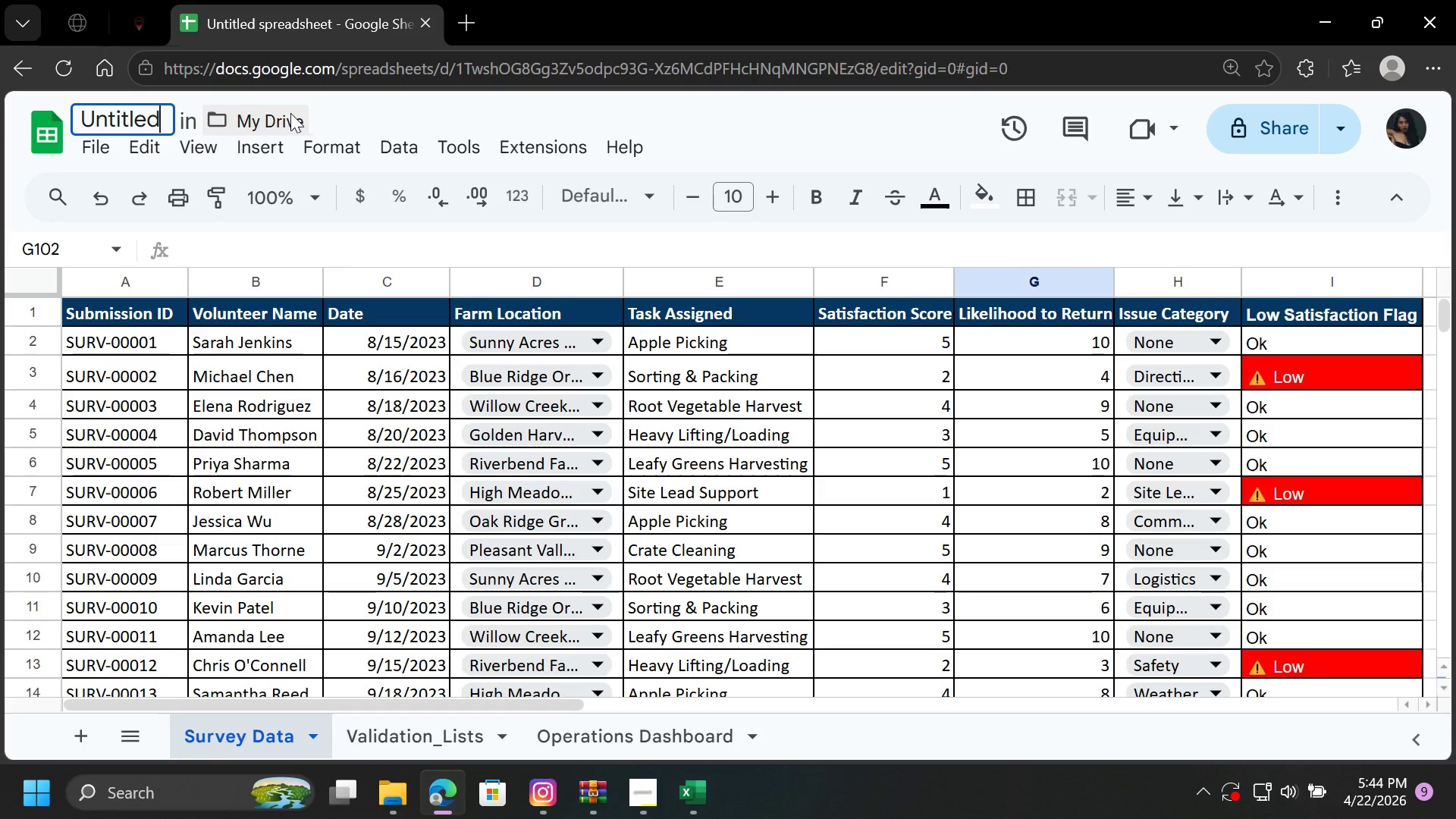 
key(Backspace)
 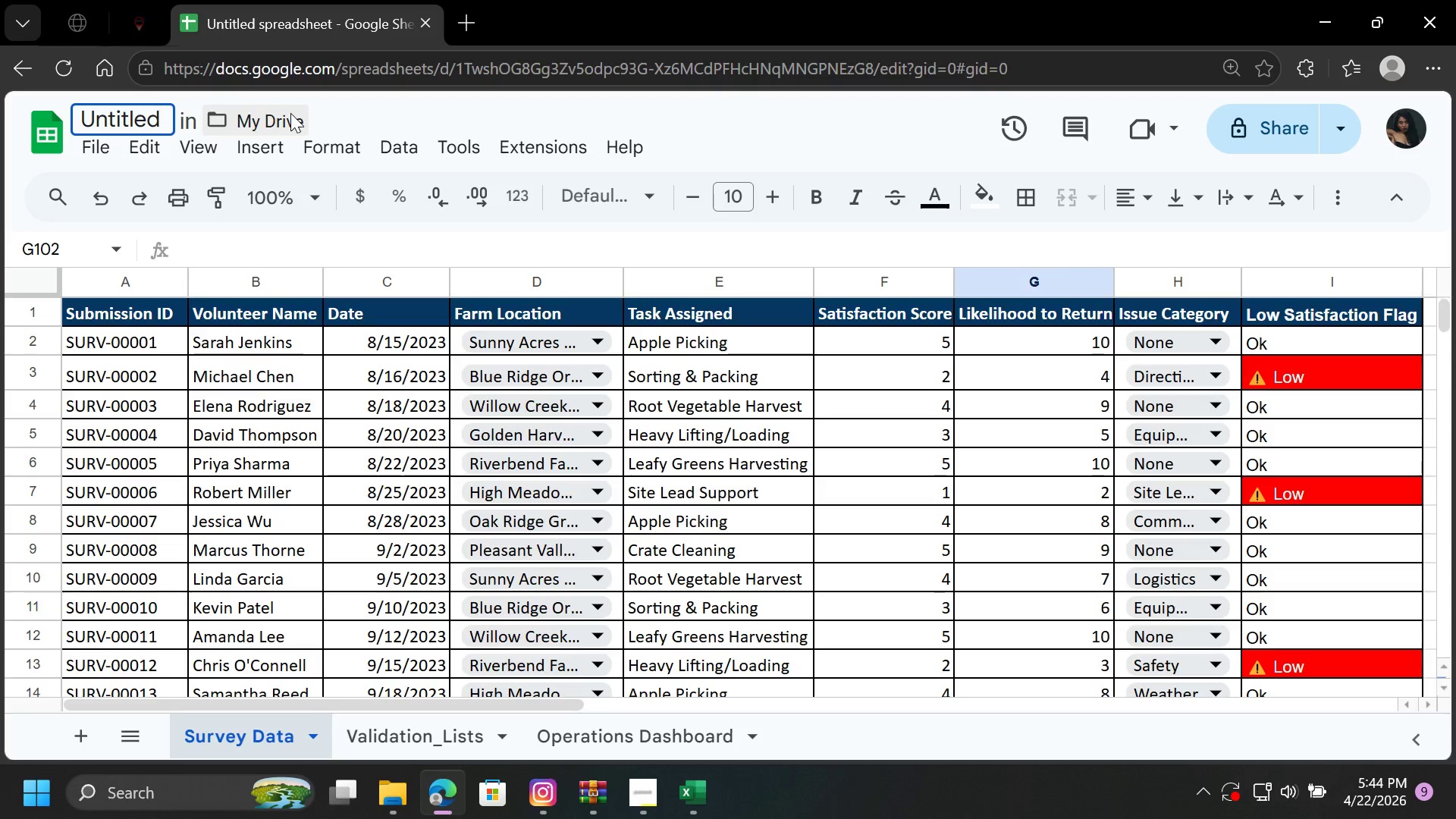 
key(Backspace)
 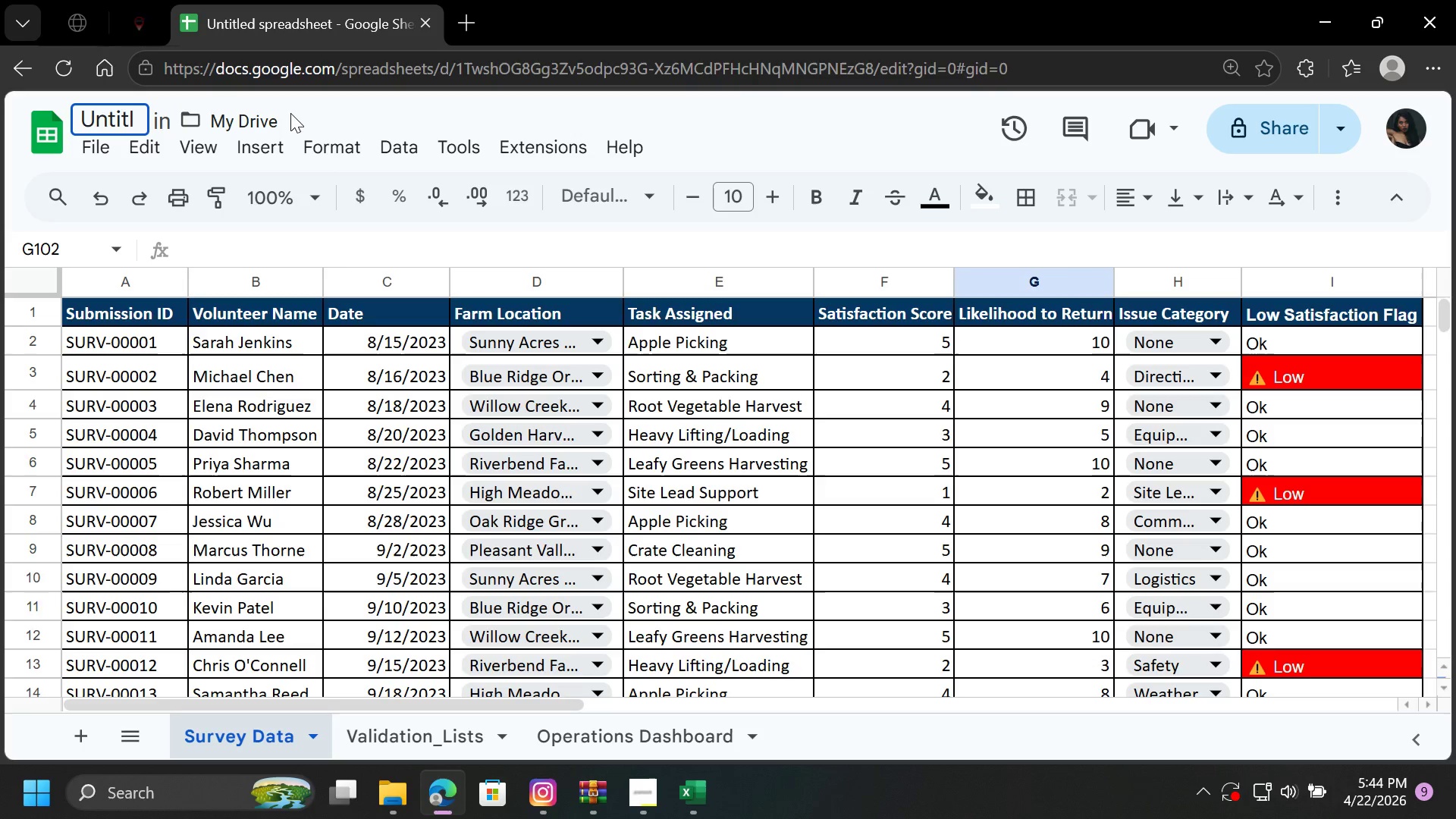 
key(Backspace)
 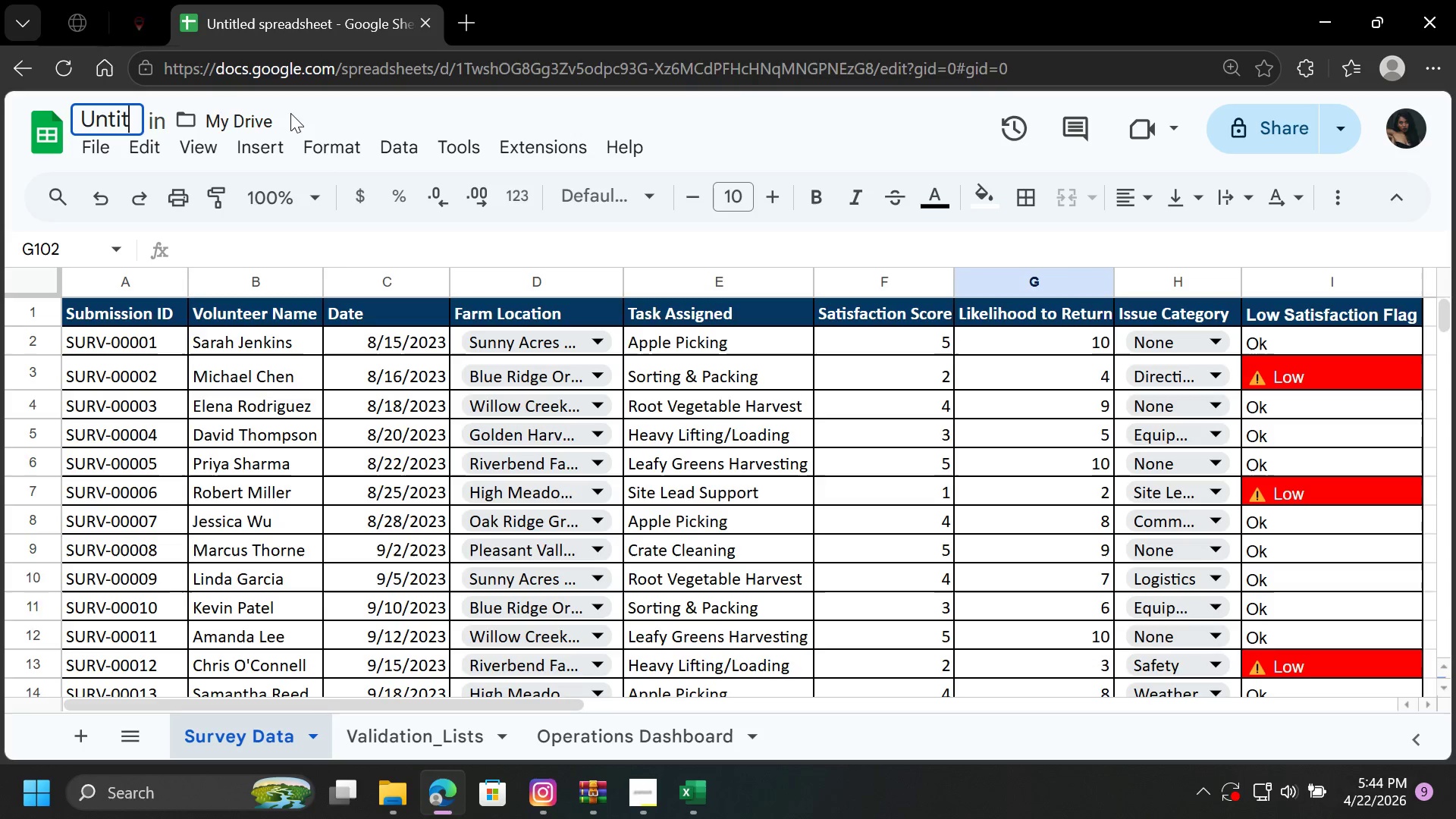 
key(Backspace)
 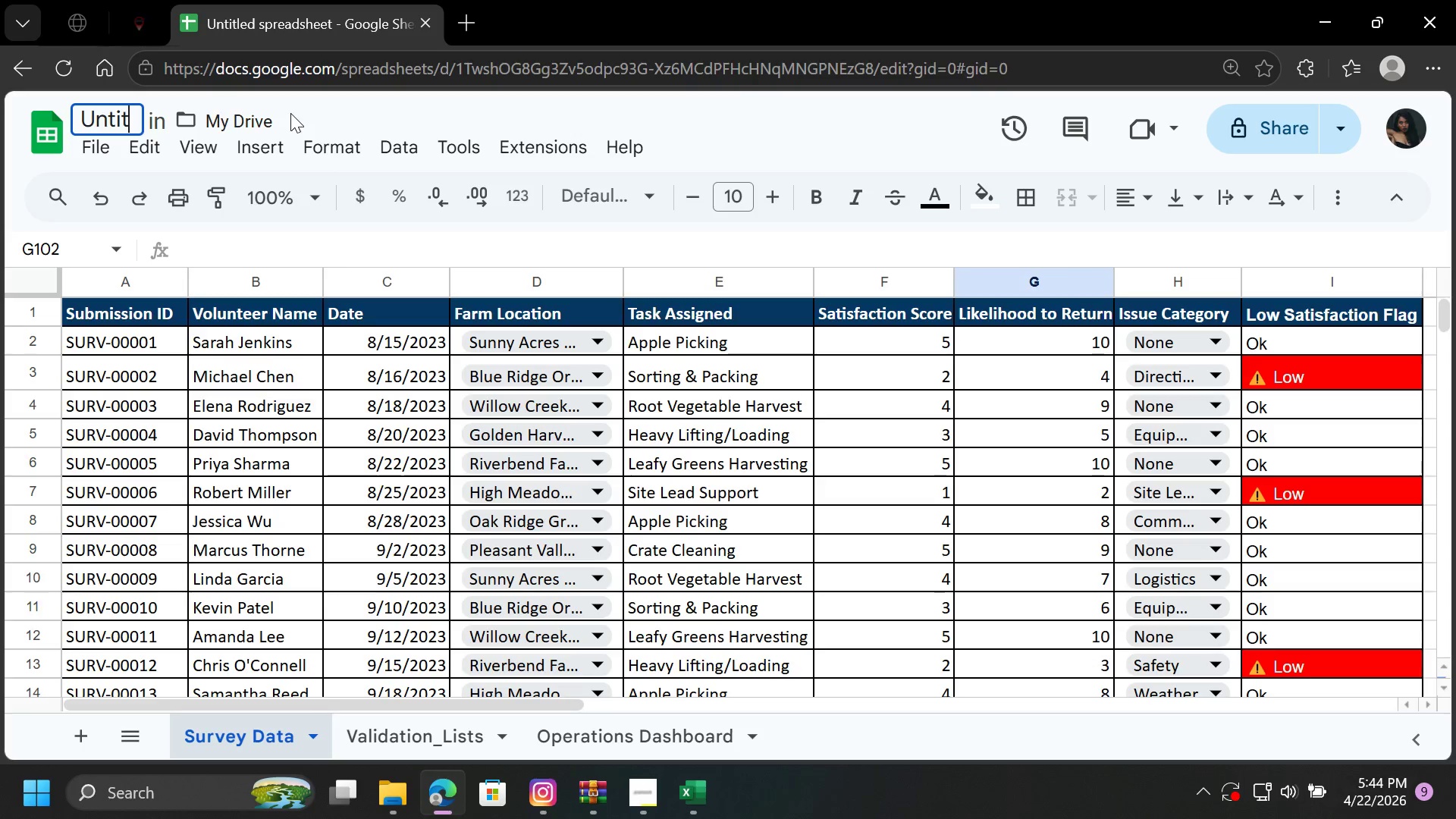 
key(Backspace)
 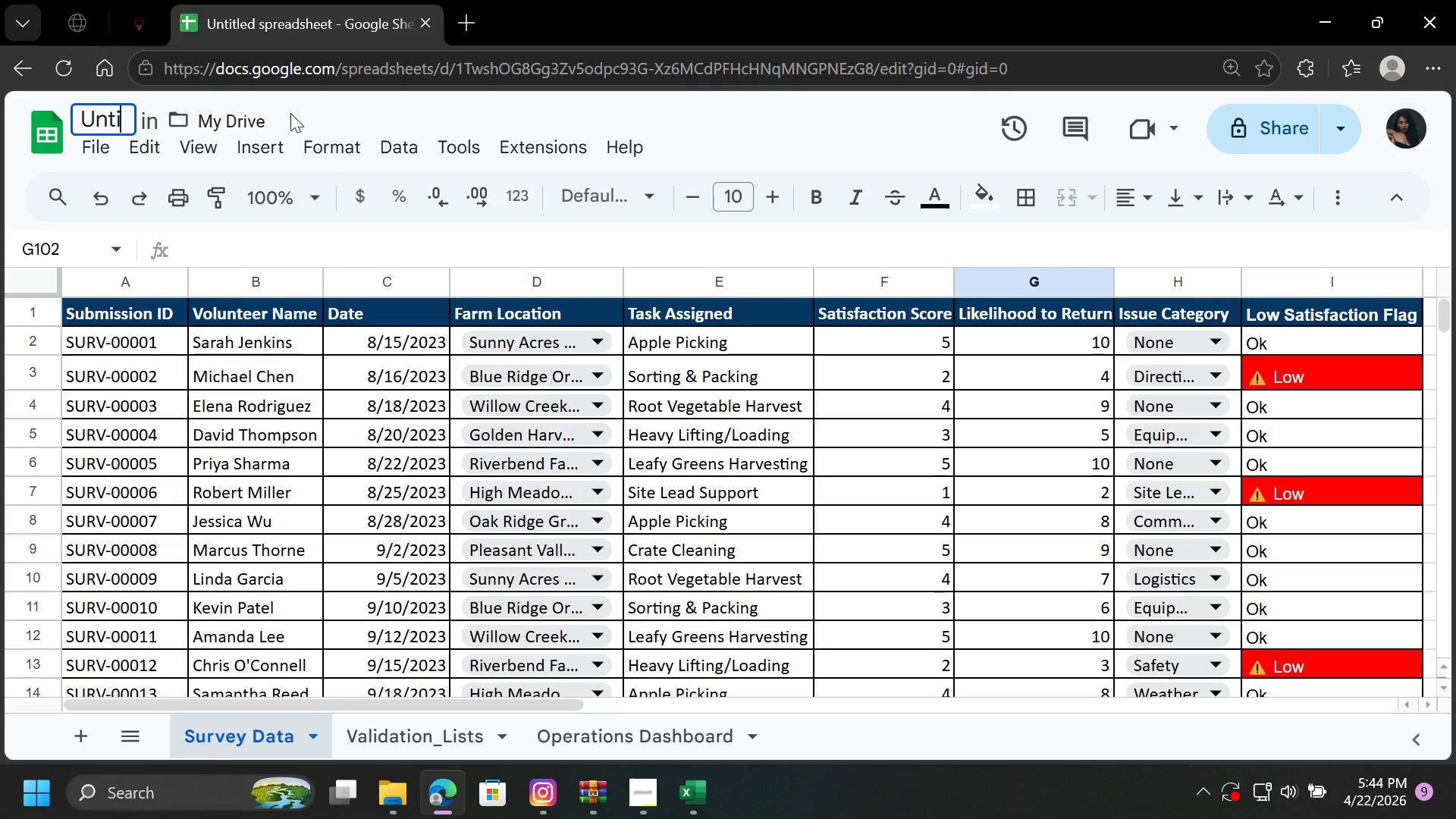 
key(Backspace)
 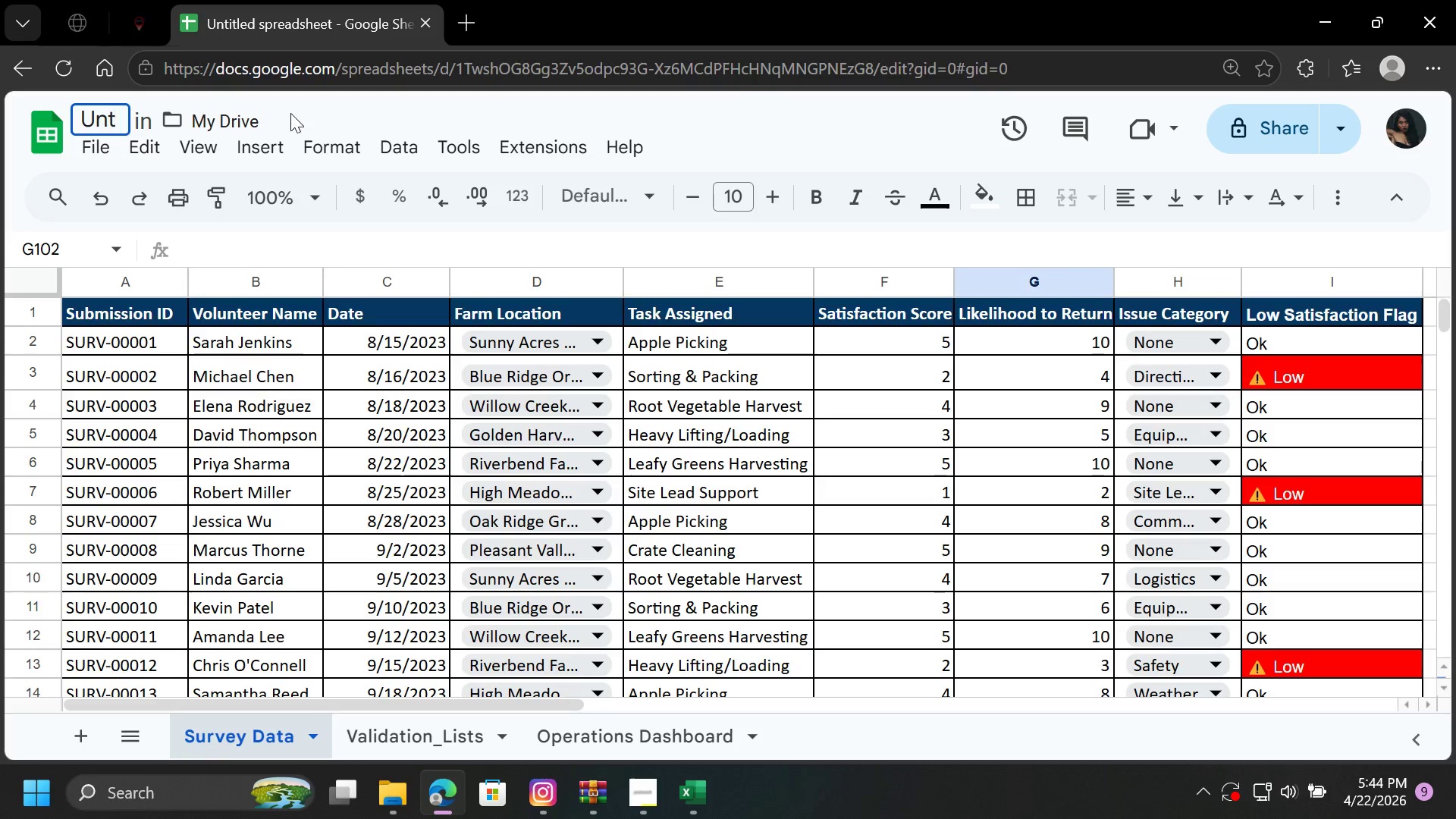 
key(Backspace)
 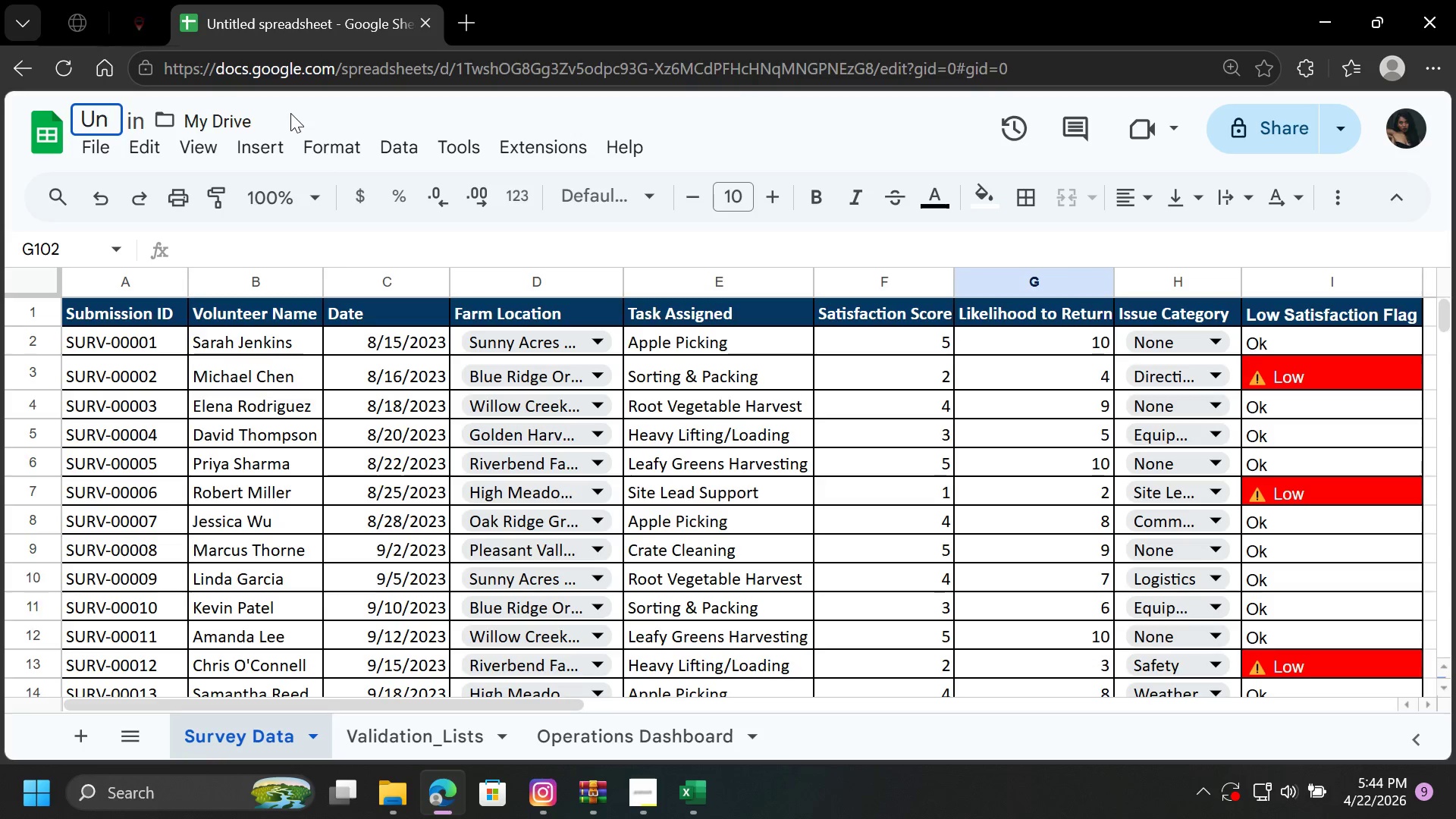 
key(Backspace)
 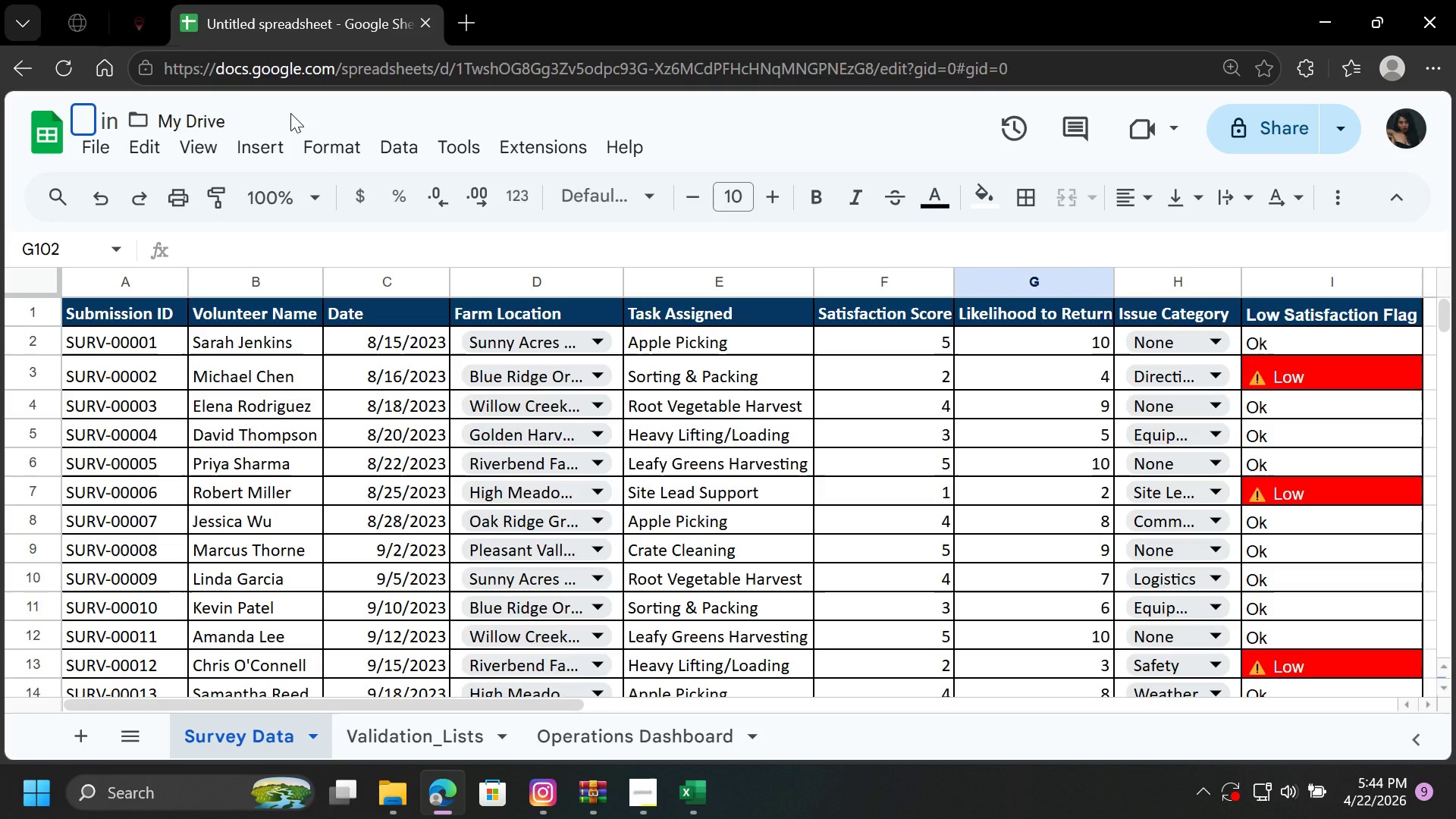 
key(Backspace)
 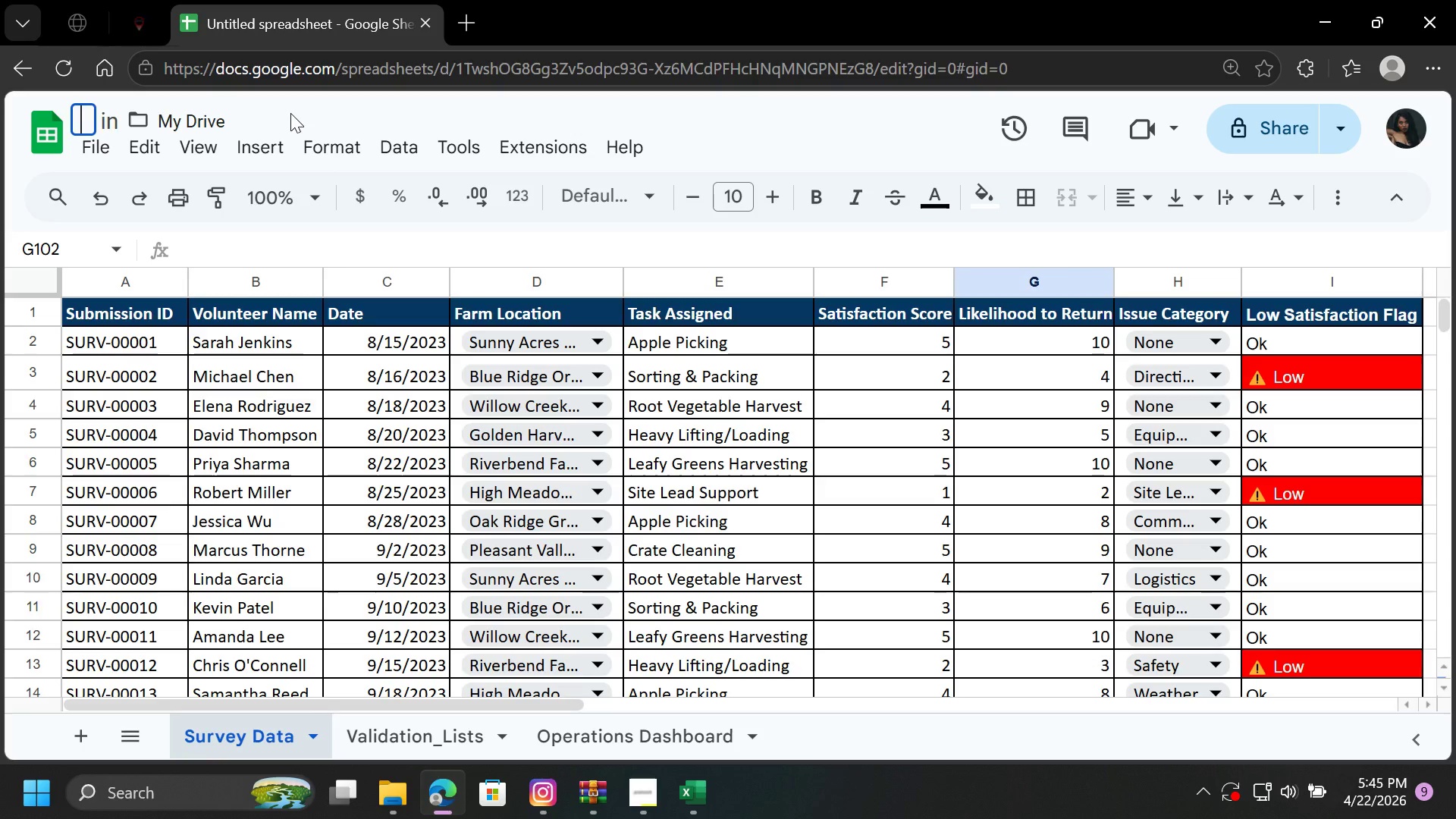 
wait(65.41)
 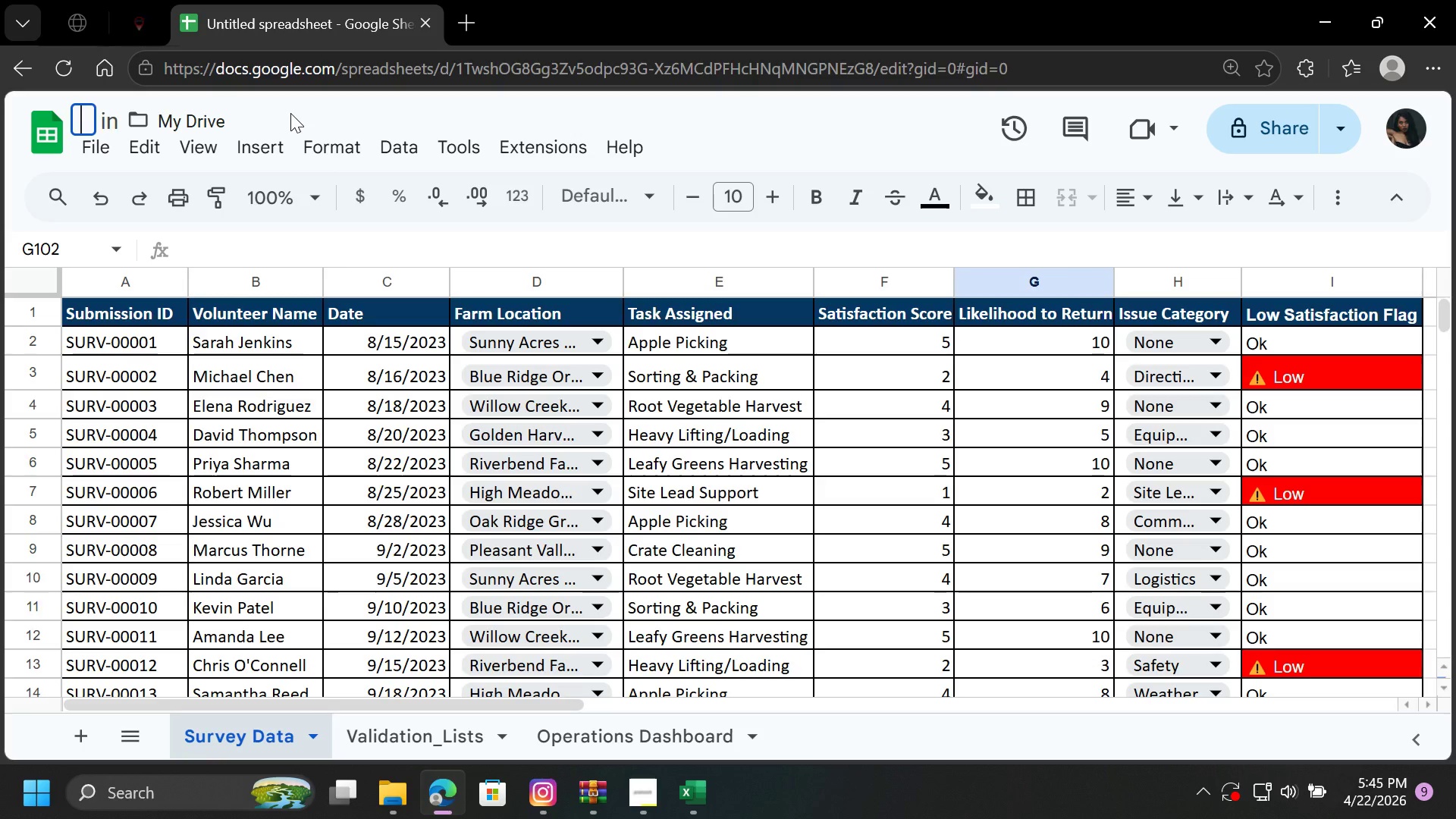 
left_click([85, 115])
 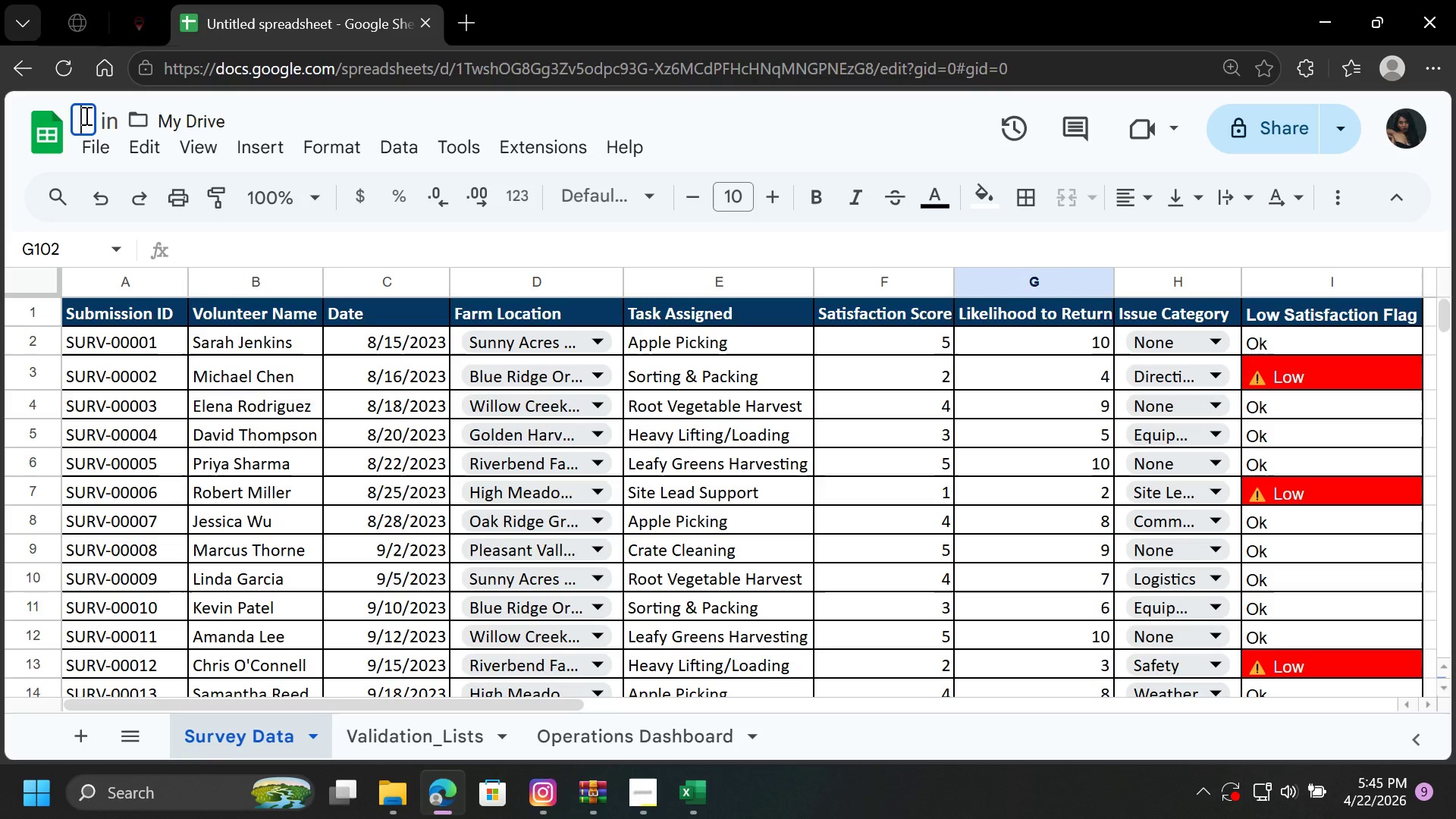 
key(G)
 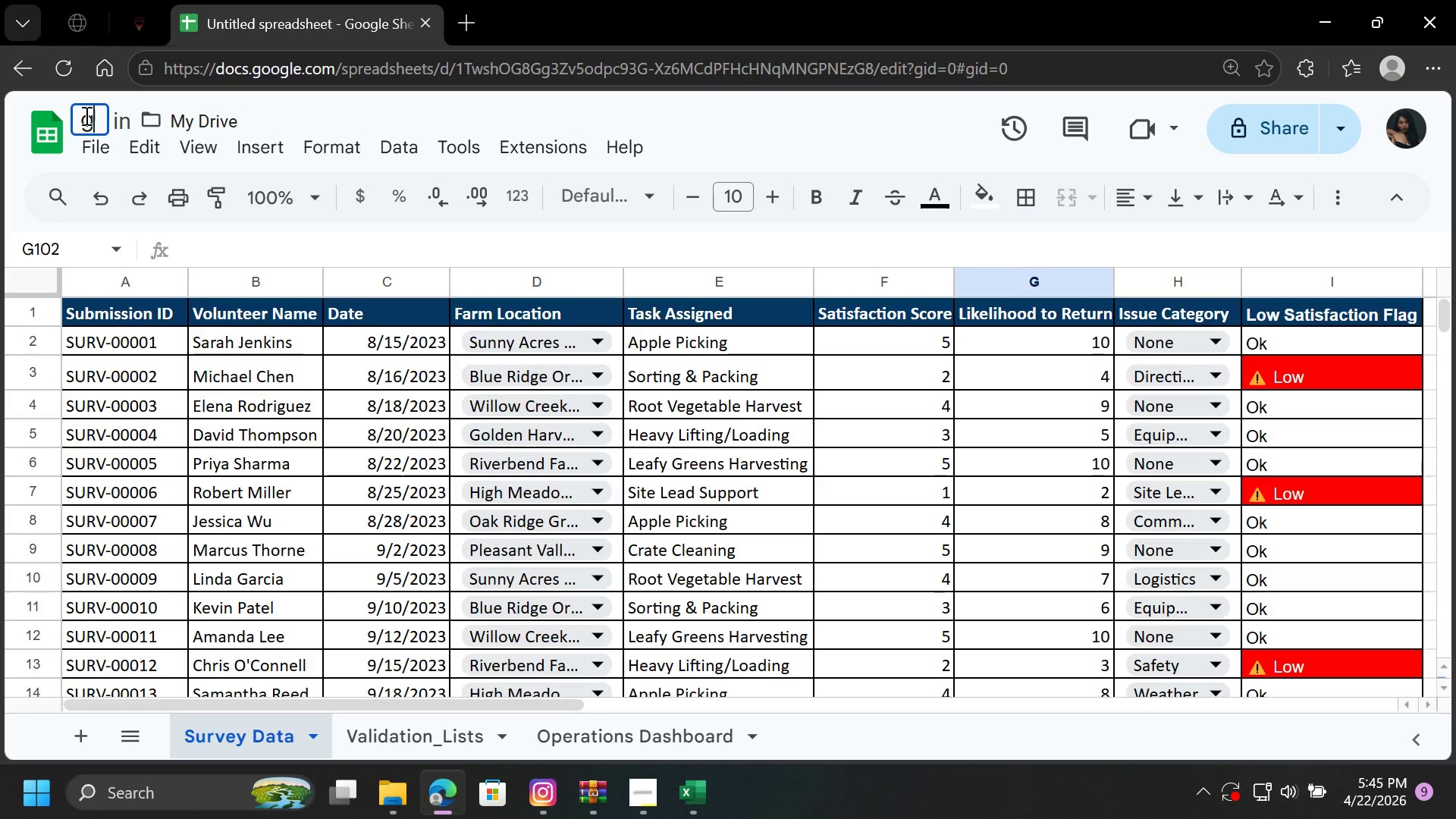 
key(Backspace)
 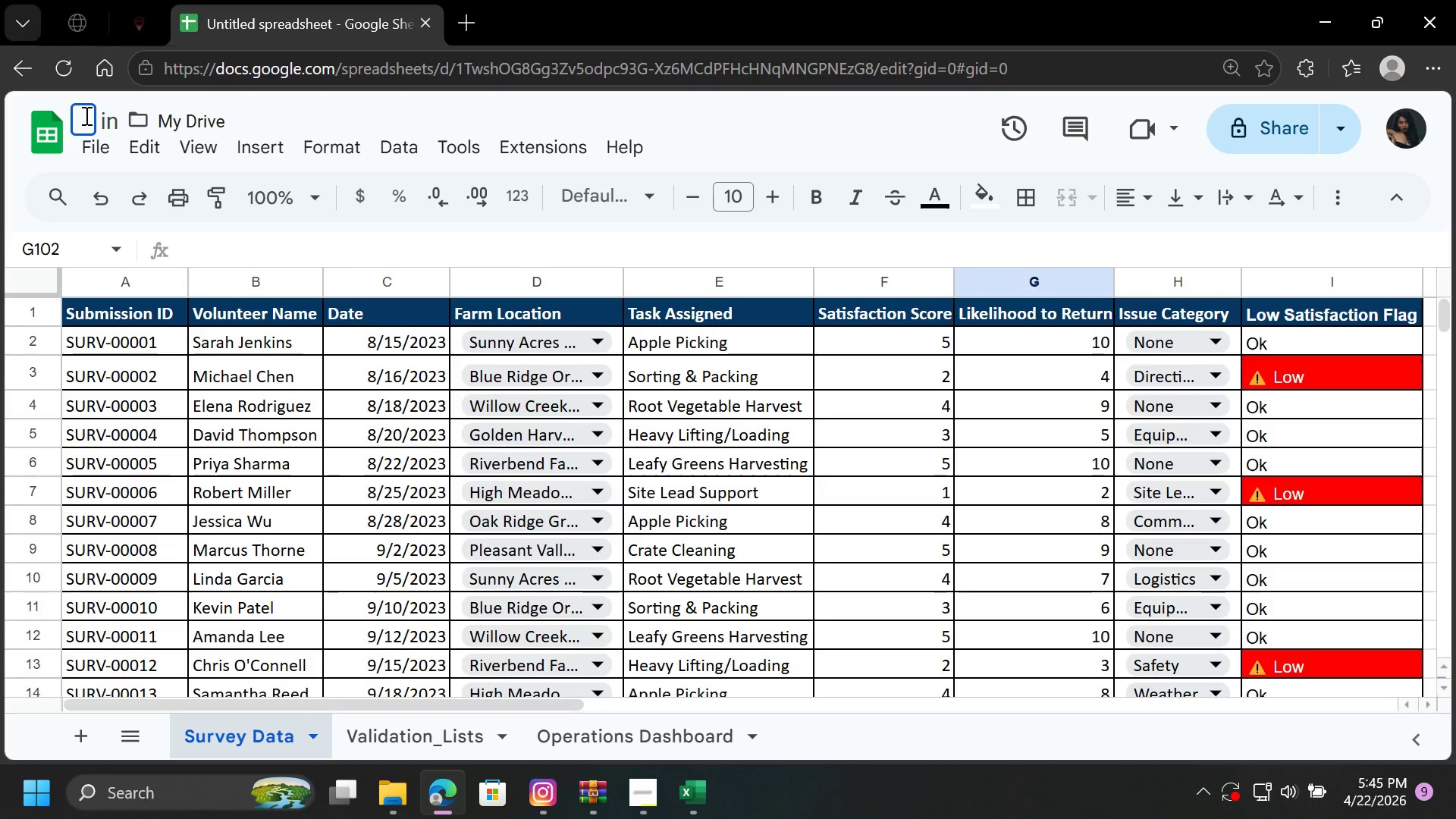 
key(CapsLock)
 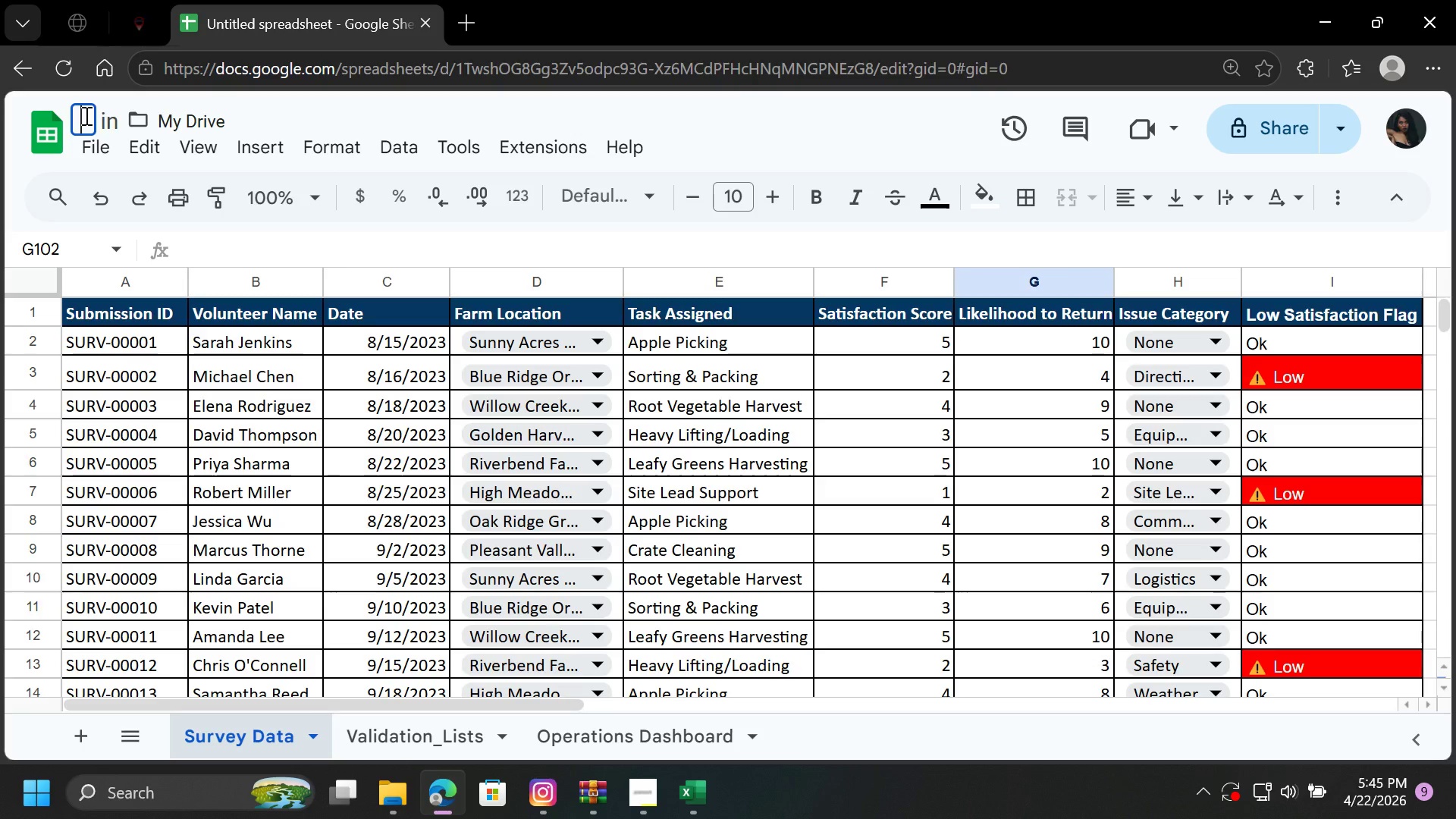 
key(G)
 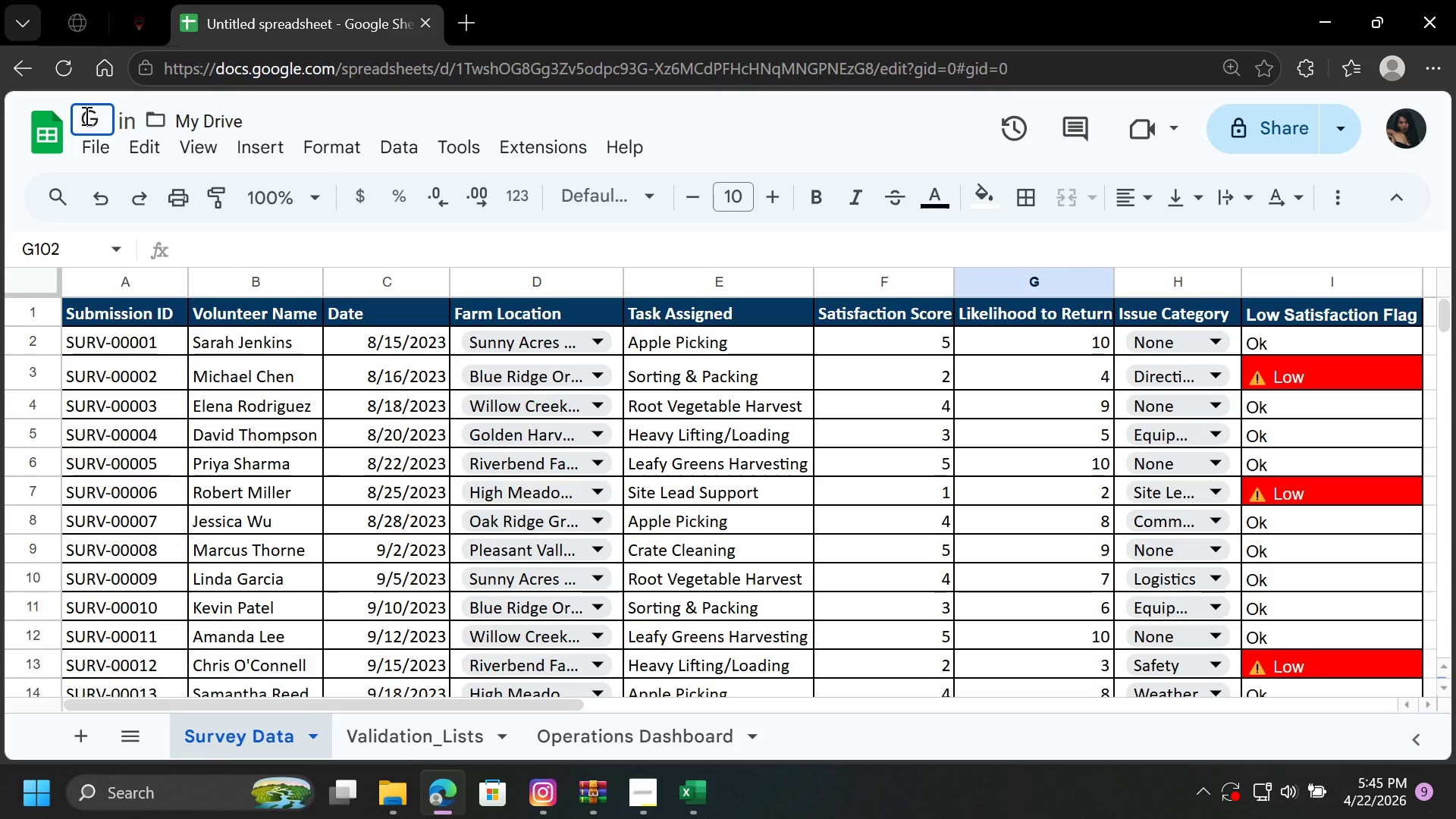 
key(Backspace)
 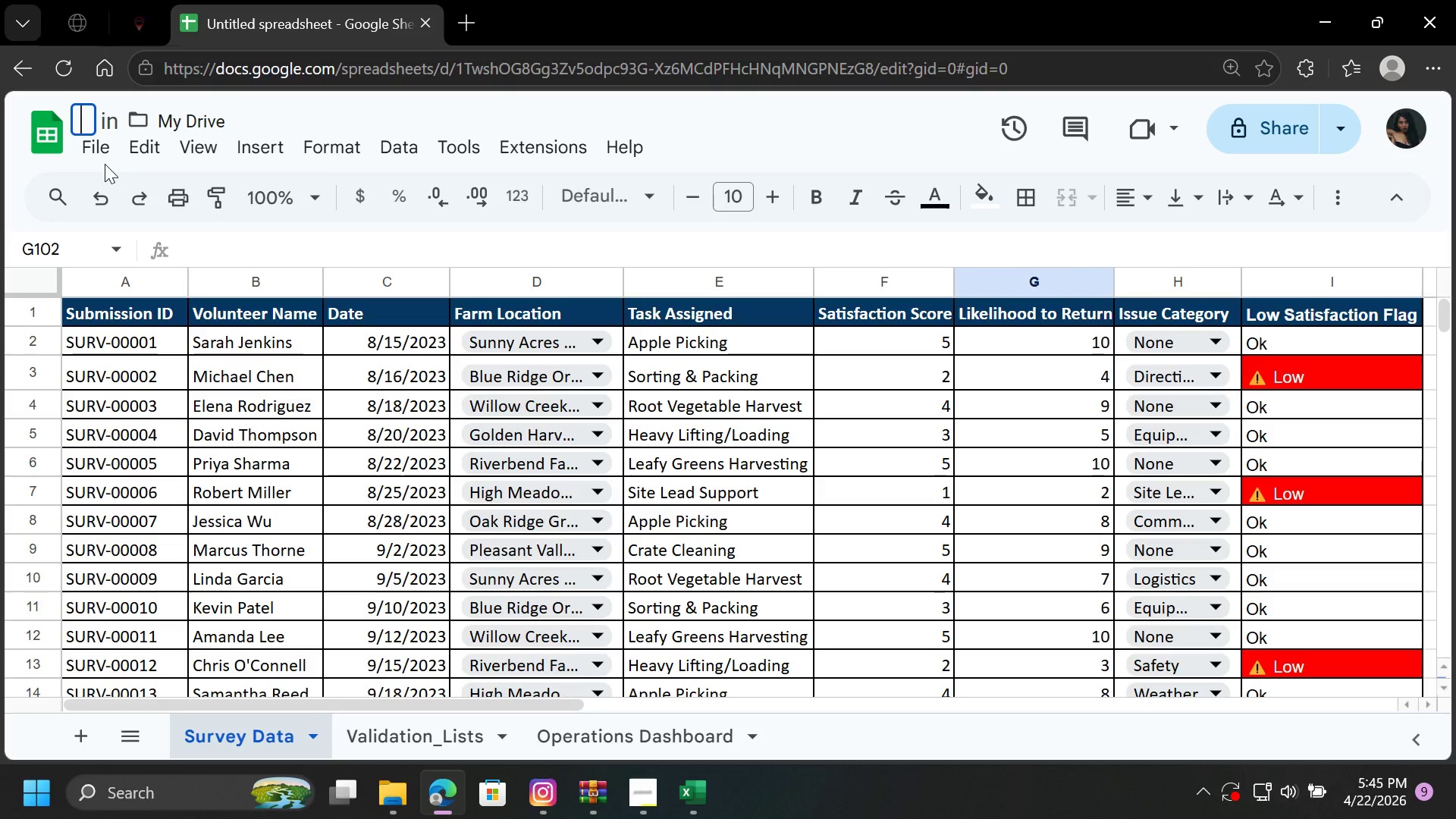 
wait(28.44)
 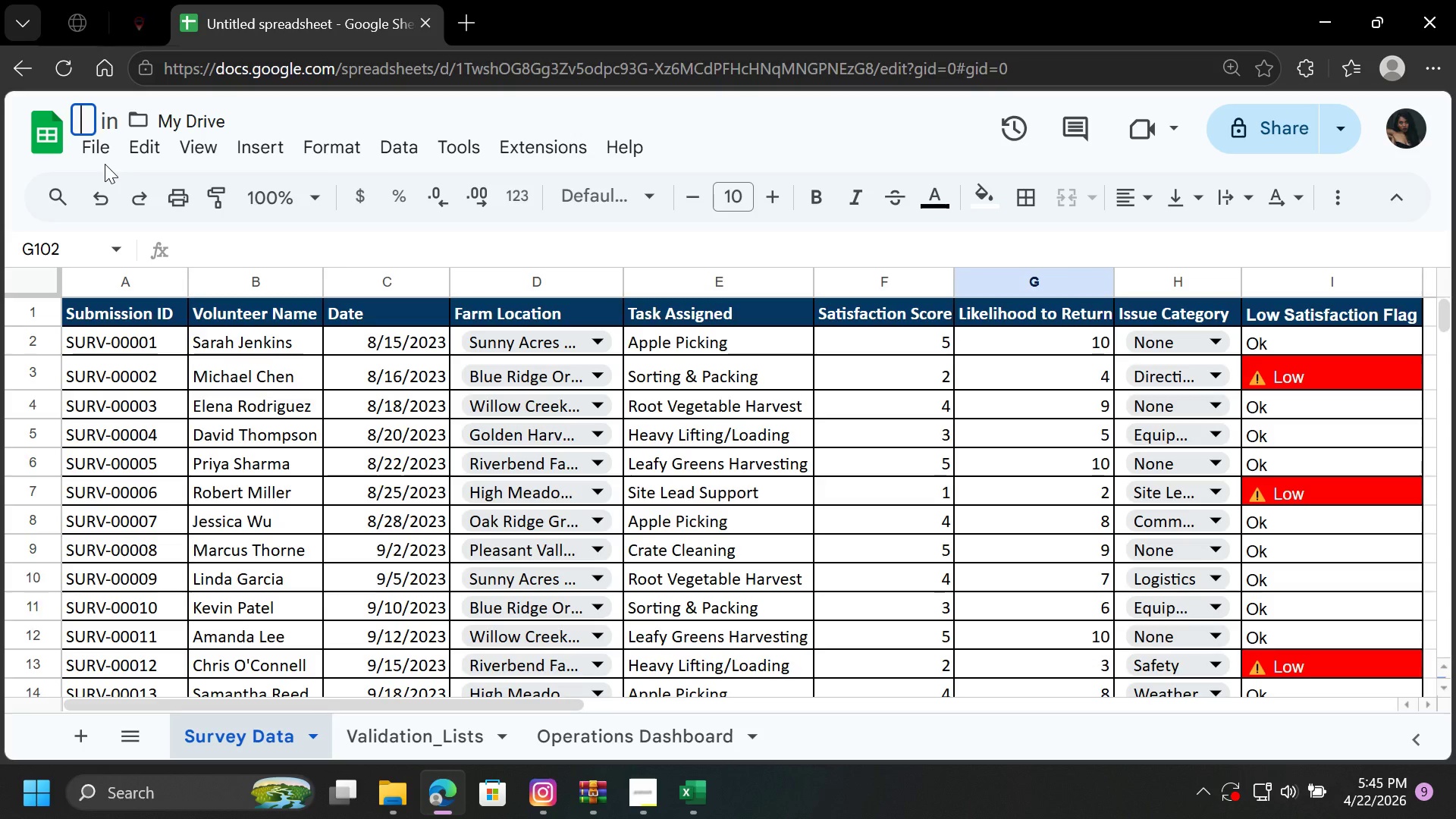 
left_click([84, 120])
 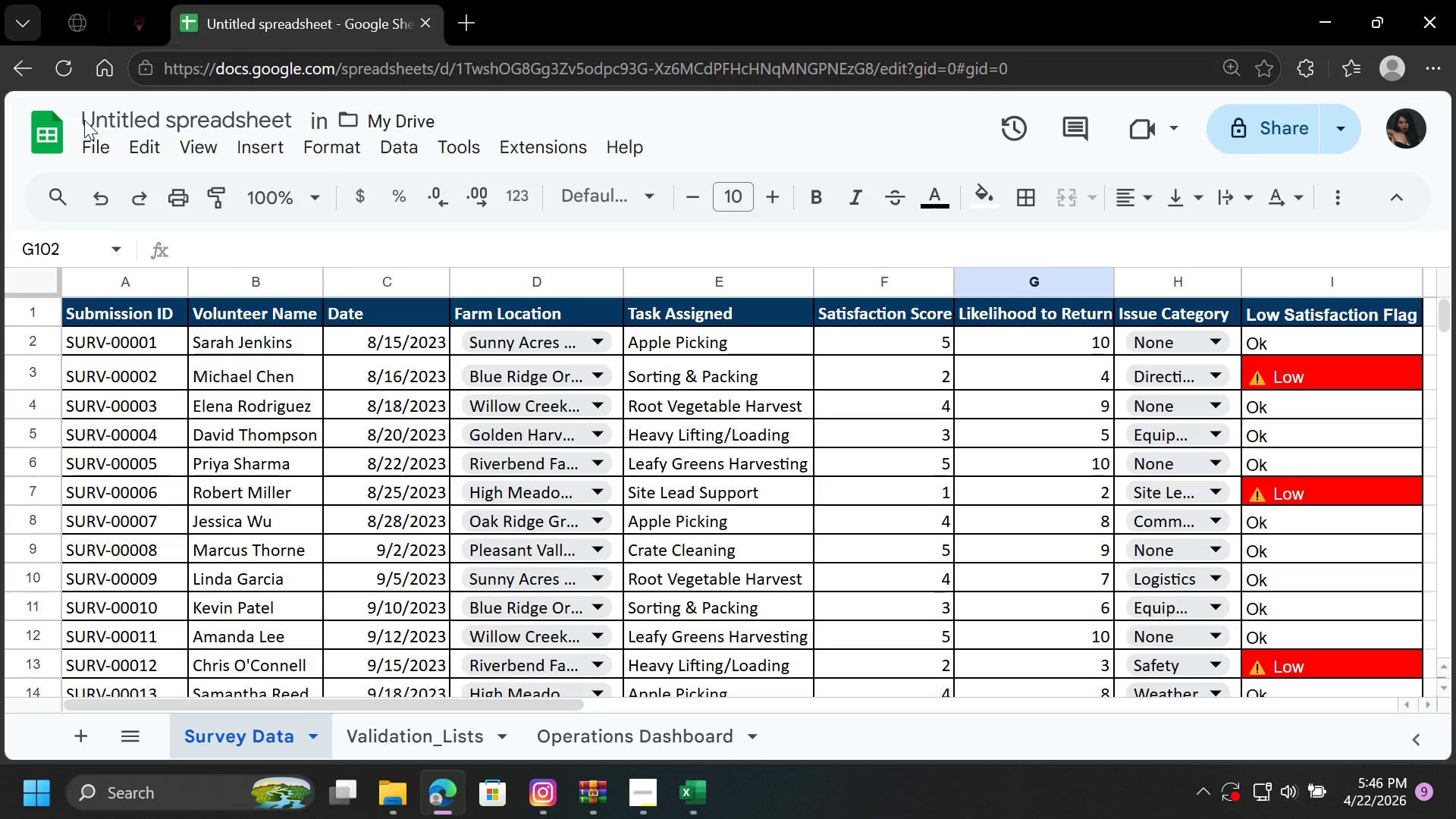 
wait(14.59)
 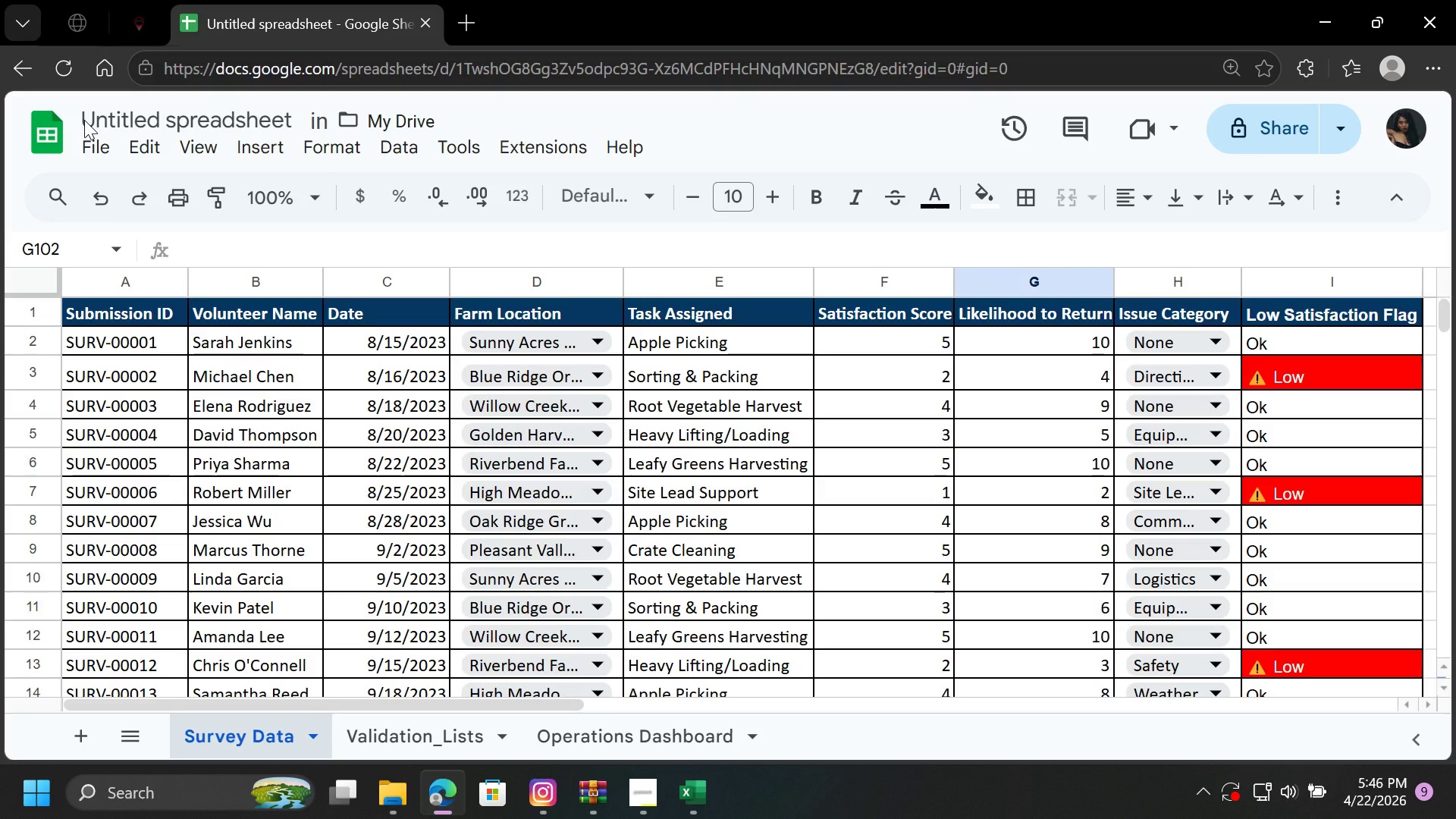 
double_click([134, 118])
 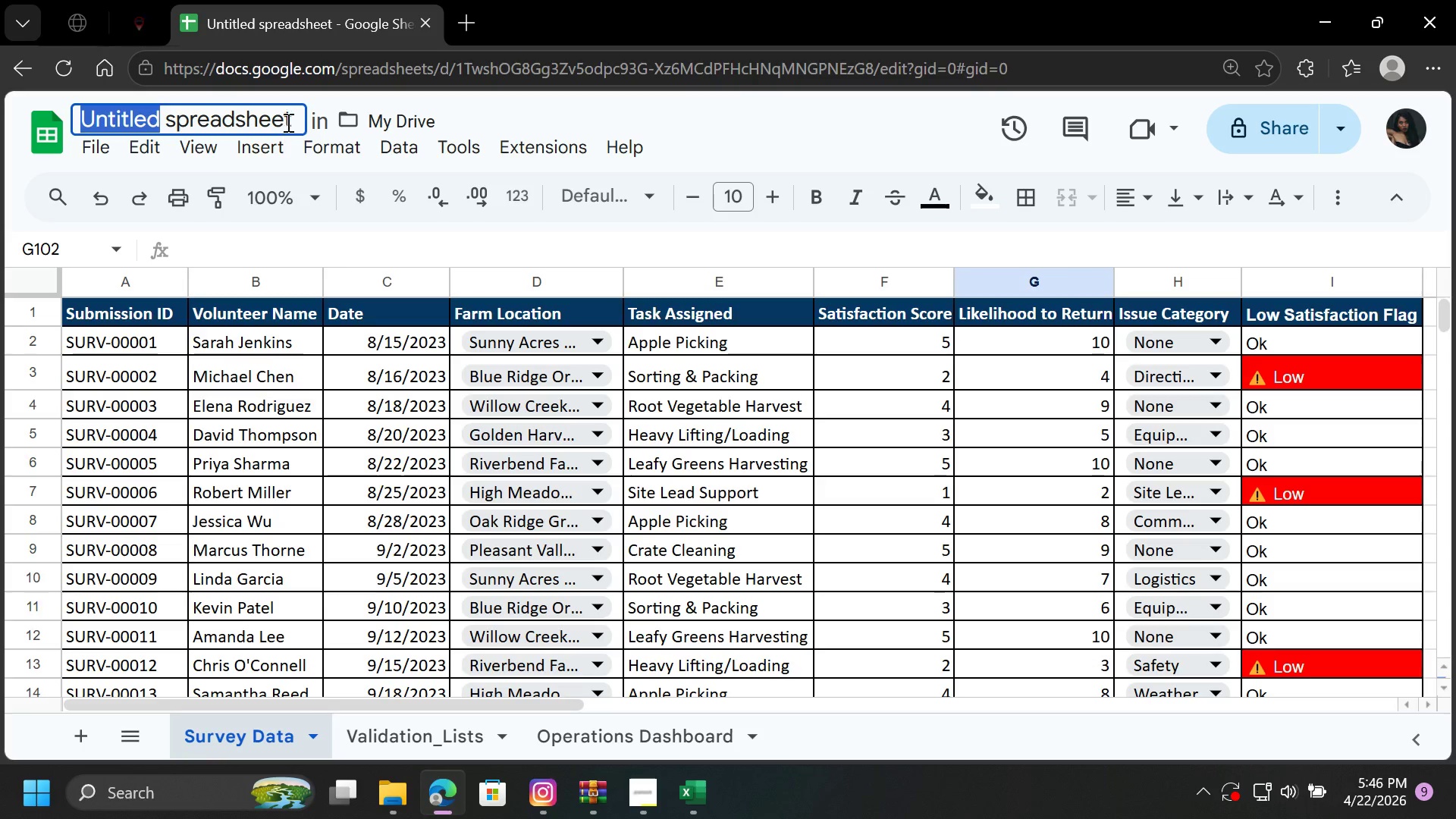 
left_click_drag(start_coordinate=[290, 121], to_coordinate=[312, 128])
 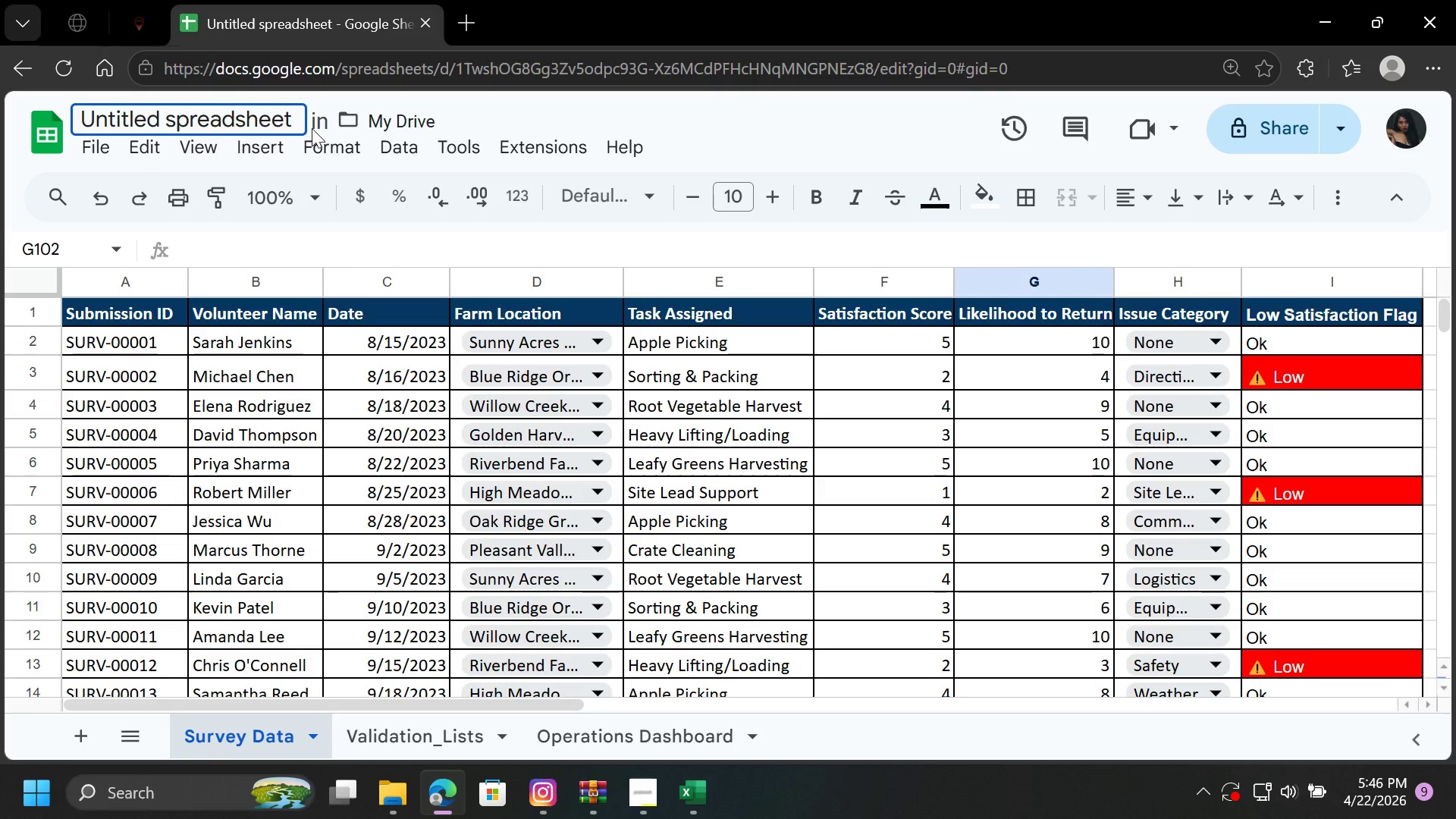 
hold_key(key=Backspace, duration=0.94)
 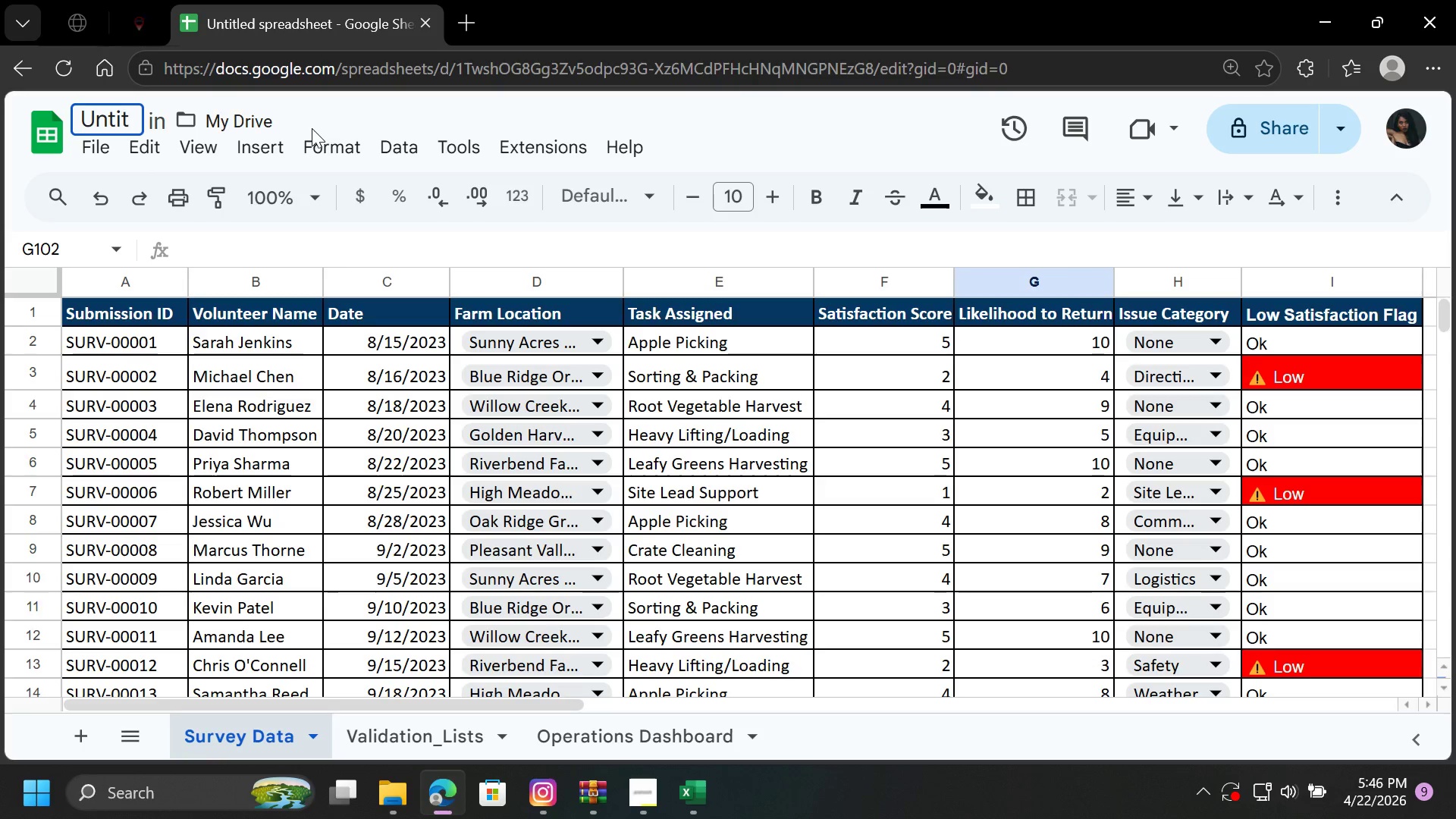 
key(Backspace)
 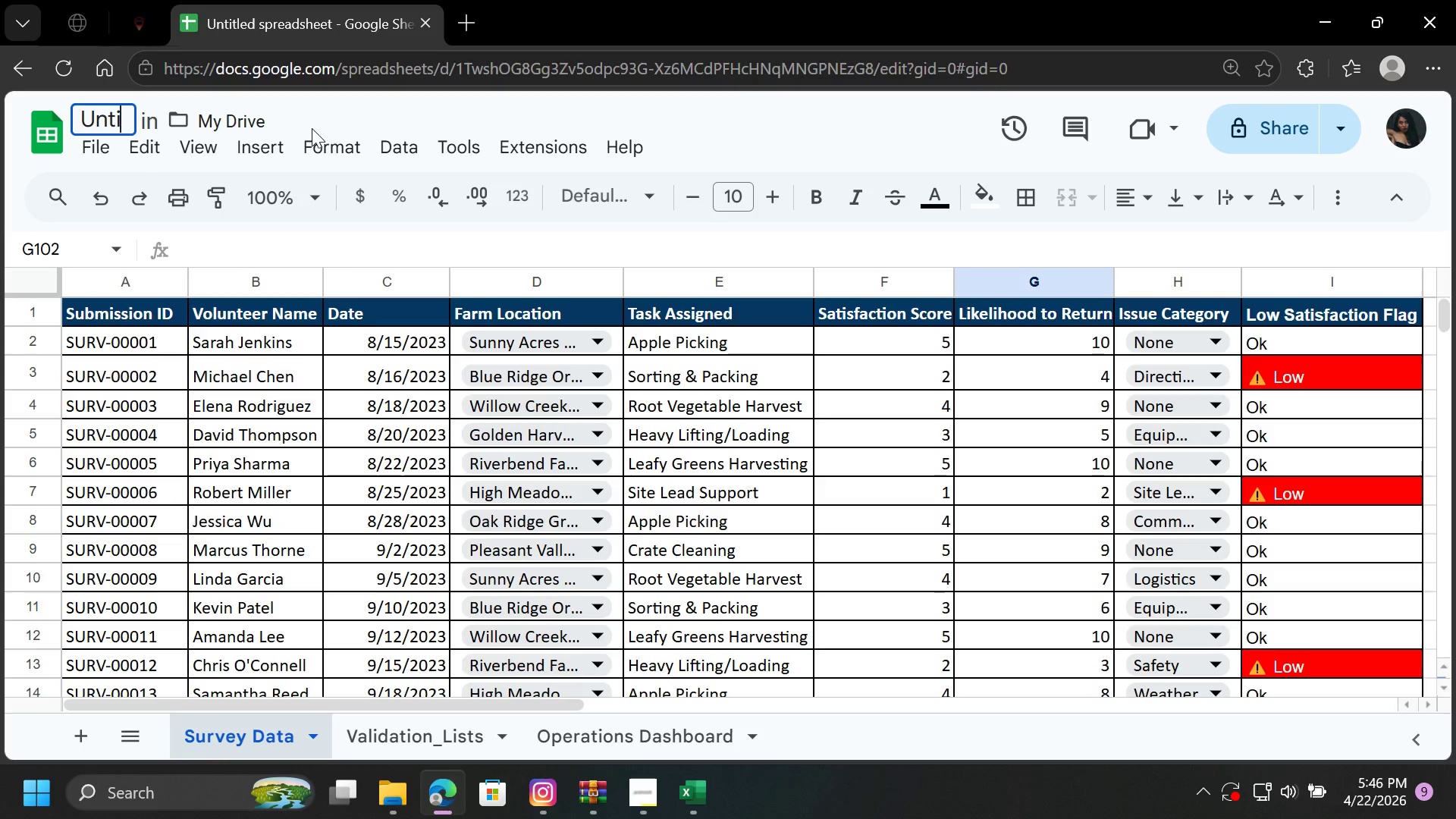 
key(Backspace)
 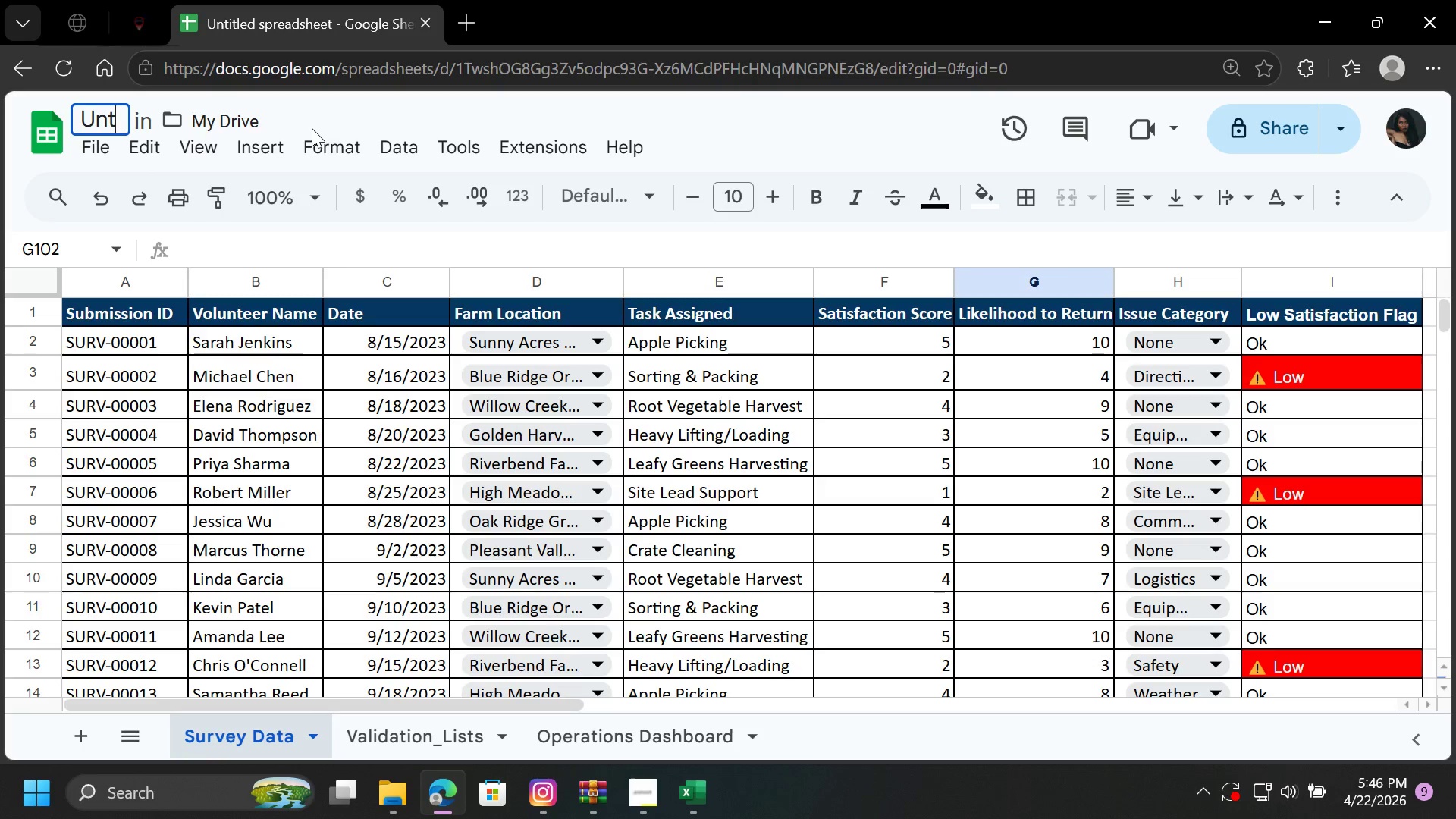 
key(Backspace)
 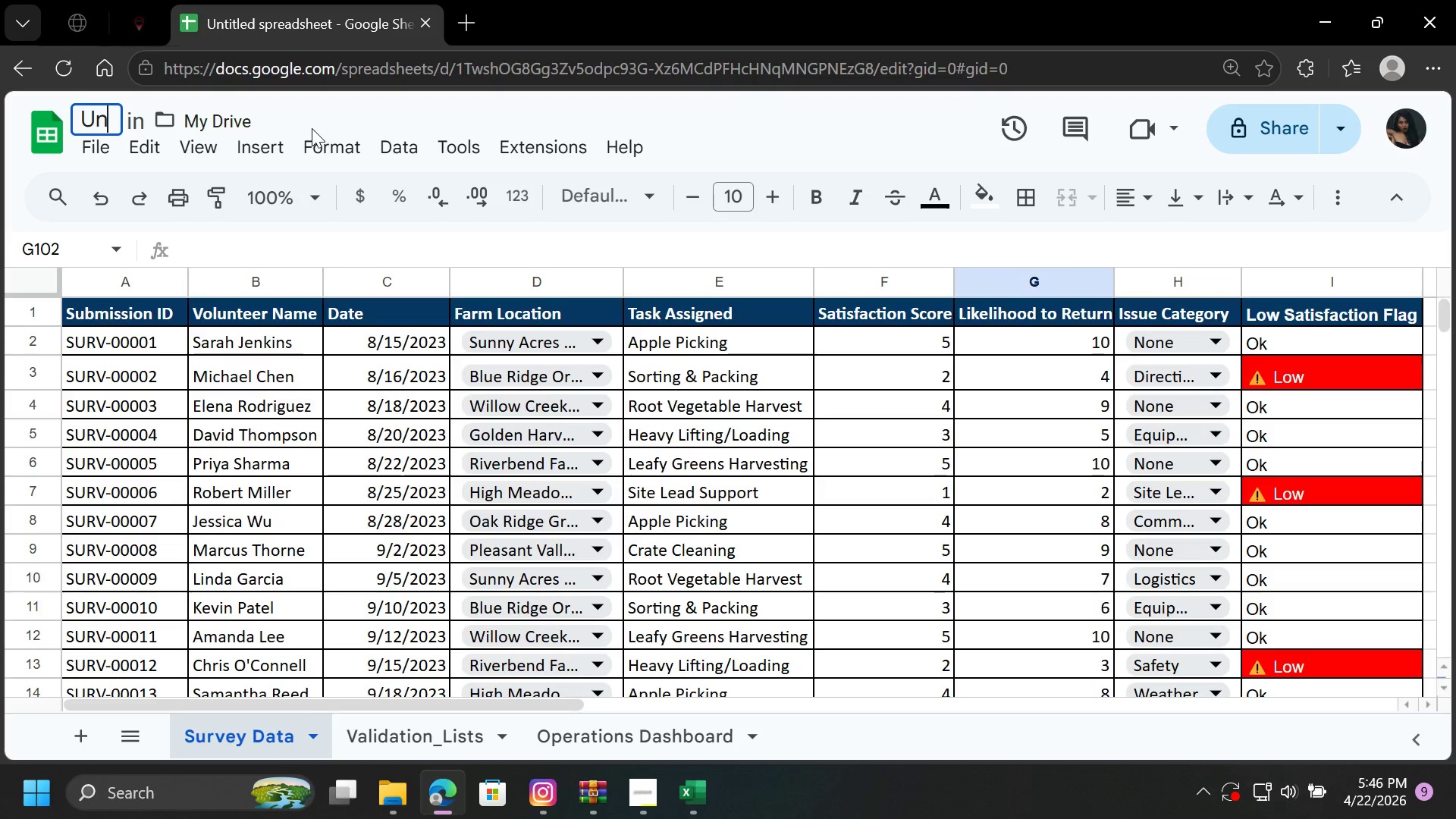 
key(Backspace)
 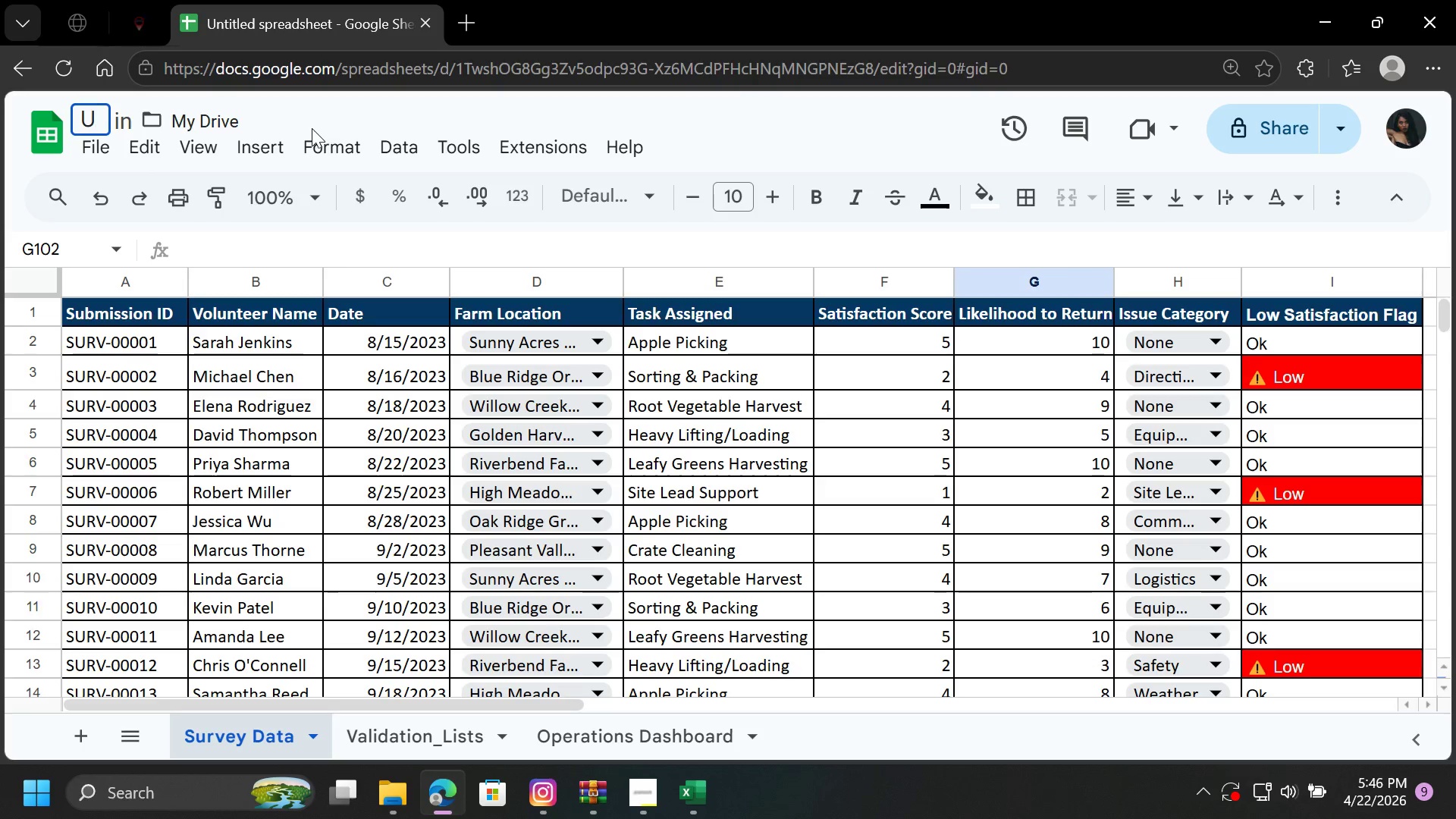 
key(Backspace)
 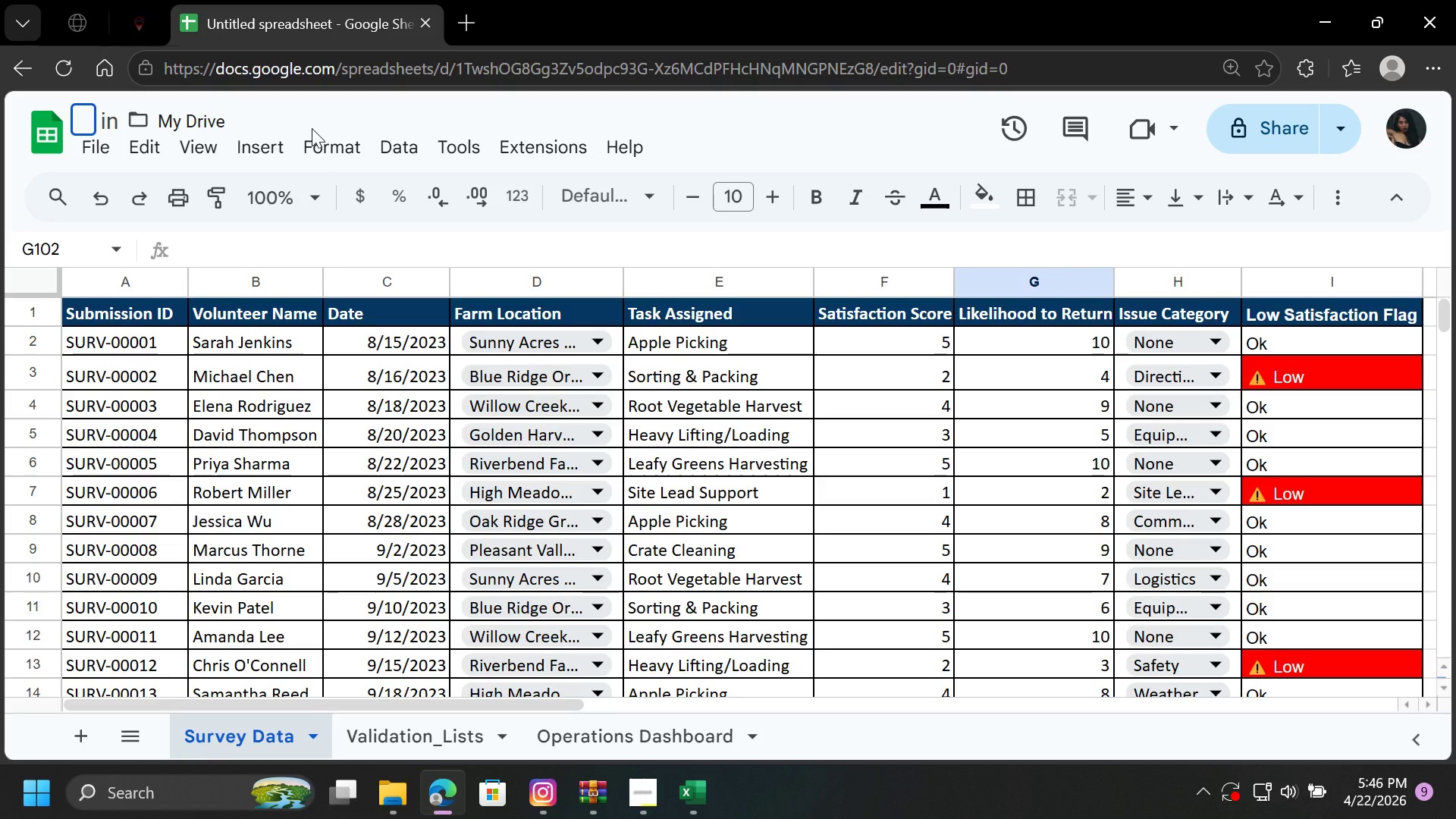 
wait(15.8)
 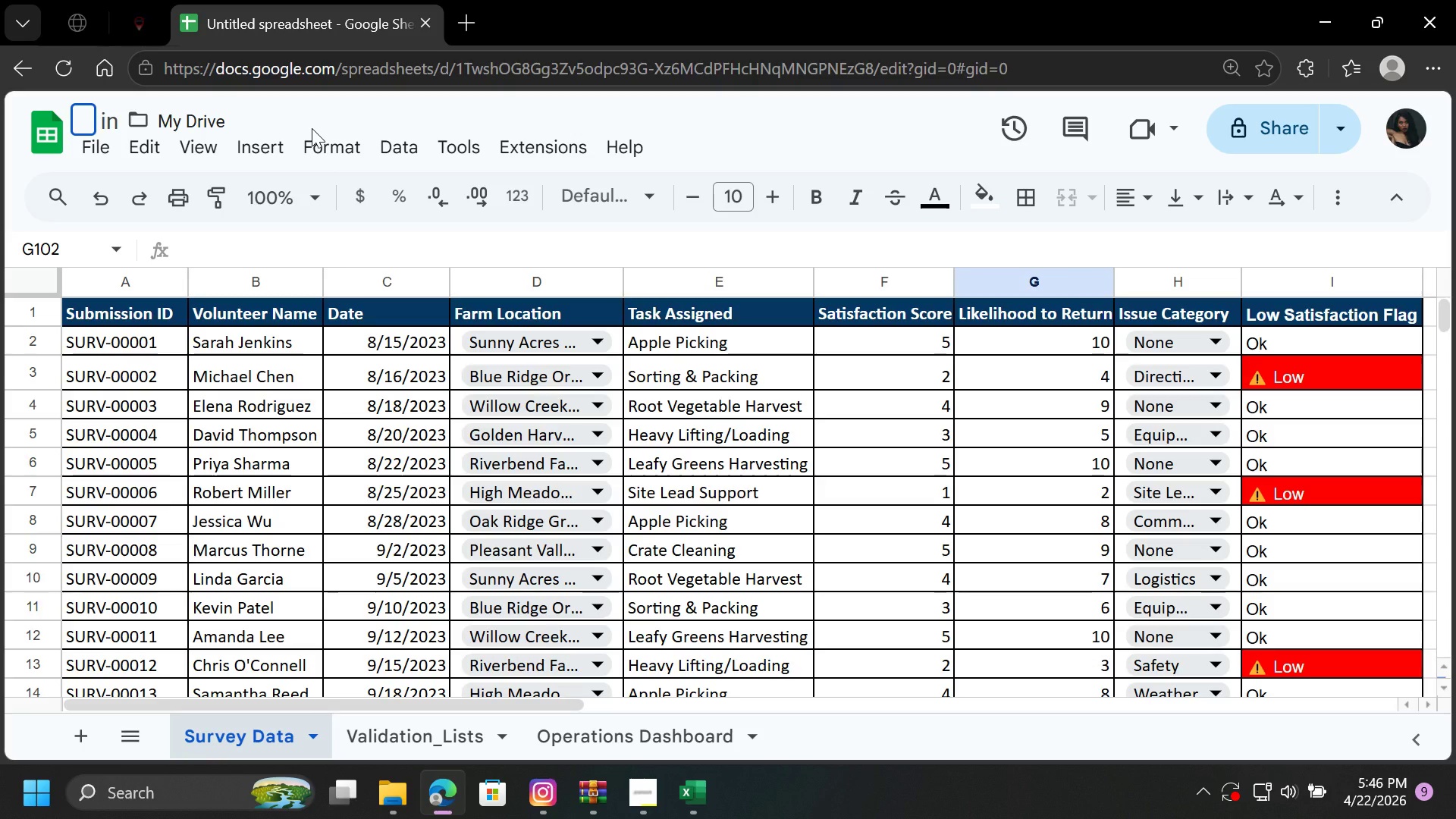 
left_click([79, 118])
 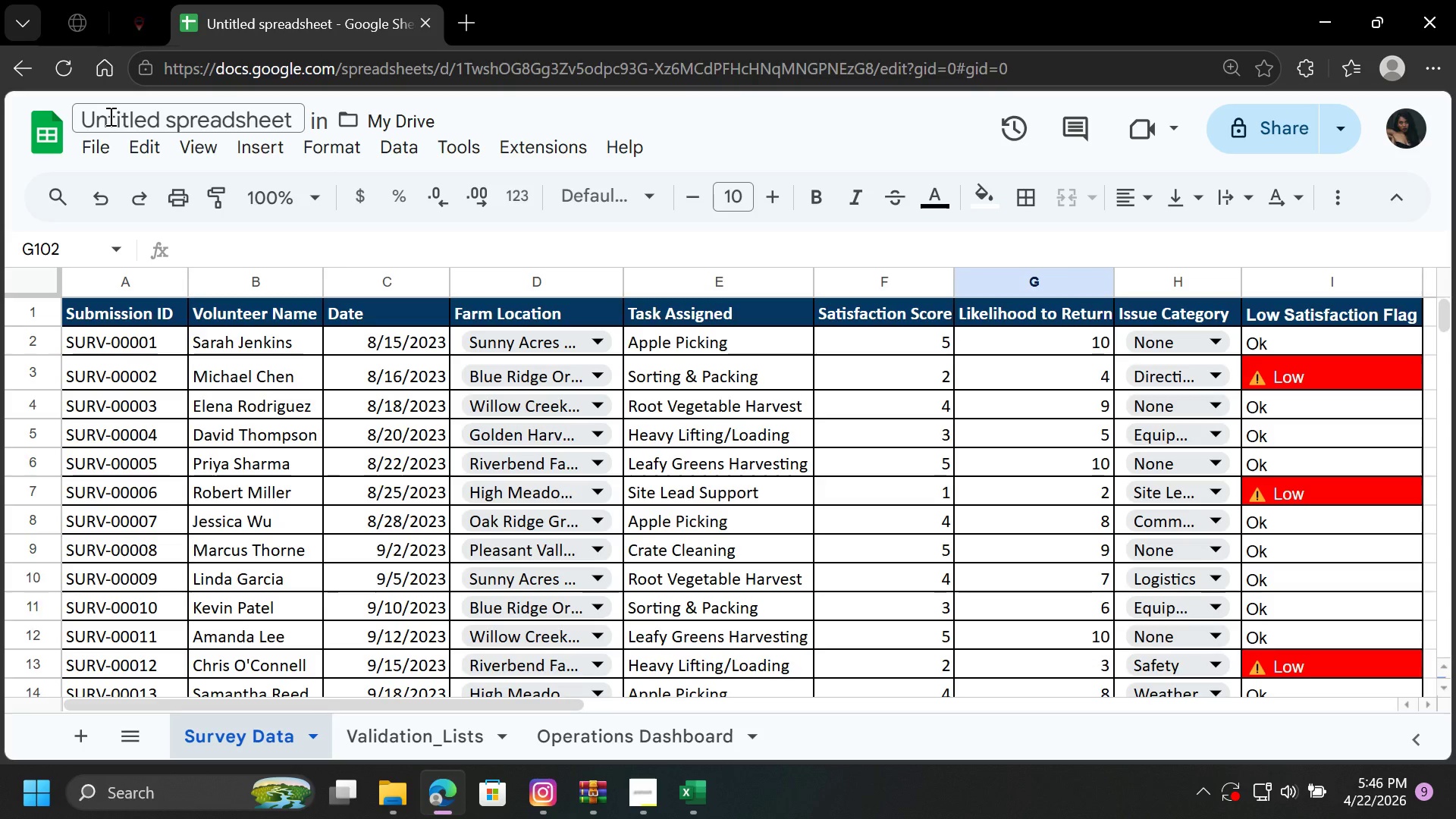 
double_click([109, 116])
 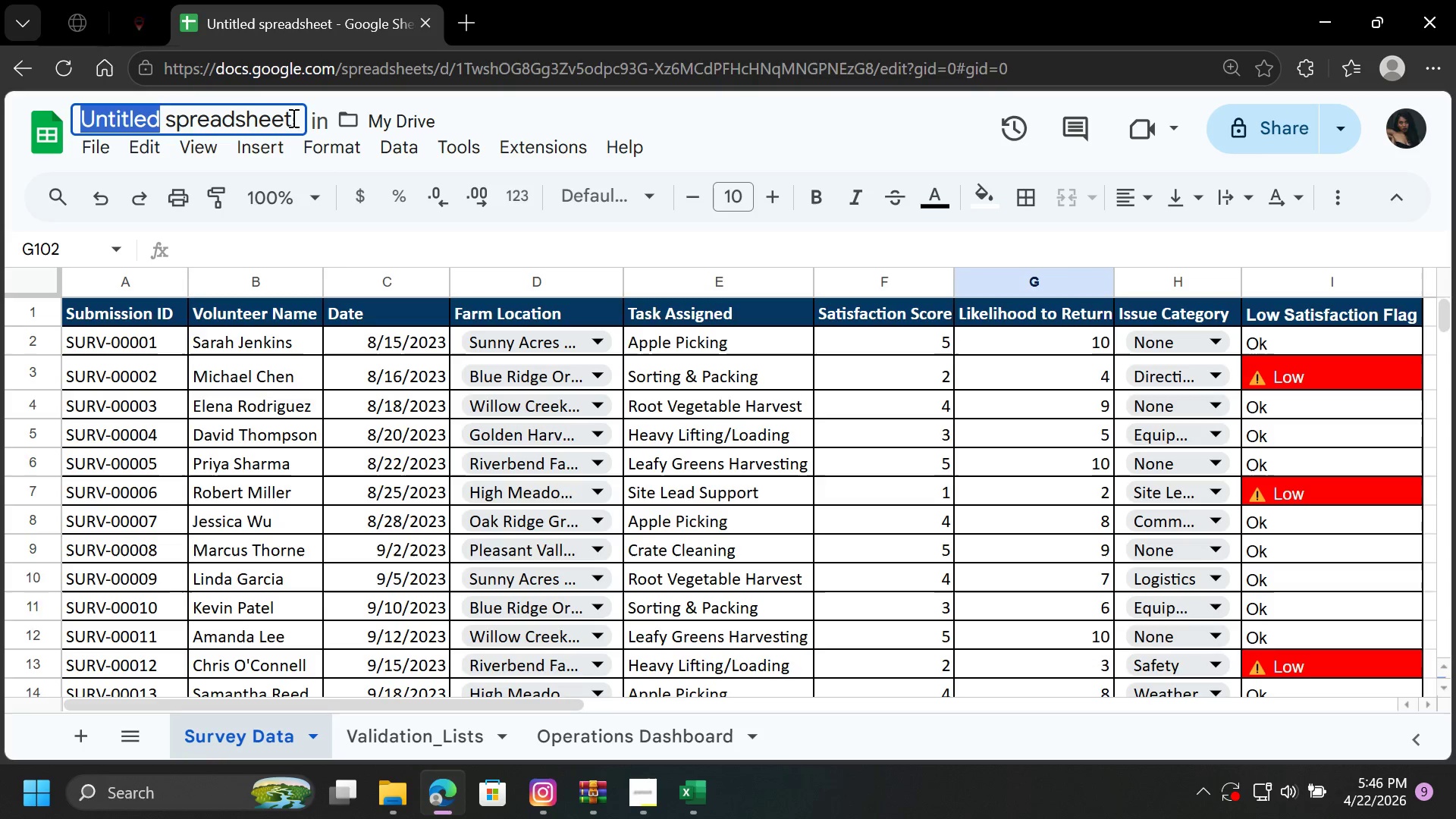 
left_click([297, 121])
 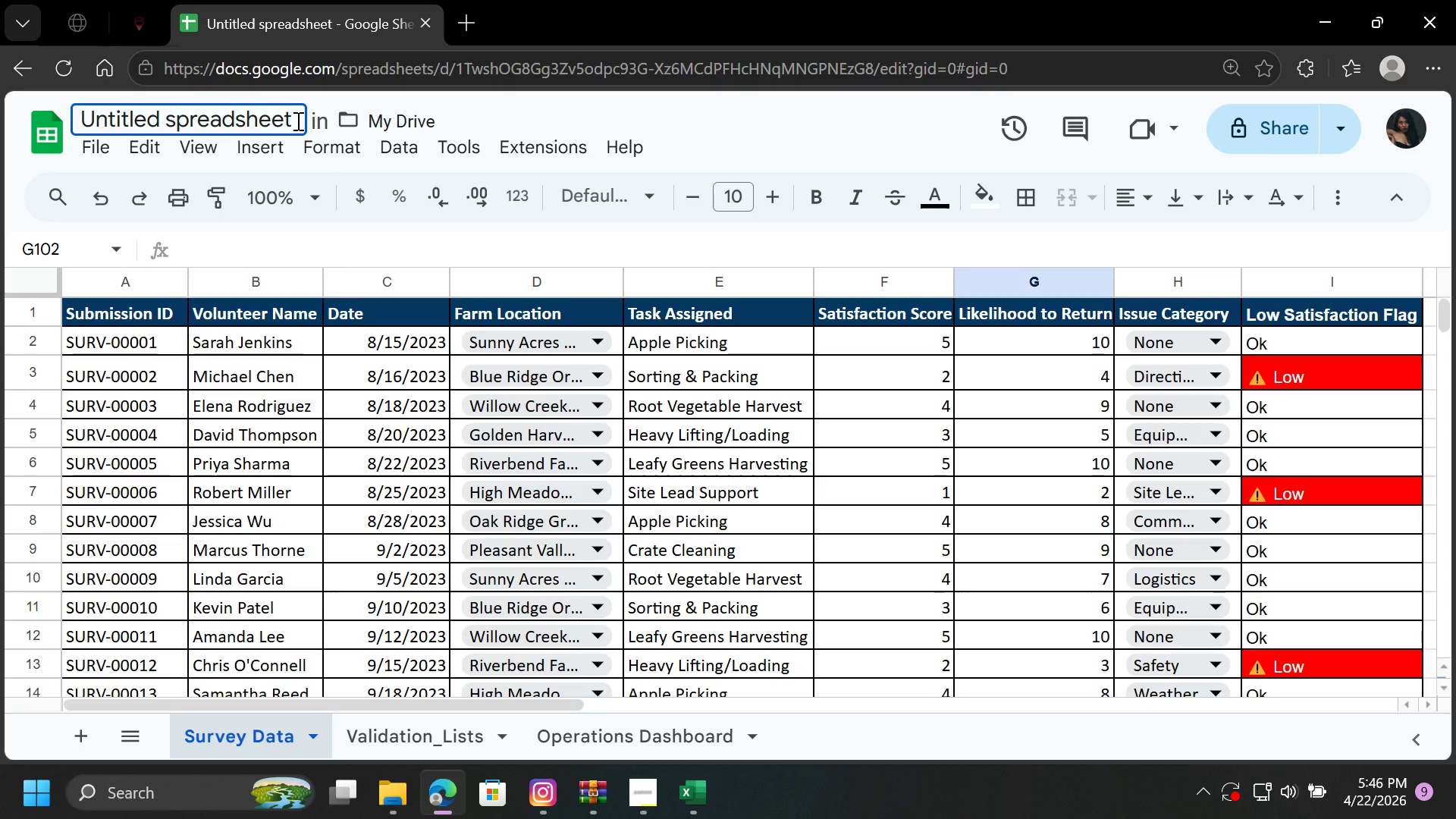 
hold_key(key=Backspace, duration=1.2)
 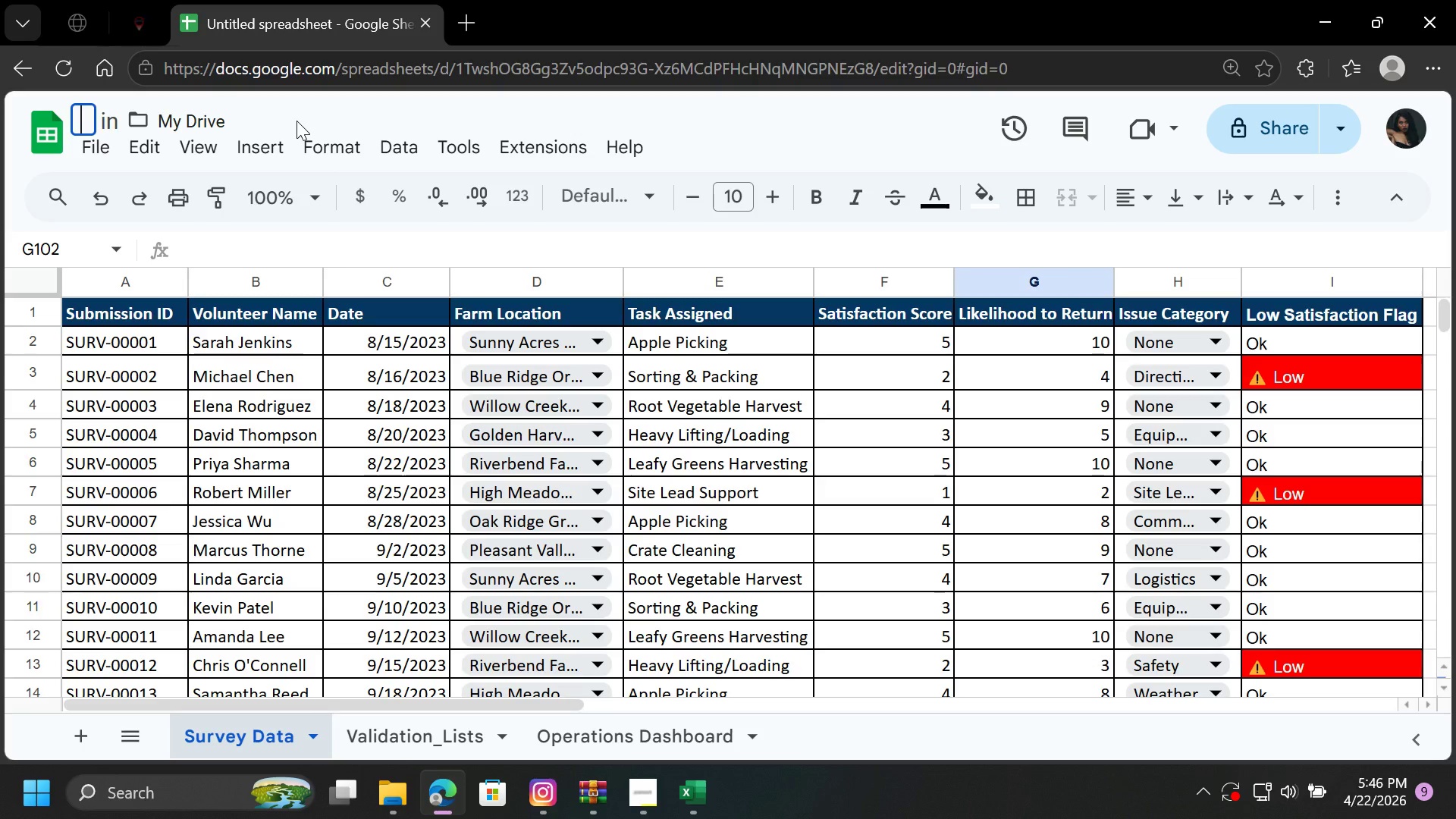 
wait(8.28)
 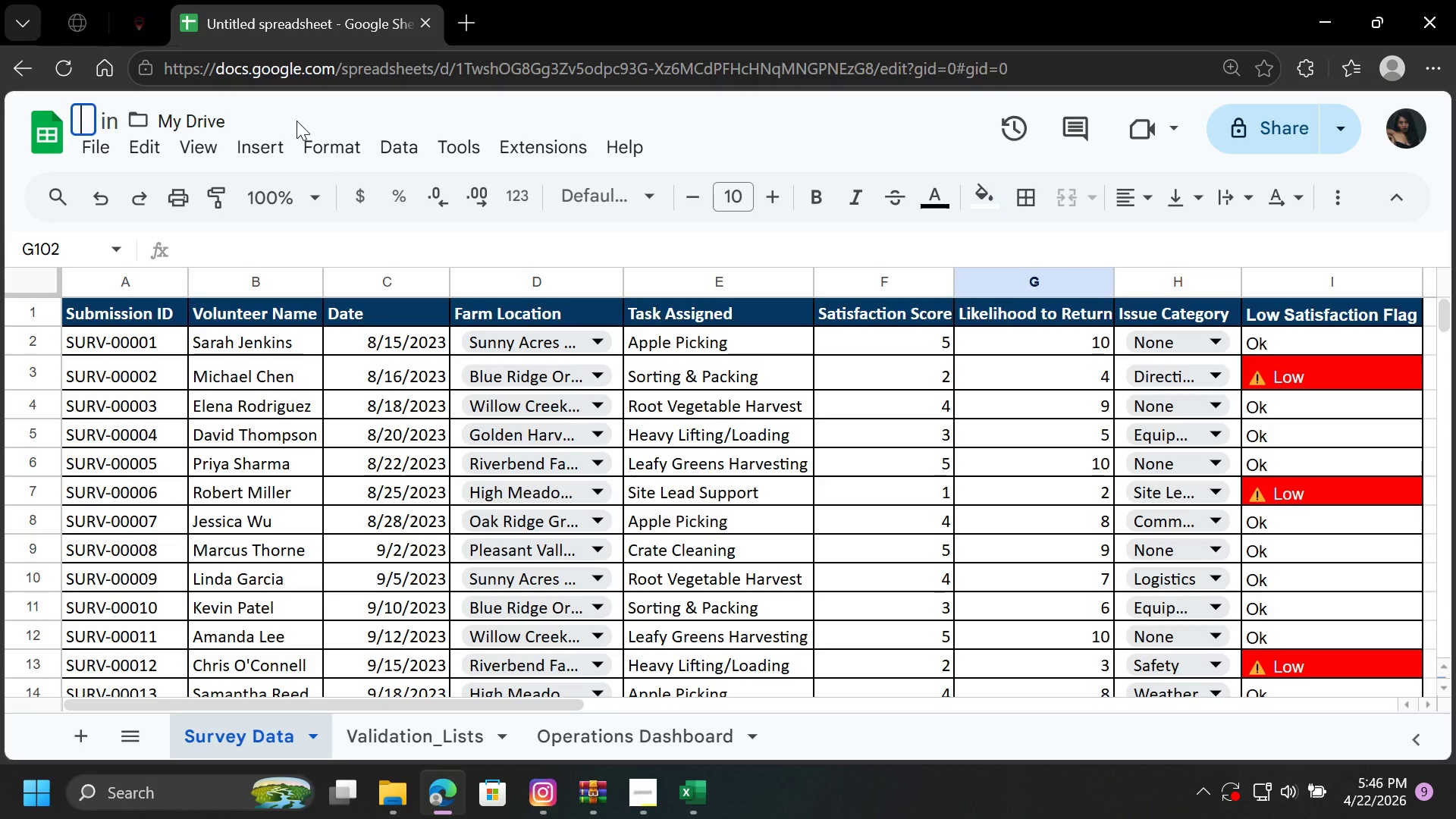 
type(Gleaning_)
 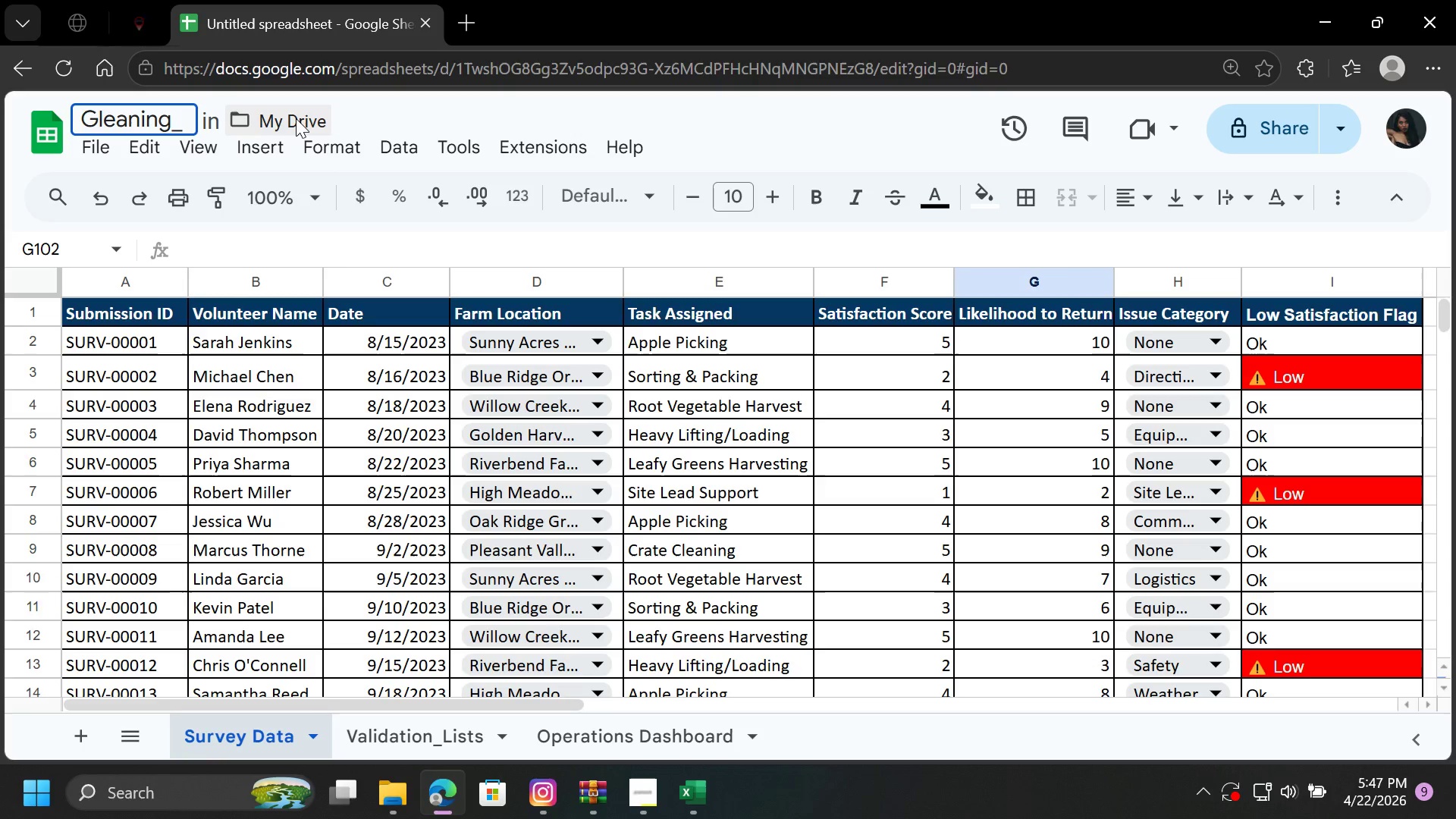 
key(CapsLock)
 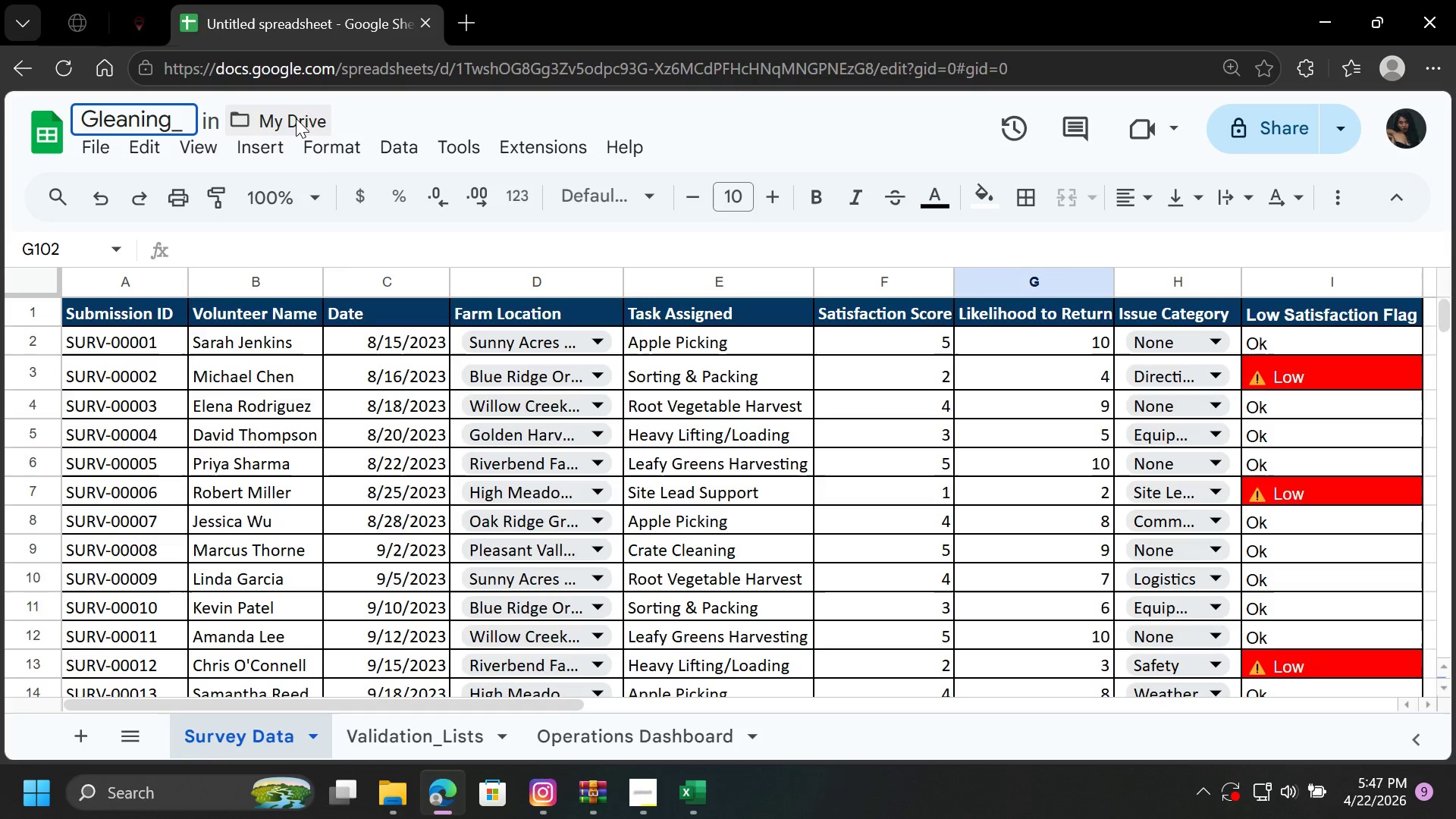 
key(CapsLock)
 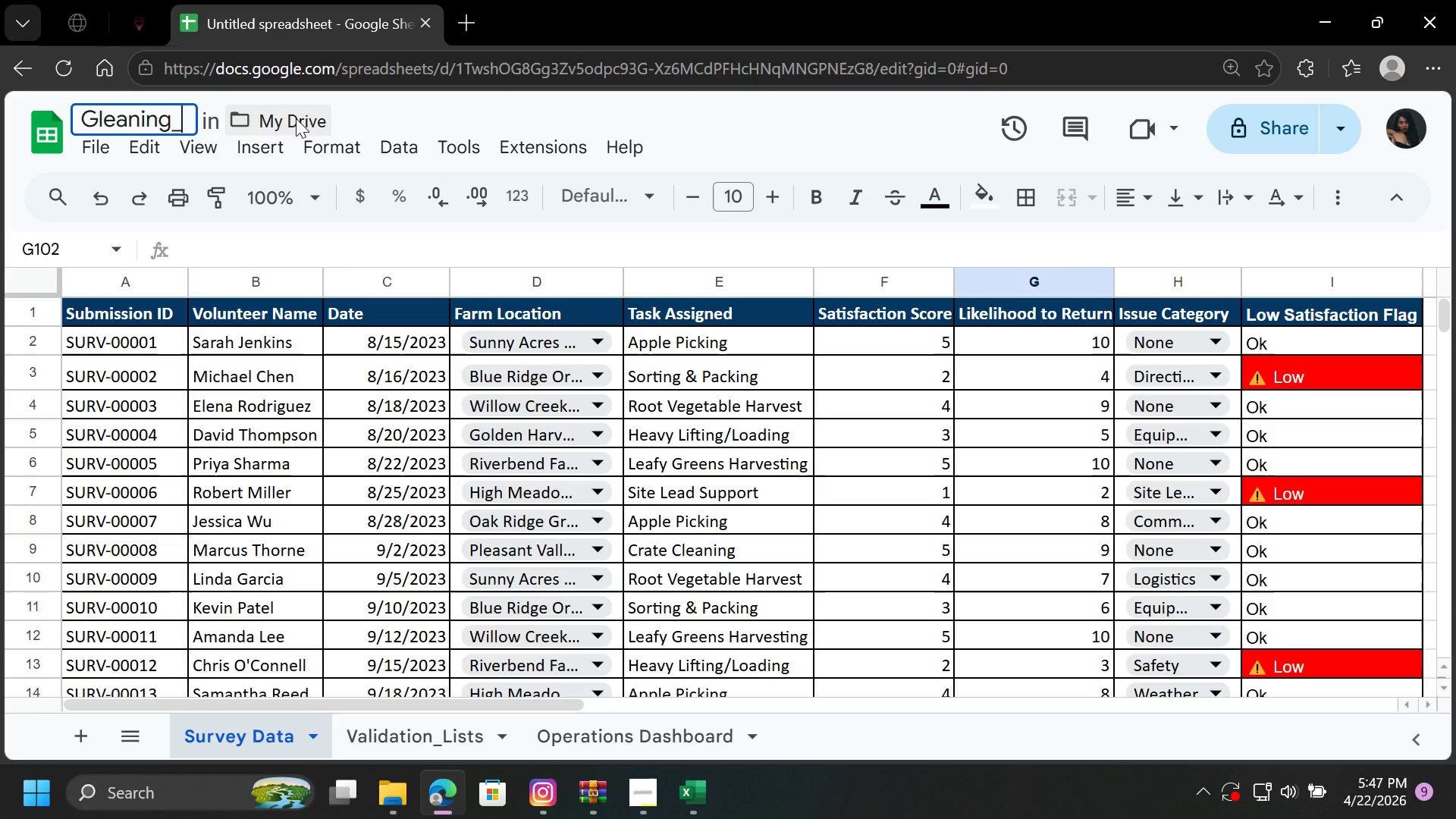 
key(CapsLock)
 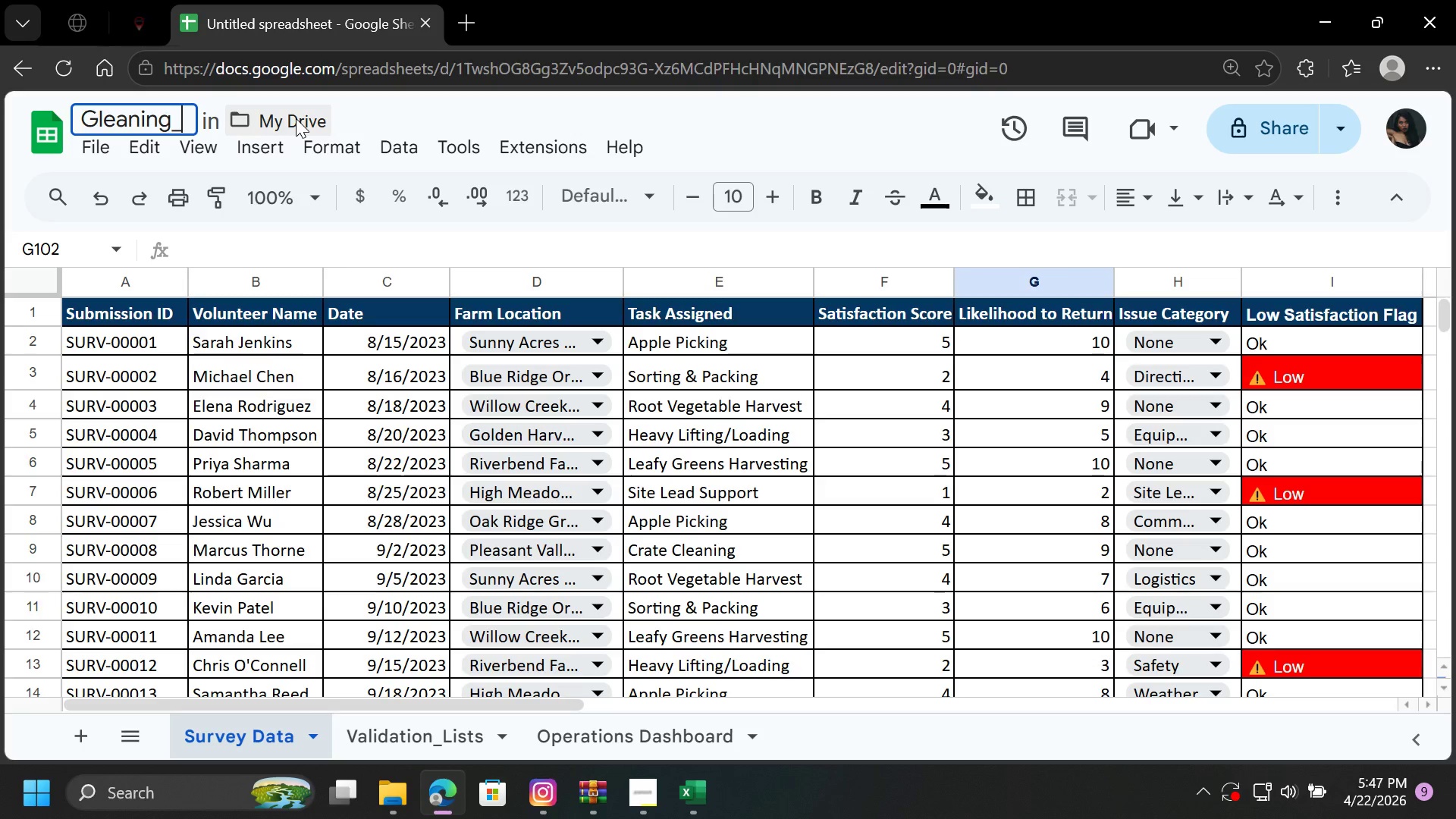 
key(C)
 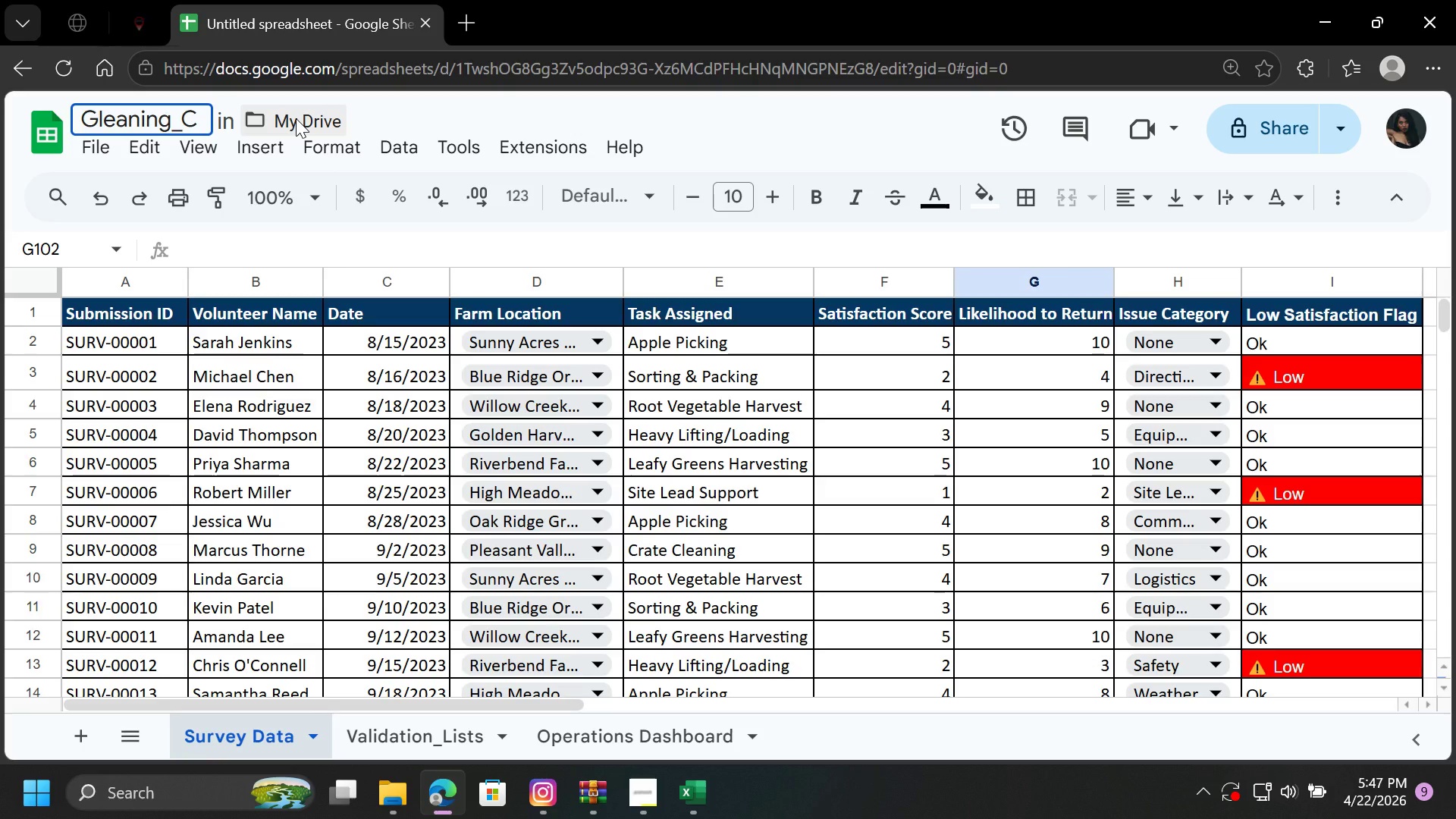 
key(CapsLock)
 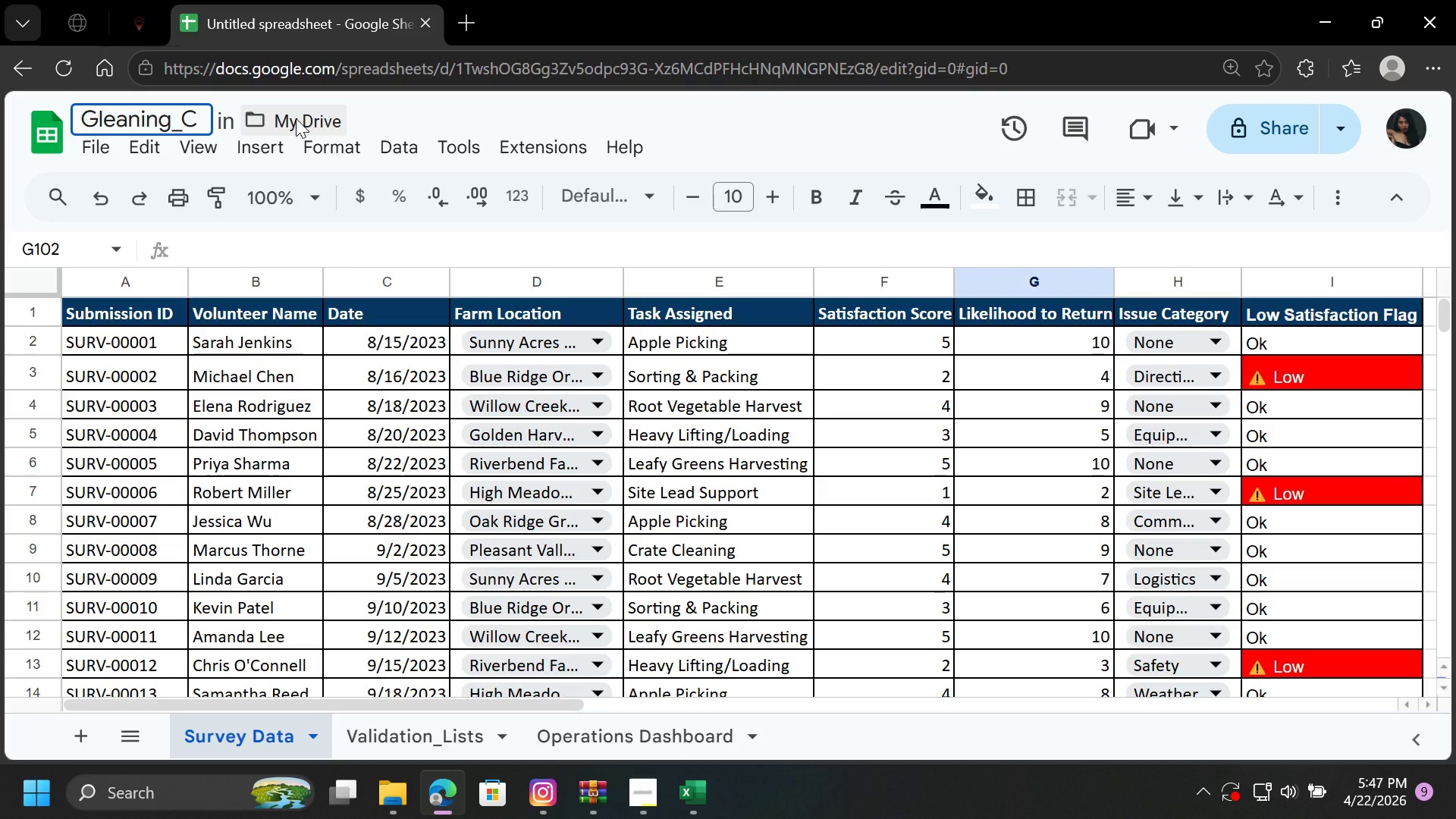 
wait(30.31)
 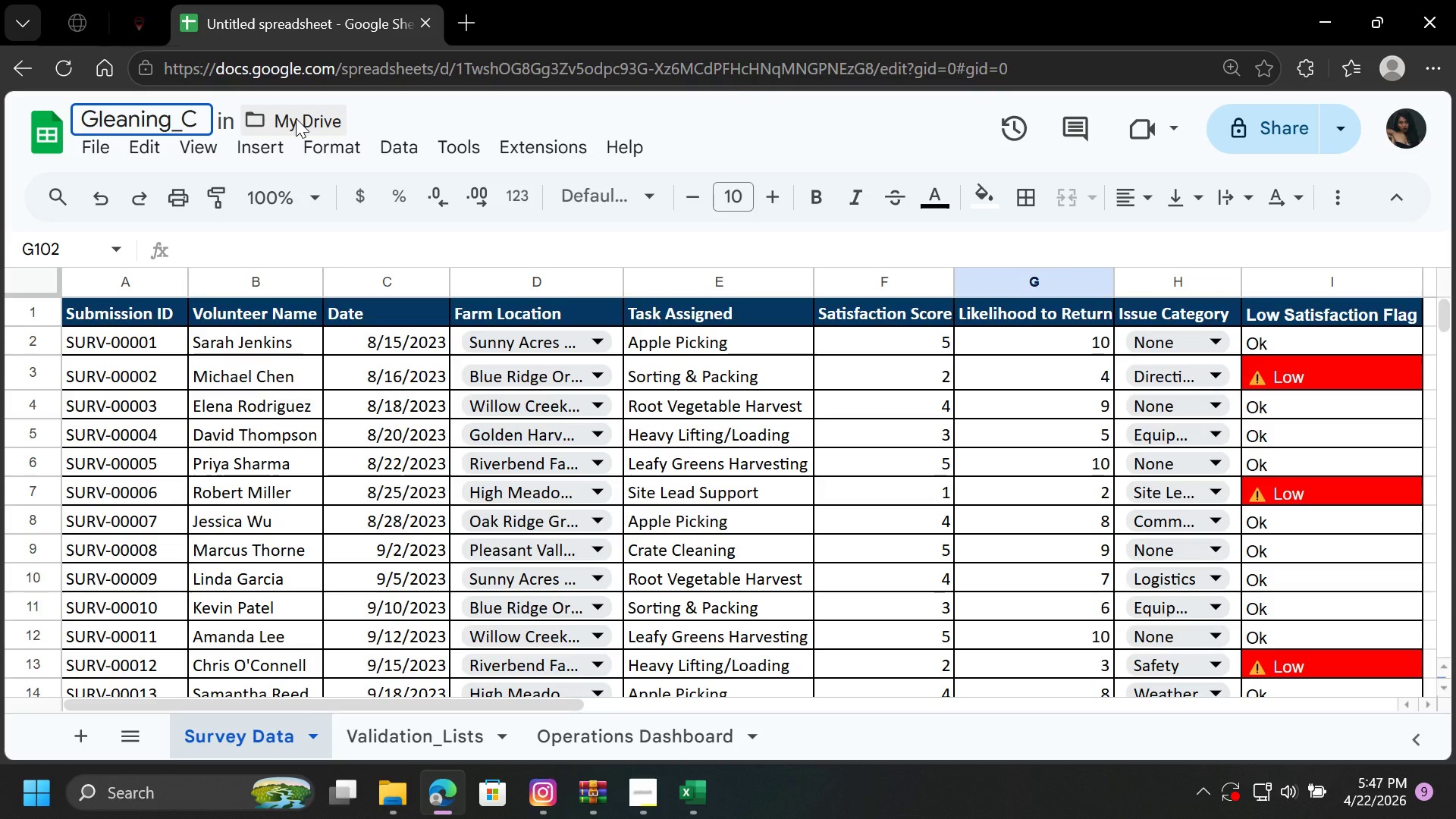 
type(ollect)
 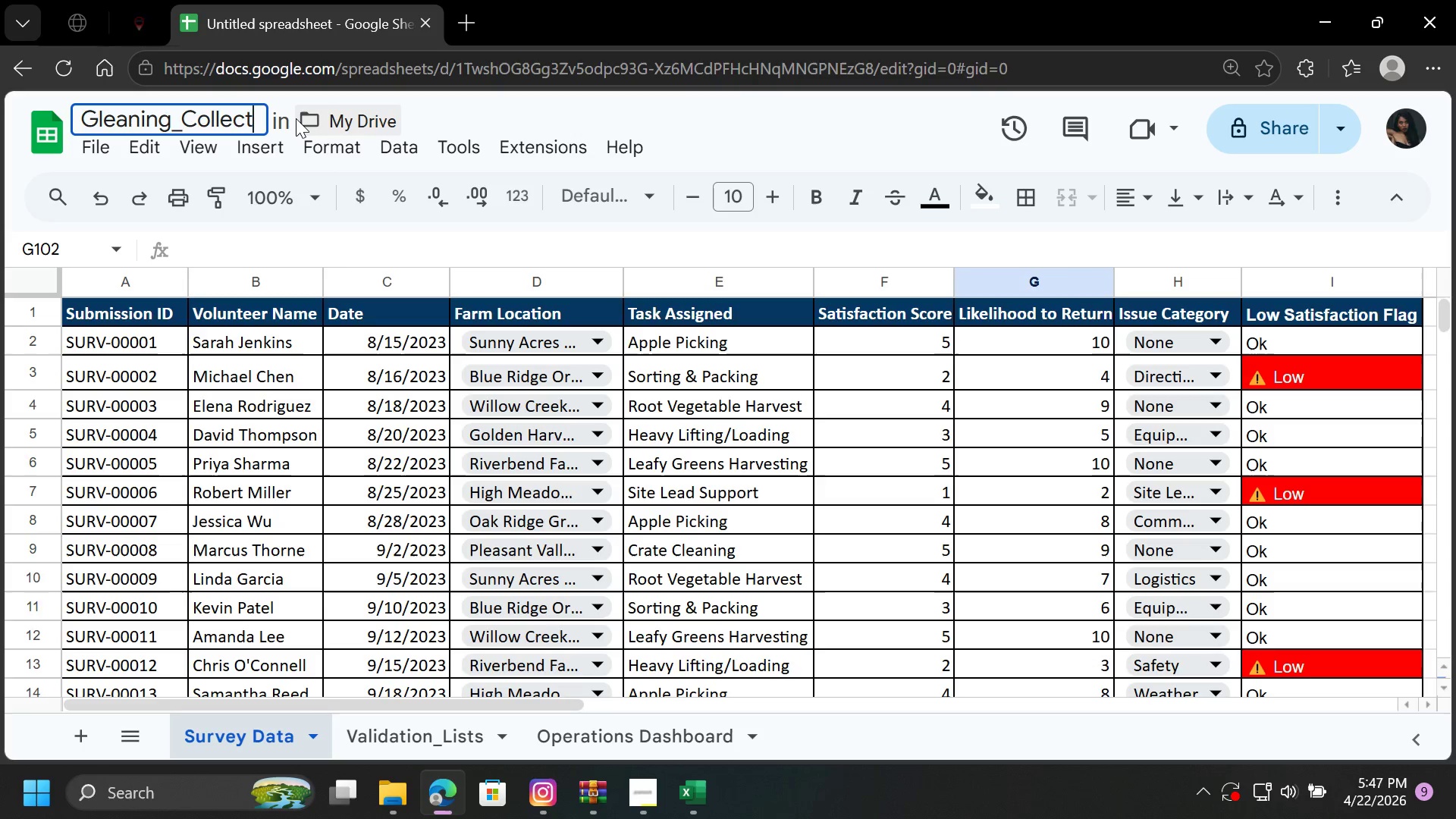 
type(ive_)
 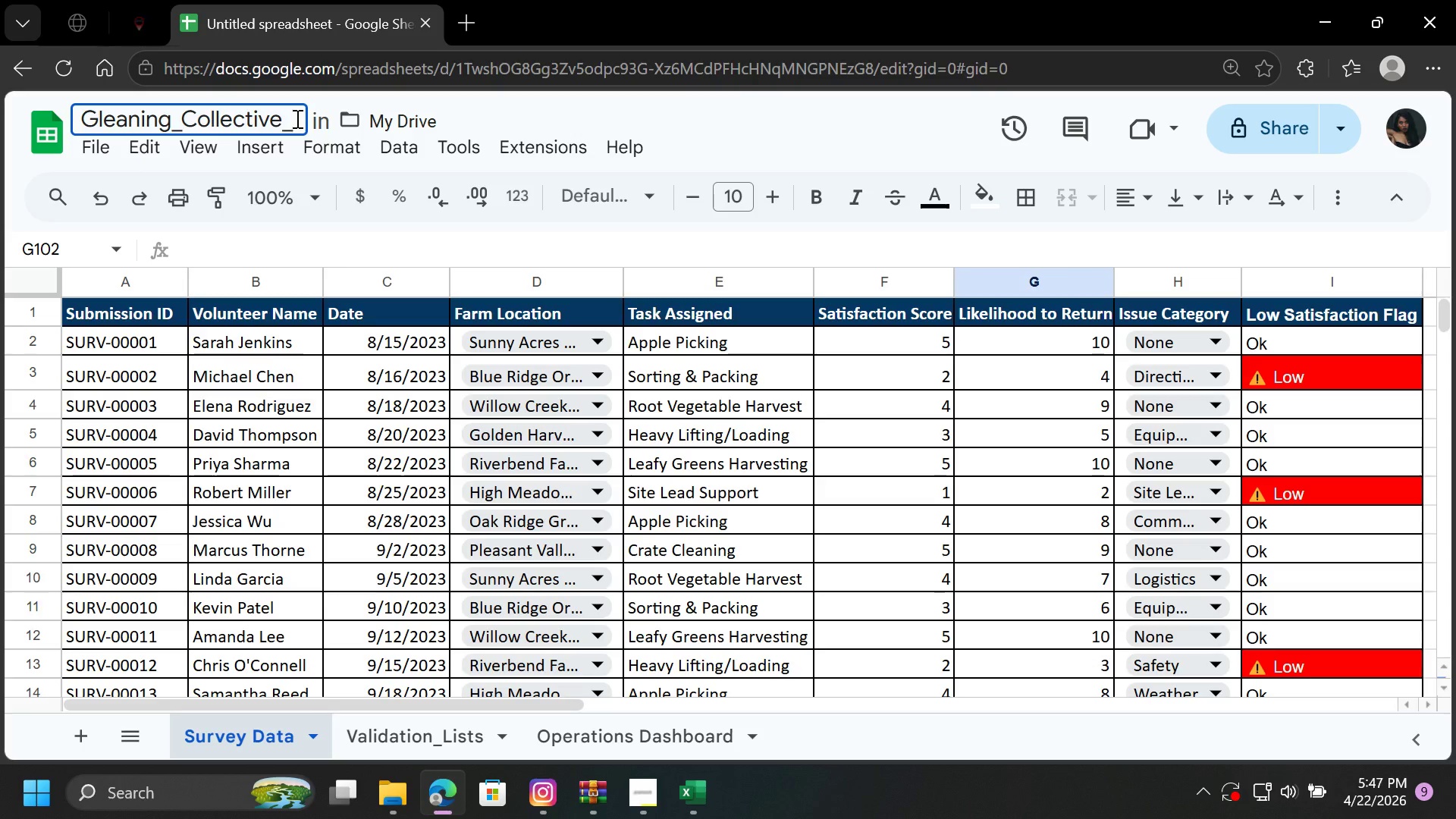 
wait(35.56)
 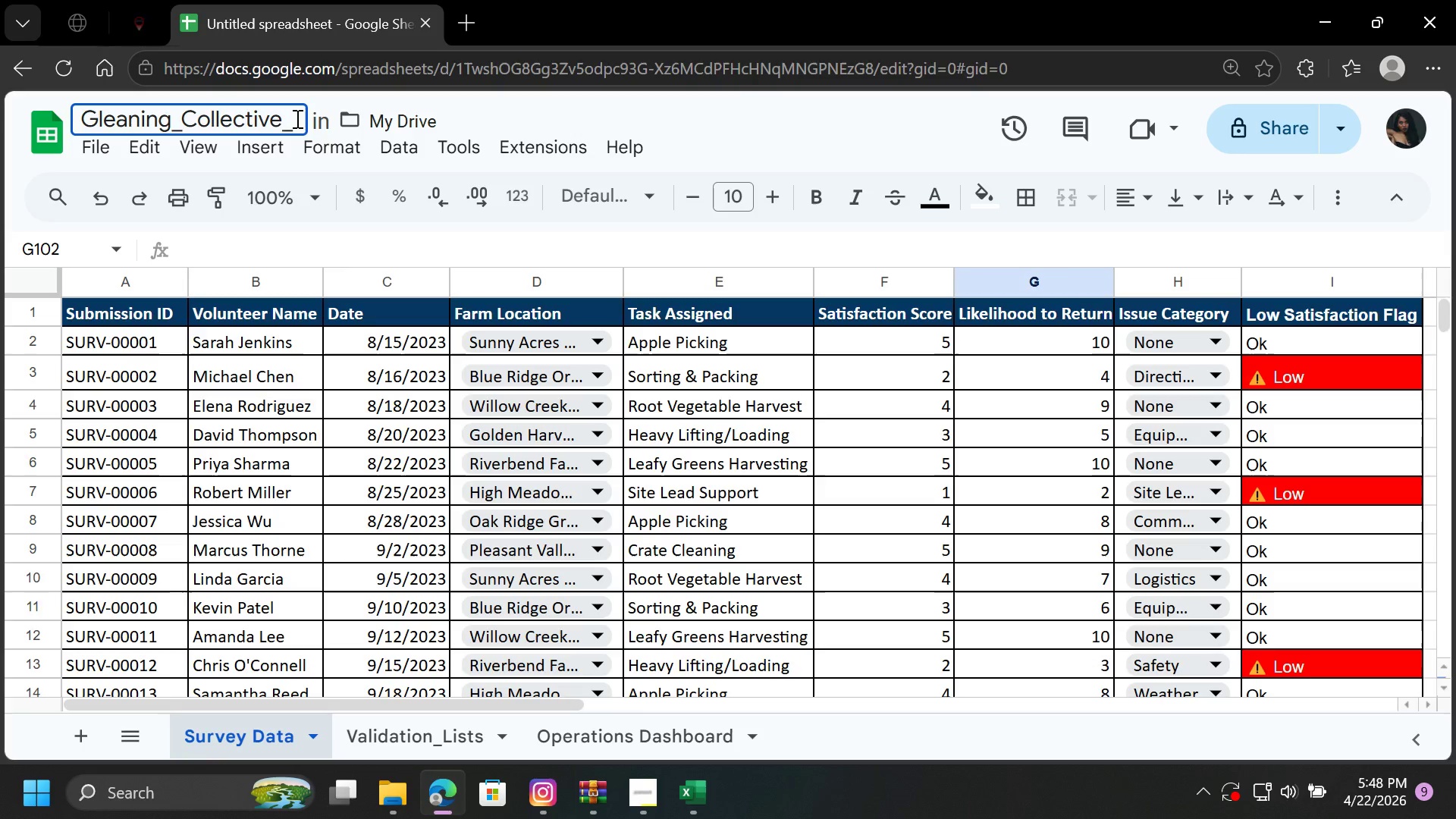 
type(Logist)
 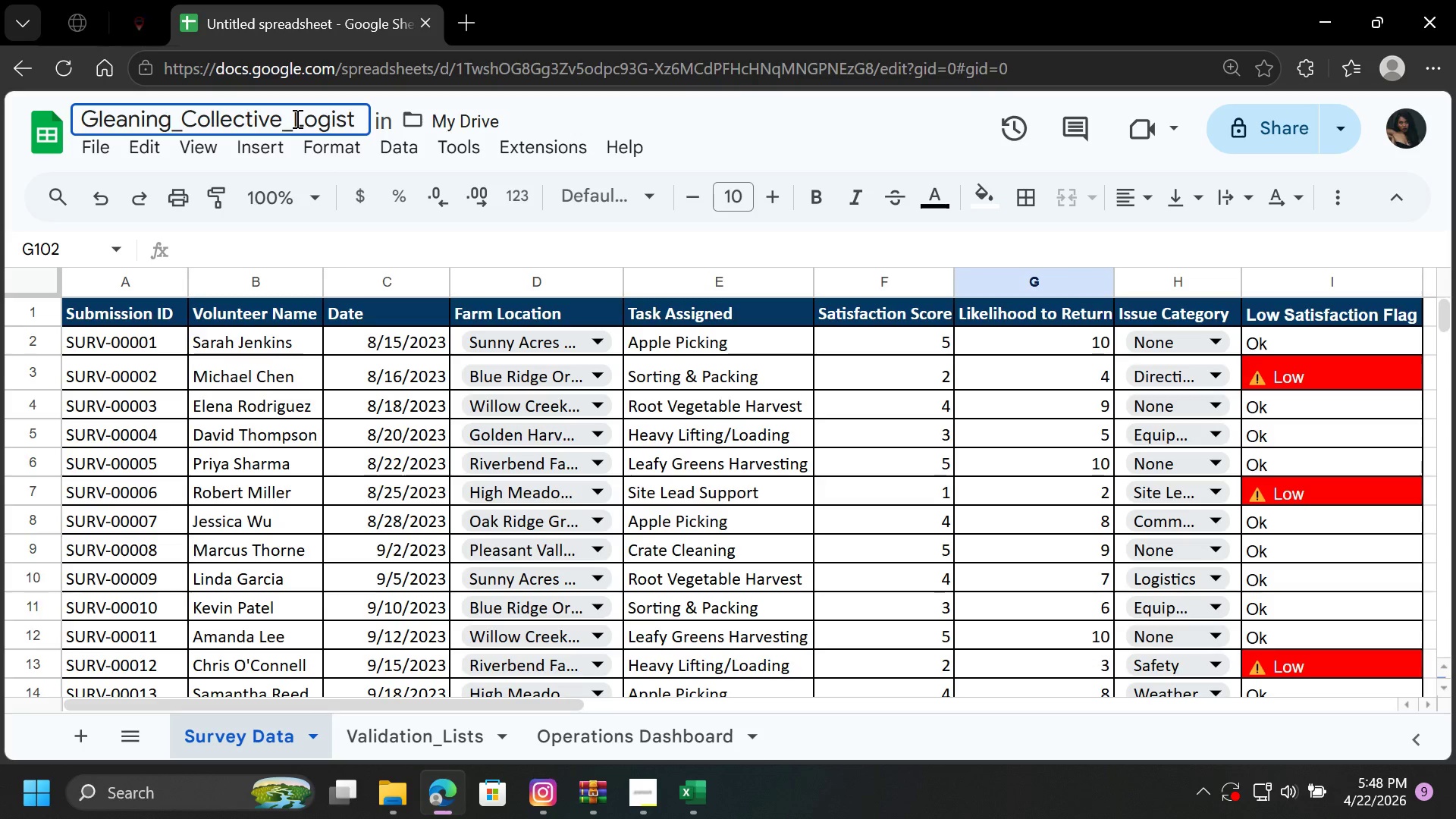 
wait(12.98)
 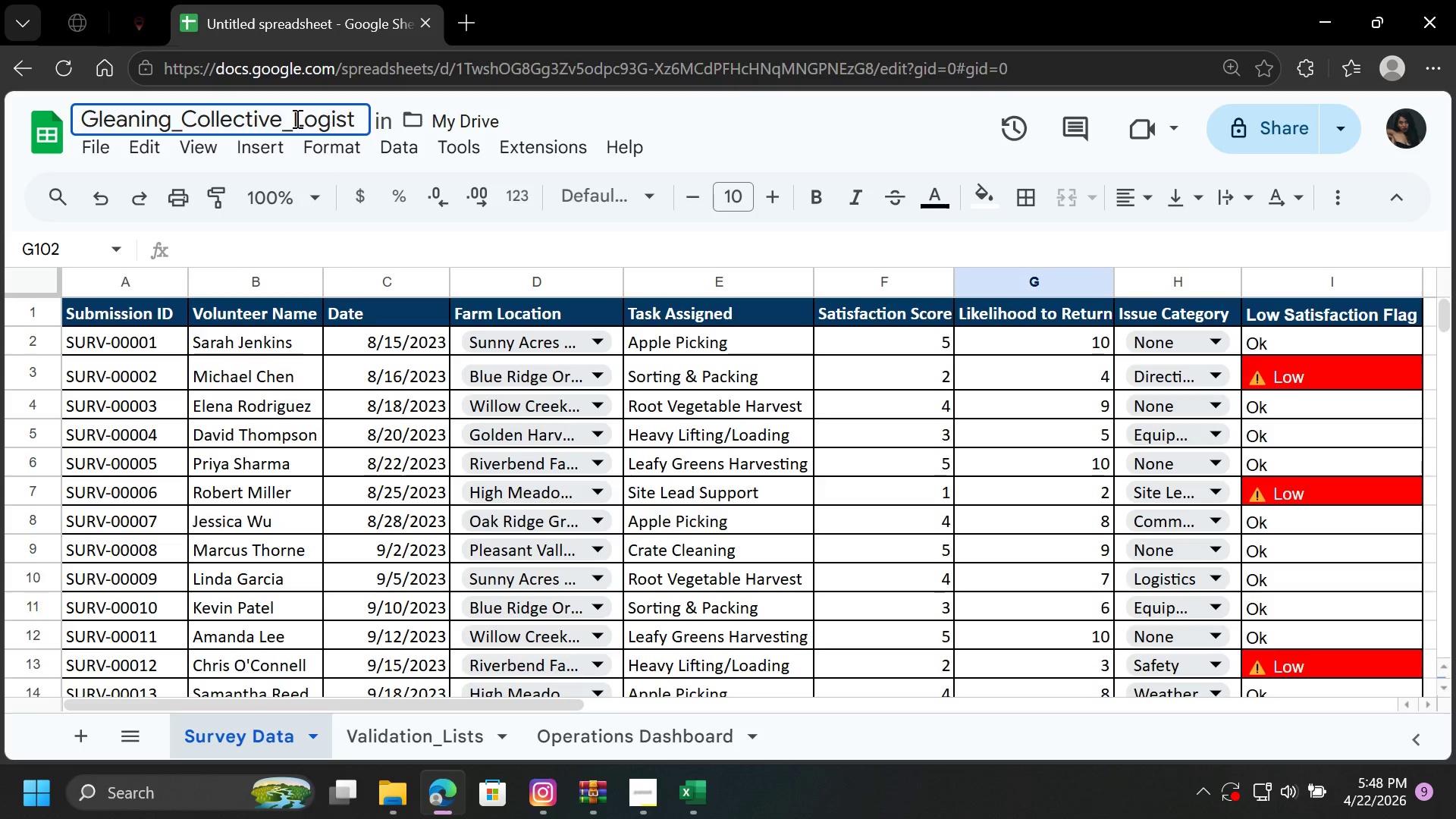 
type(ics_Dash)
 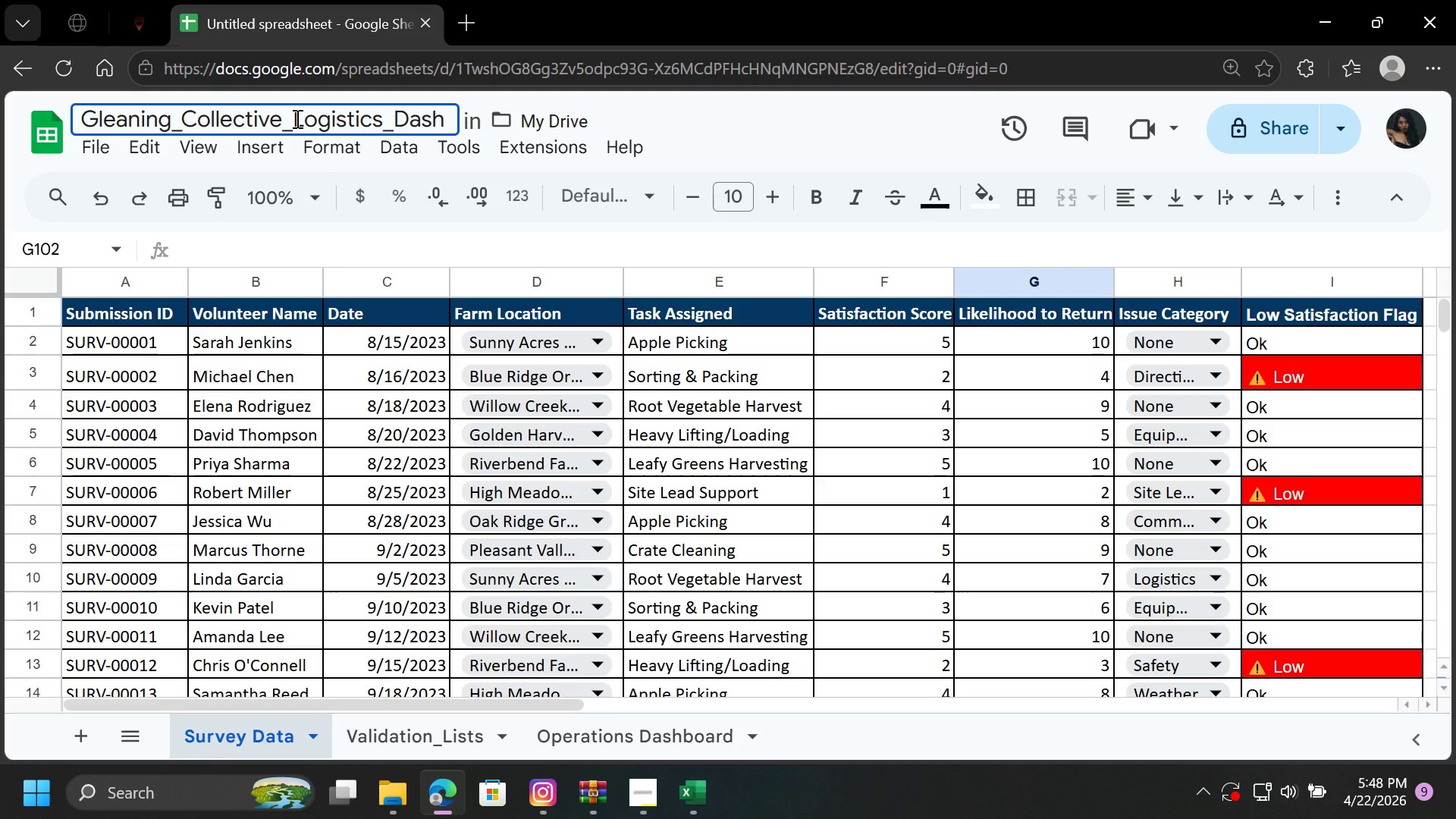 
wait(26.08)
 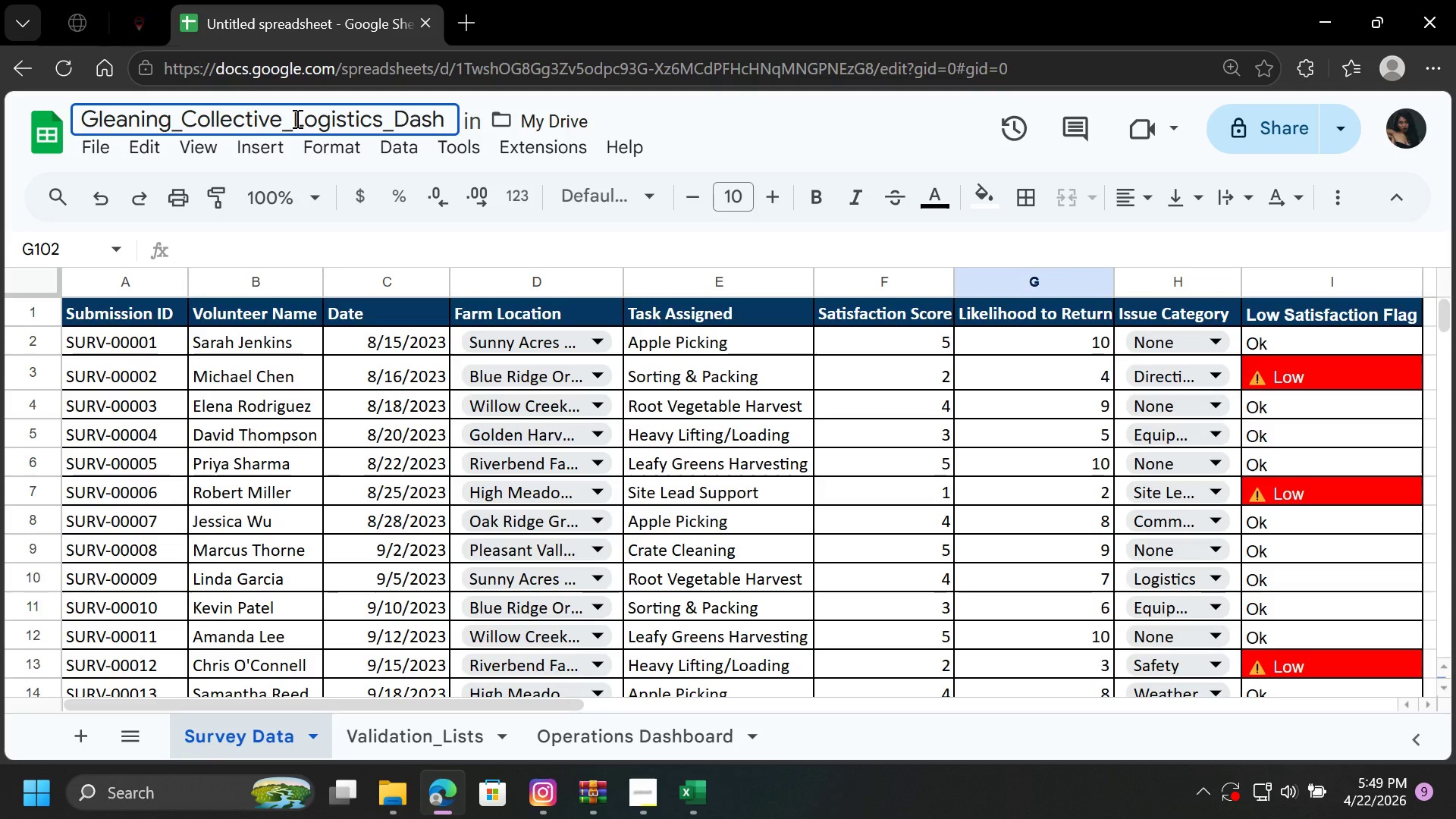 
type(board)
 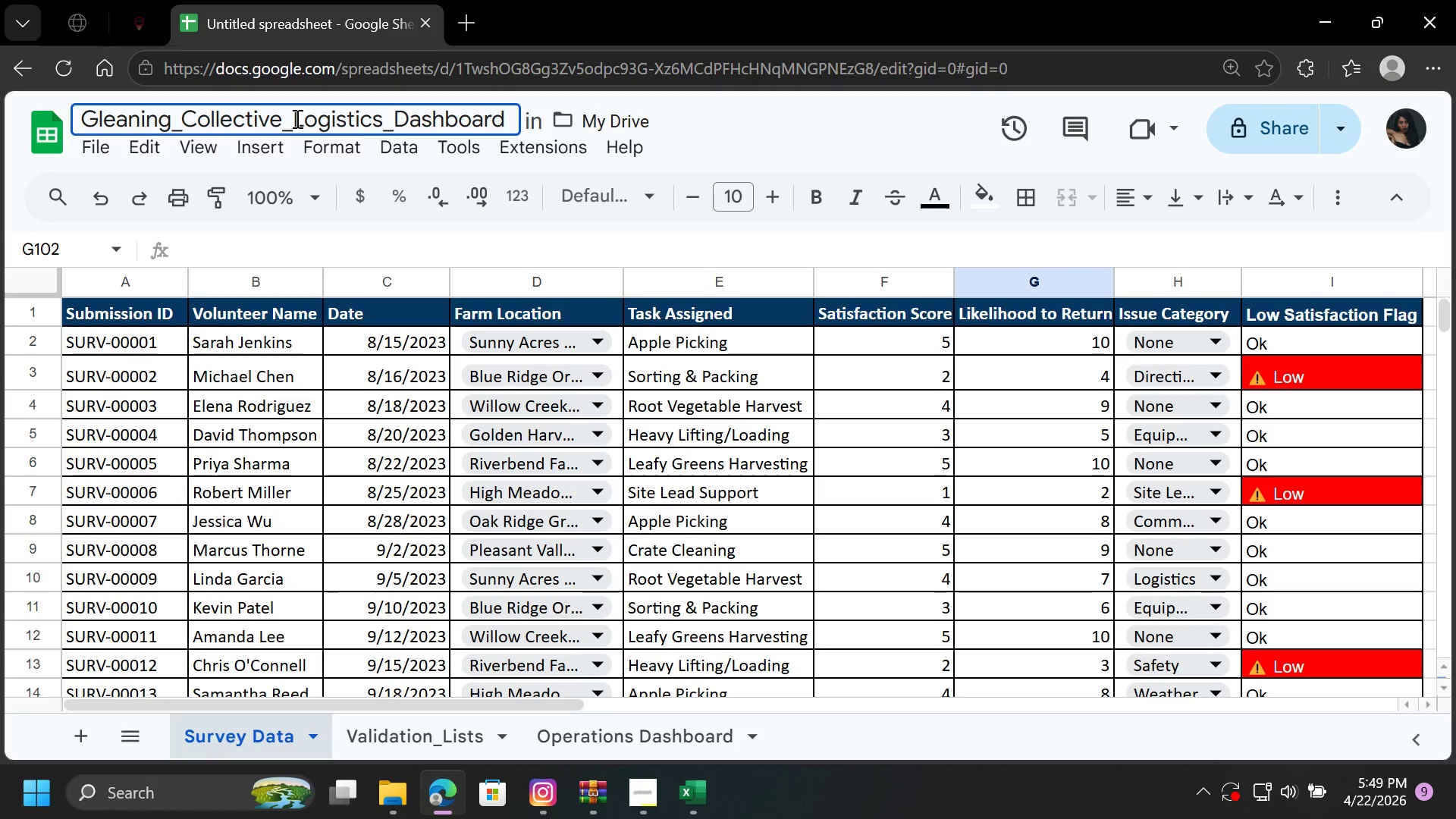 
left_click([607, 251])
 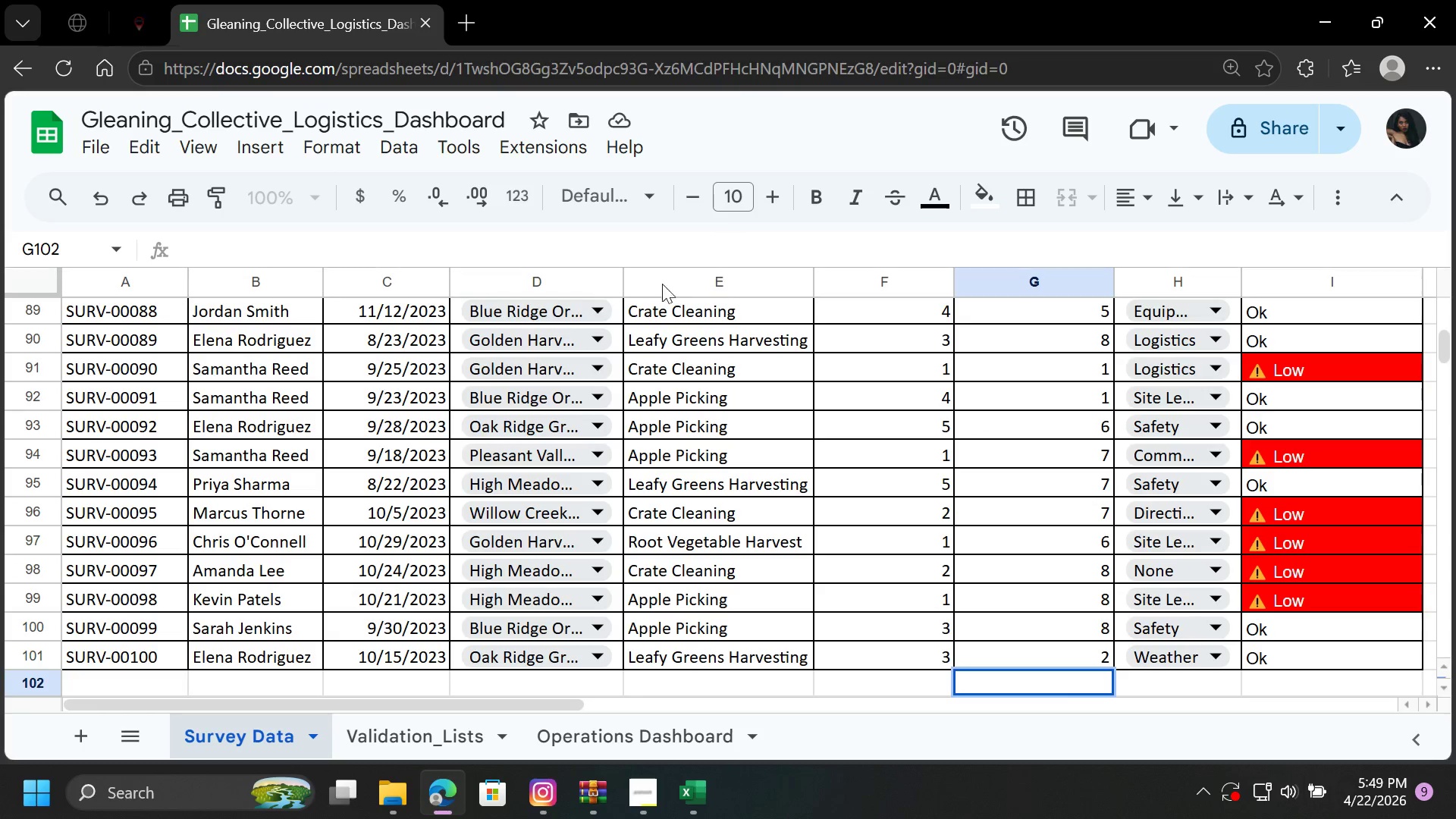 
left_click([789, 427])
 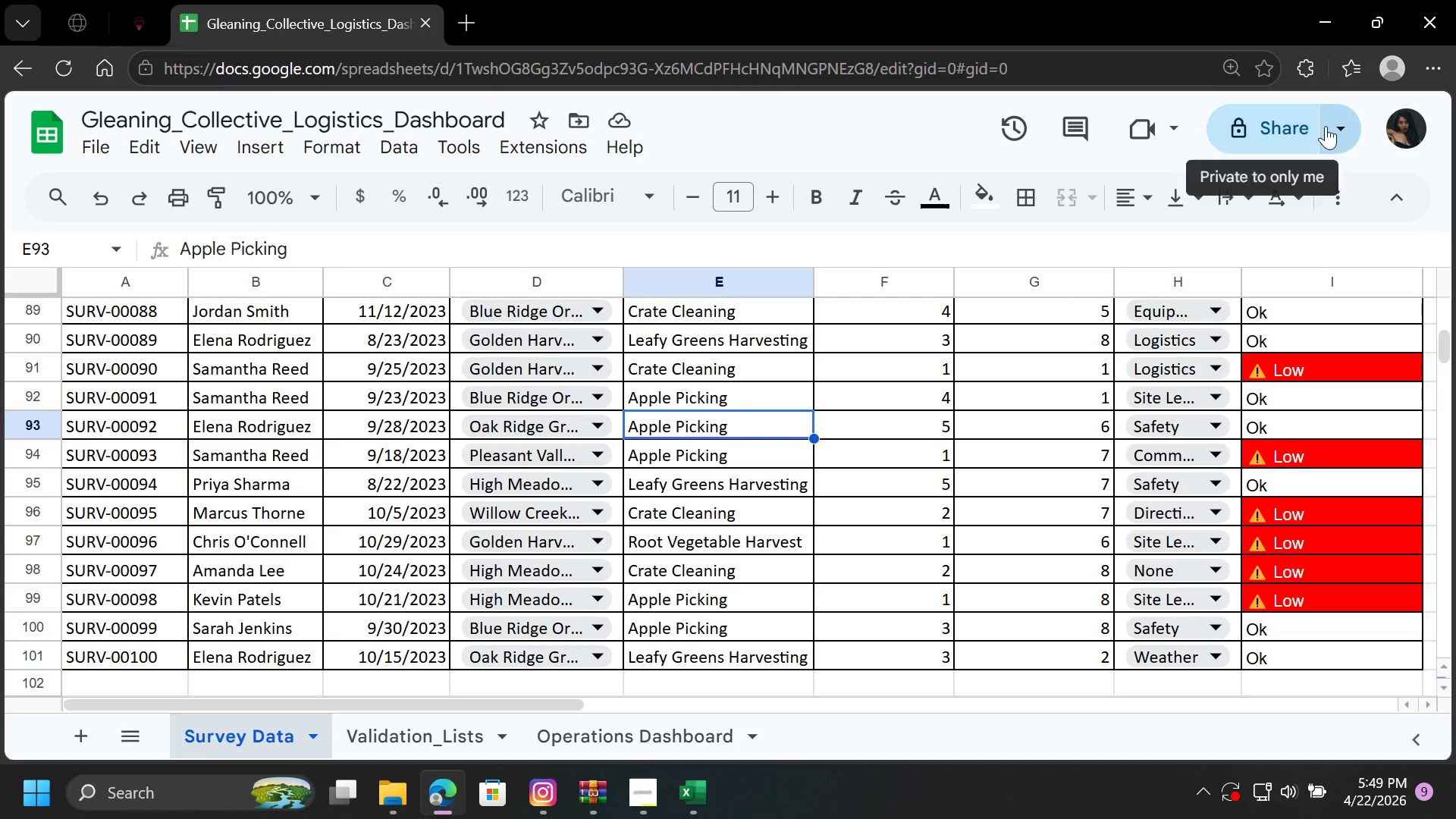 
left_click([1287, 124])
 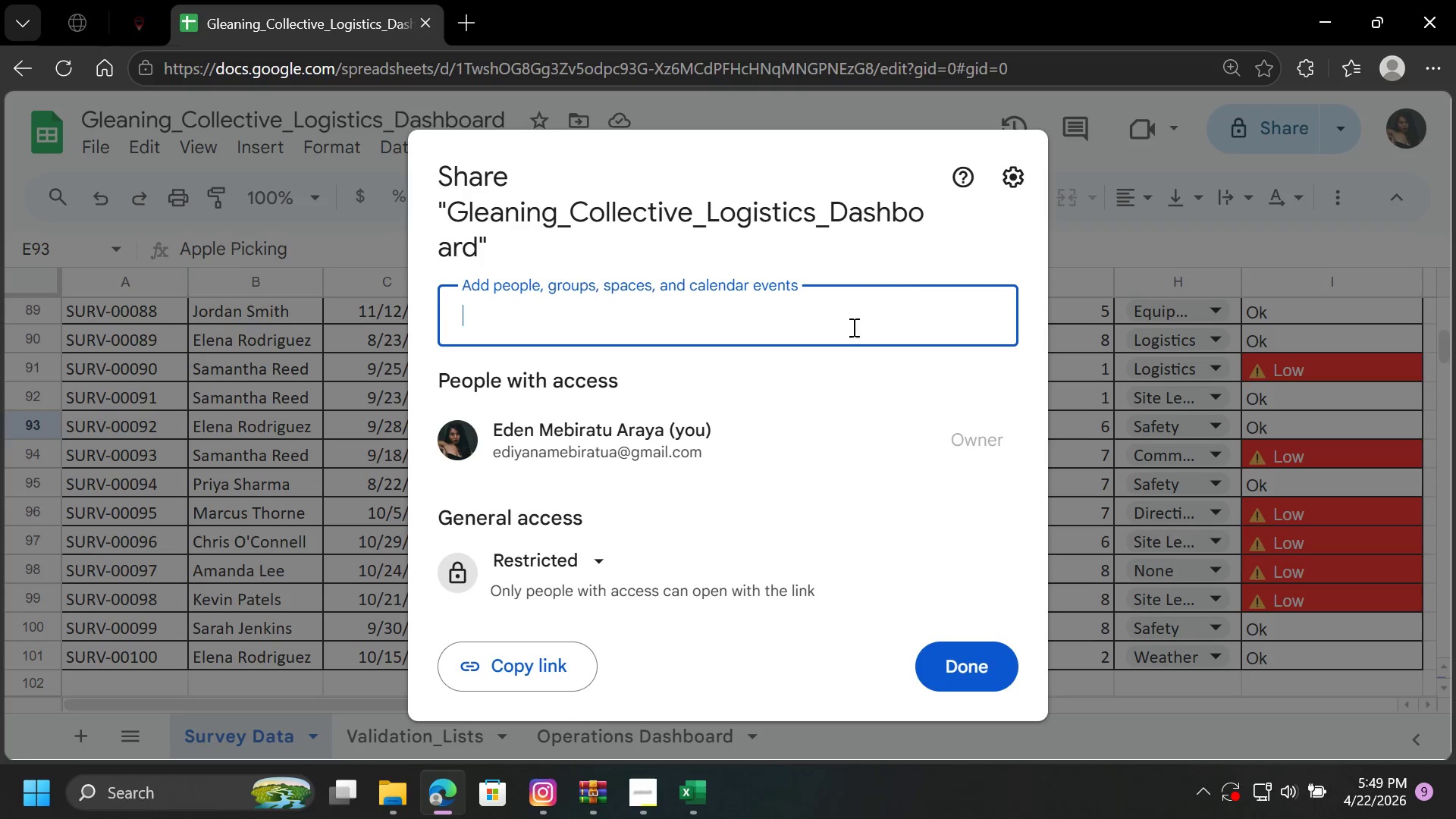 
left_click([554, 577])
 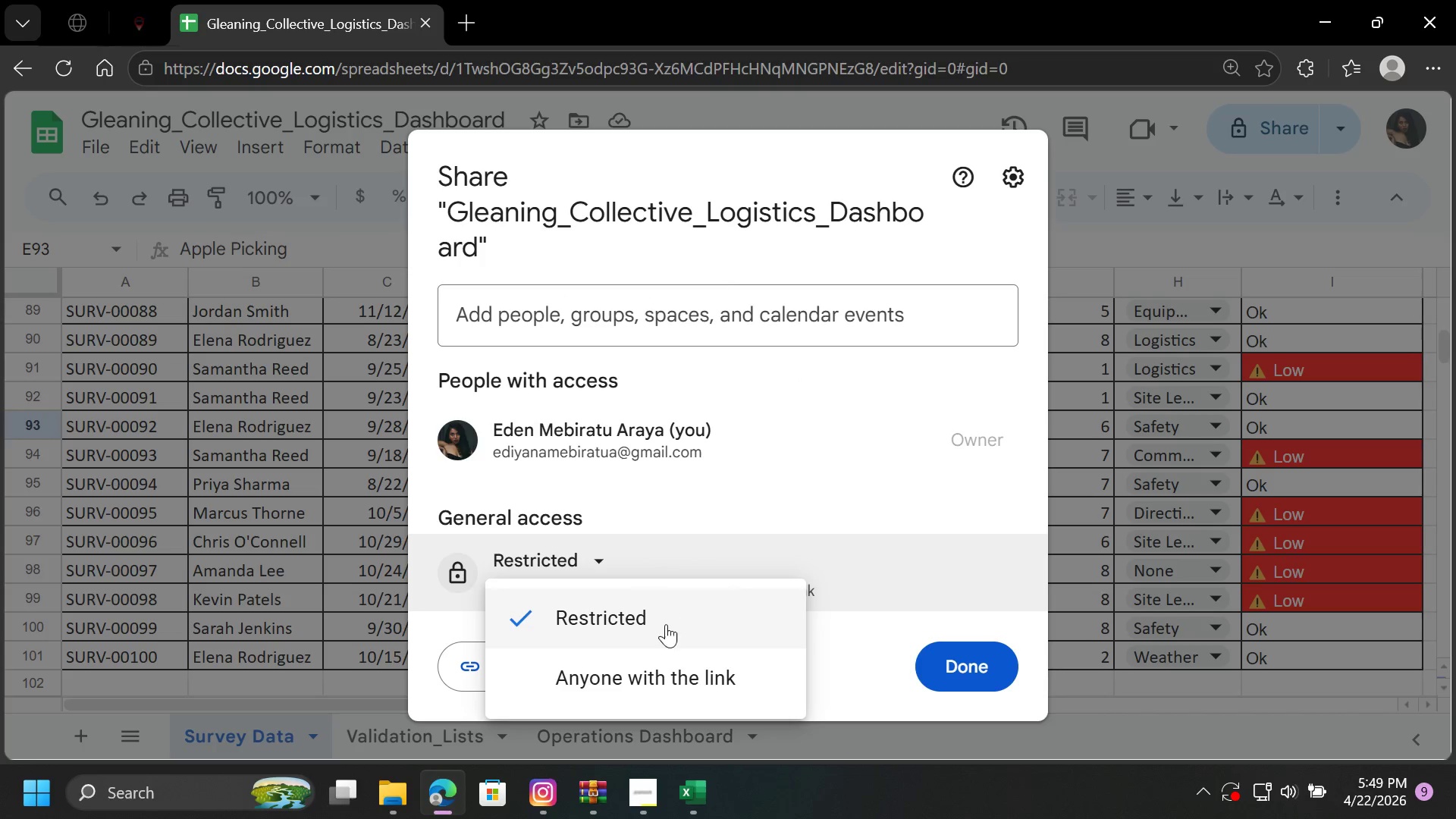 
left_click([659, 667])
 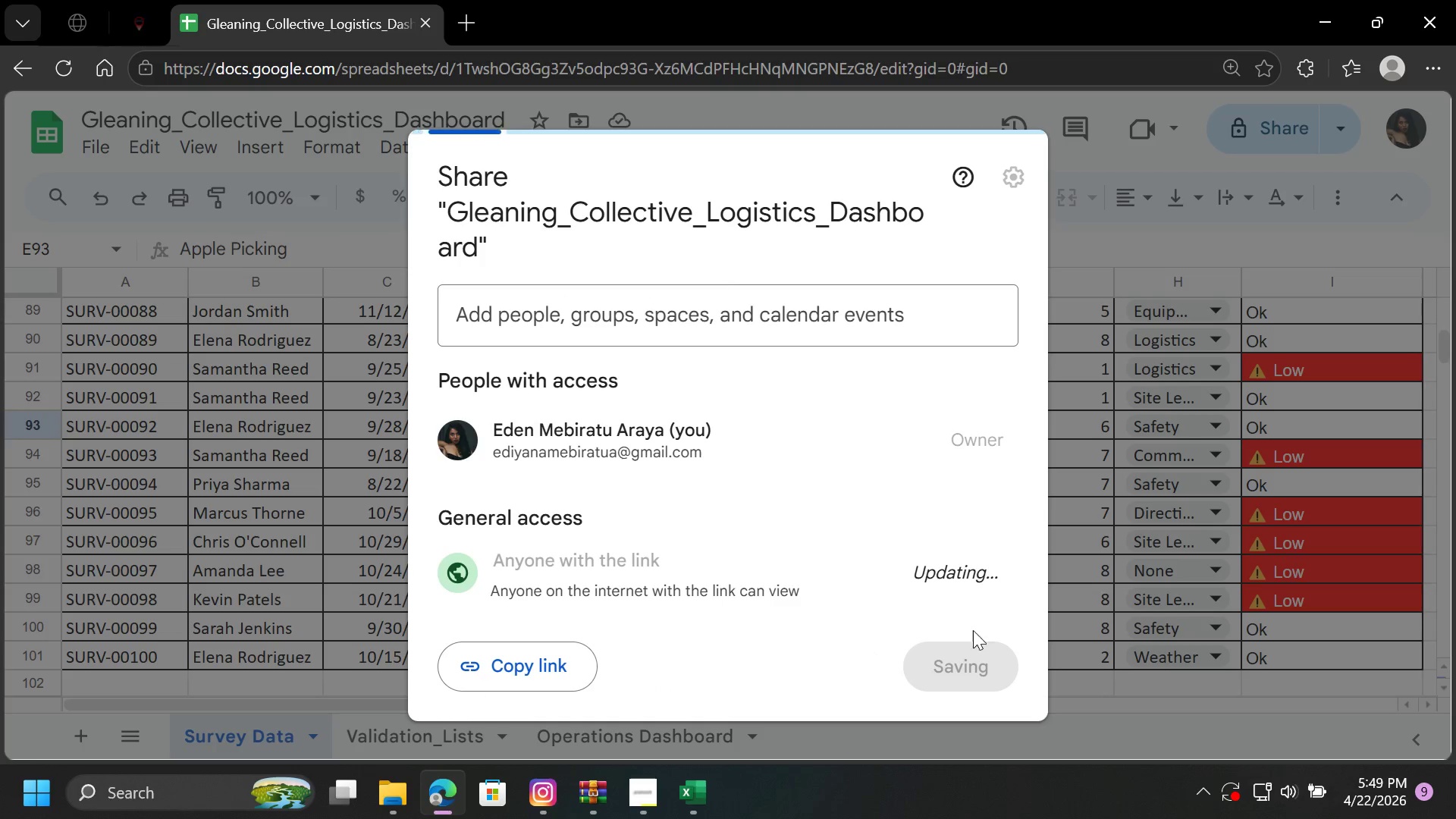 
mouse_move([984, 576])
 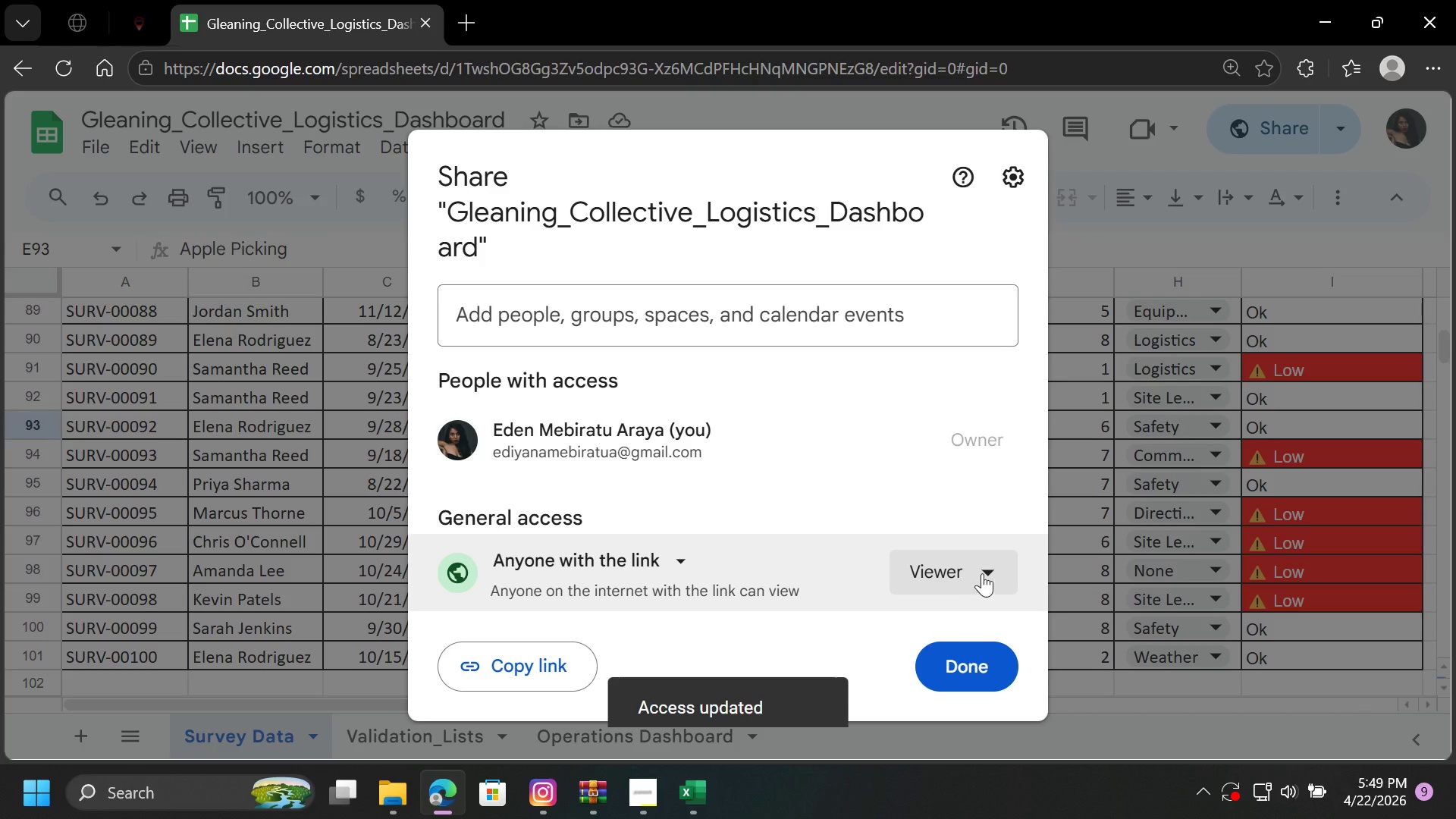 
left_click([988, 571])
 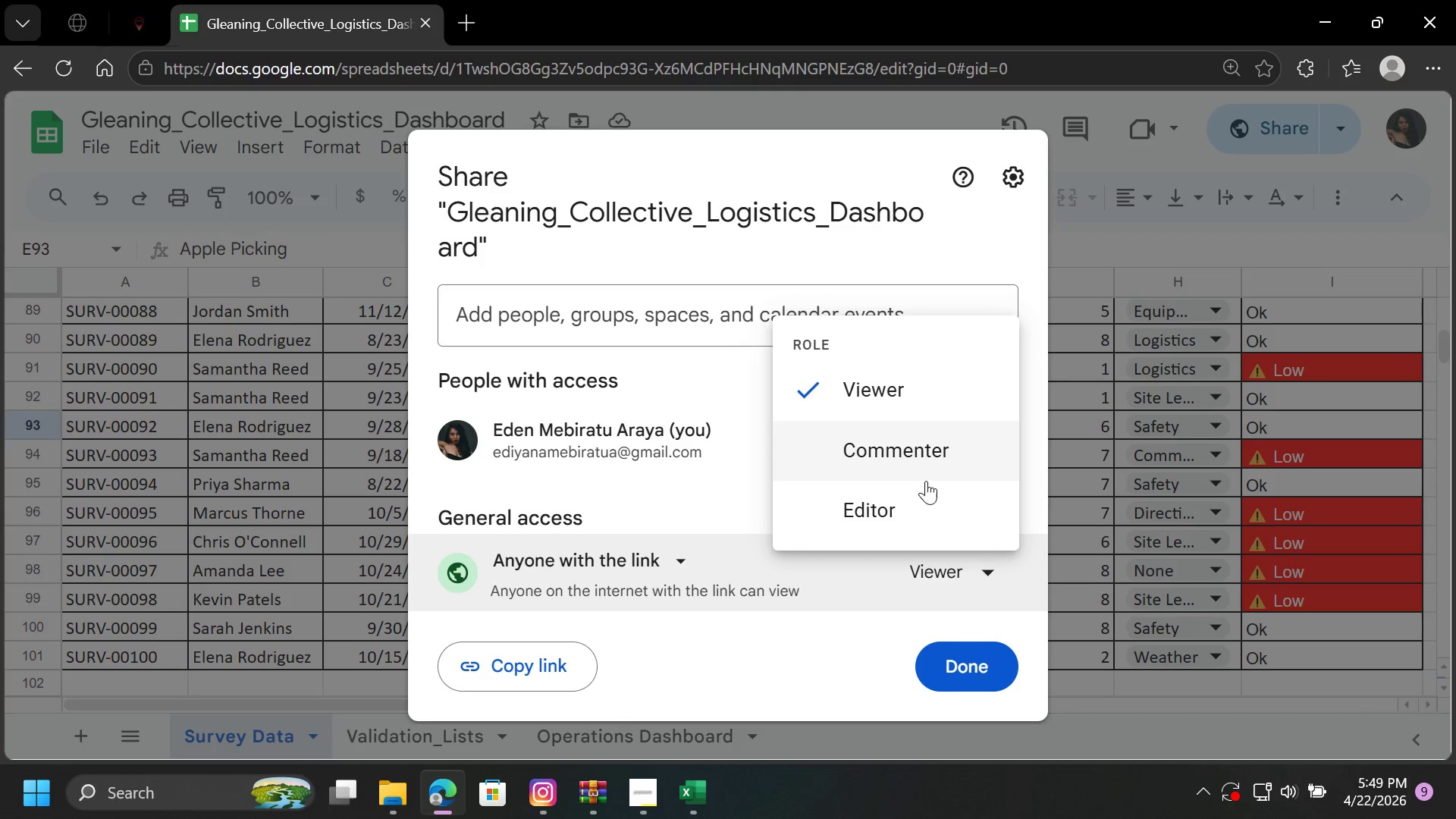 
left_click([918, 512])
 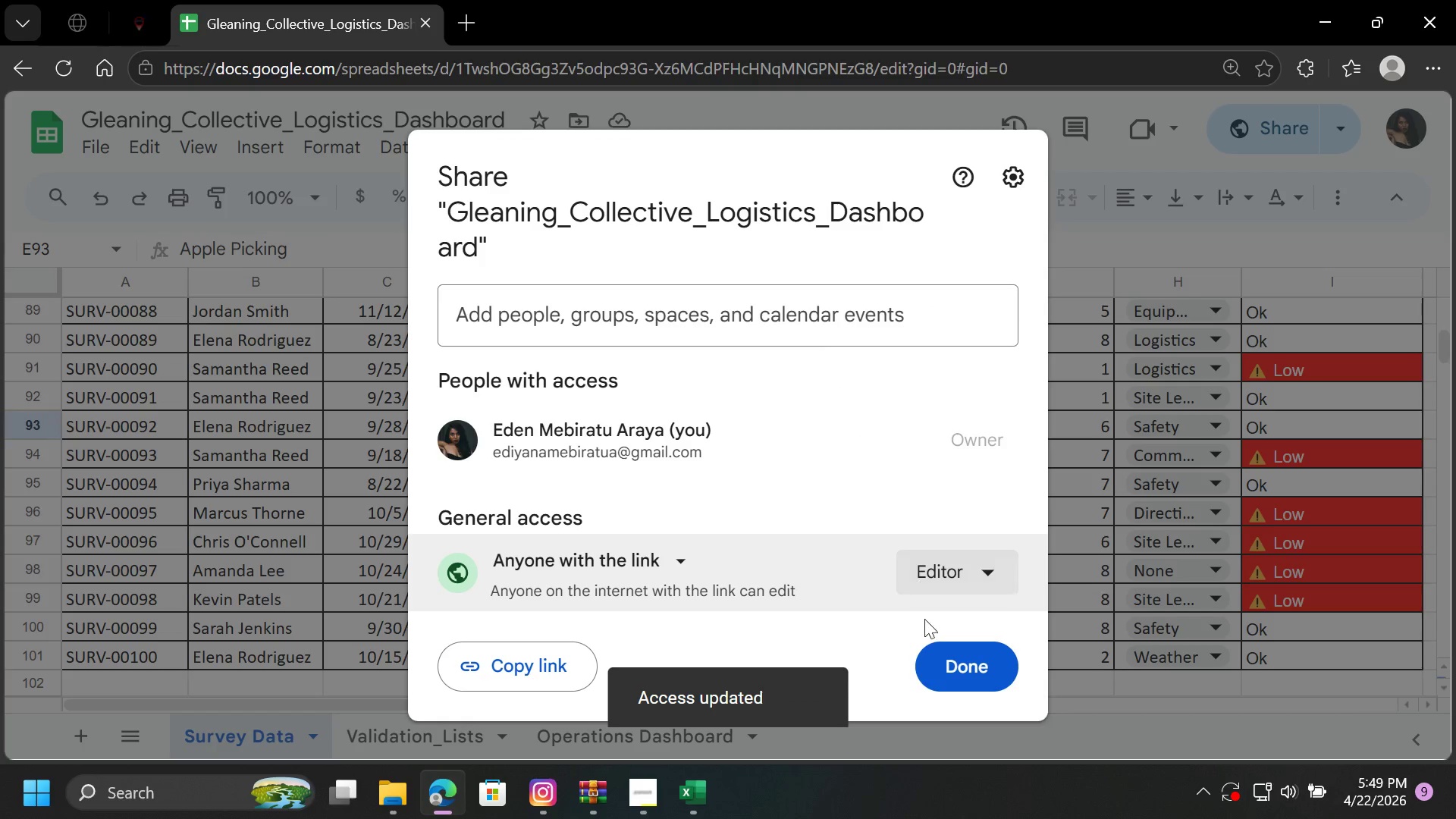 
left_click([971, 663])
 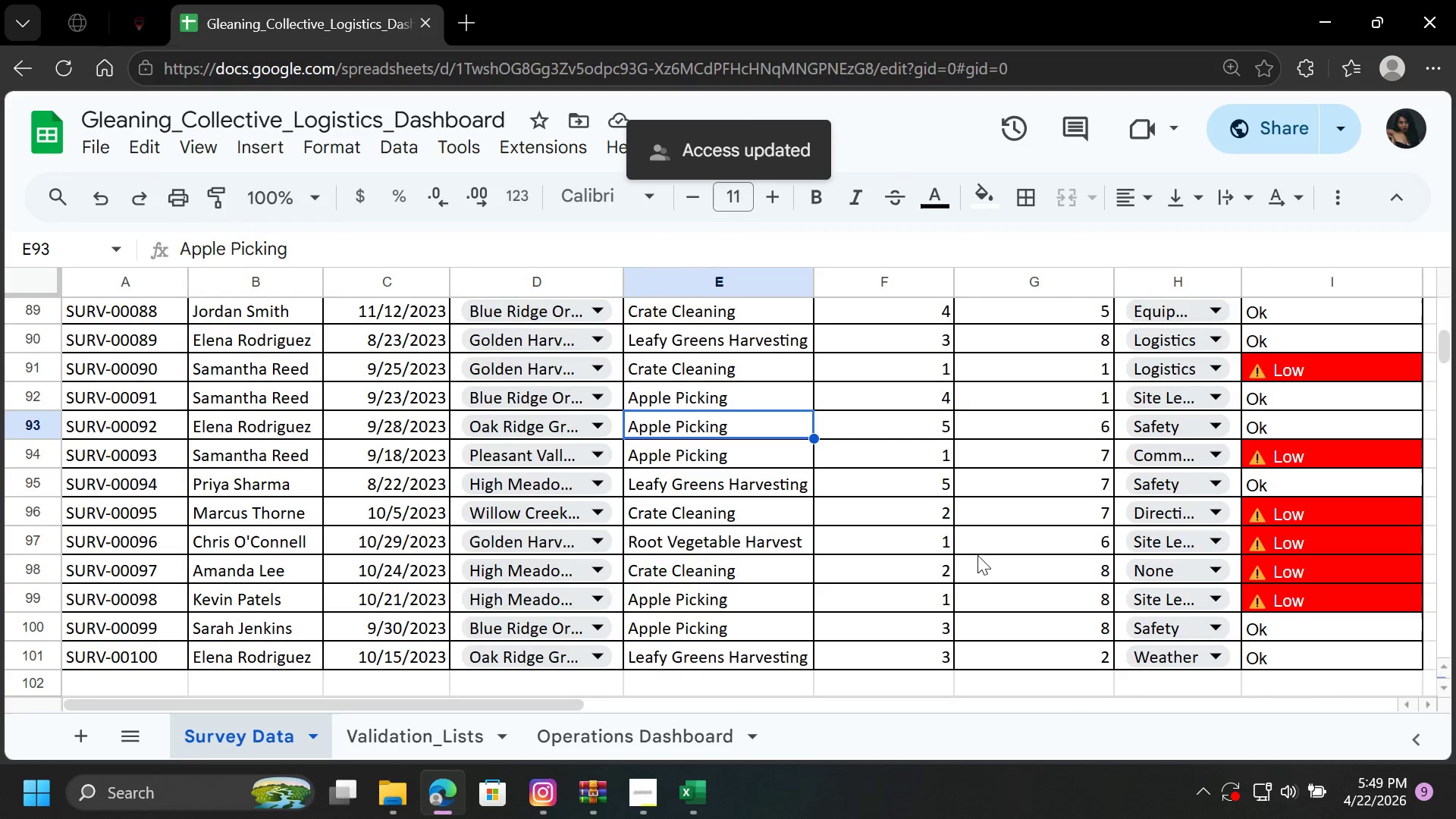 
left_click([983, 504])
 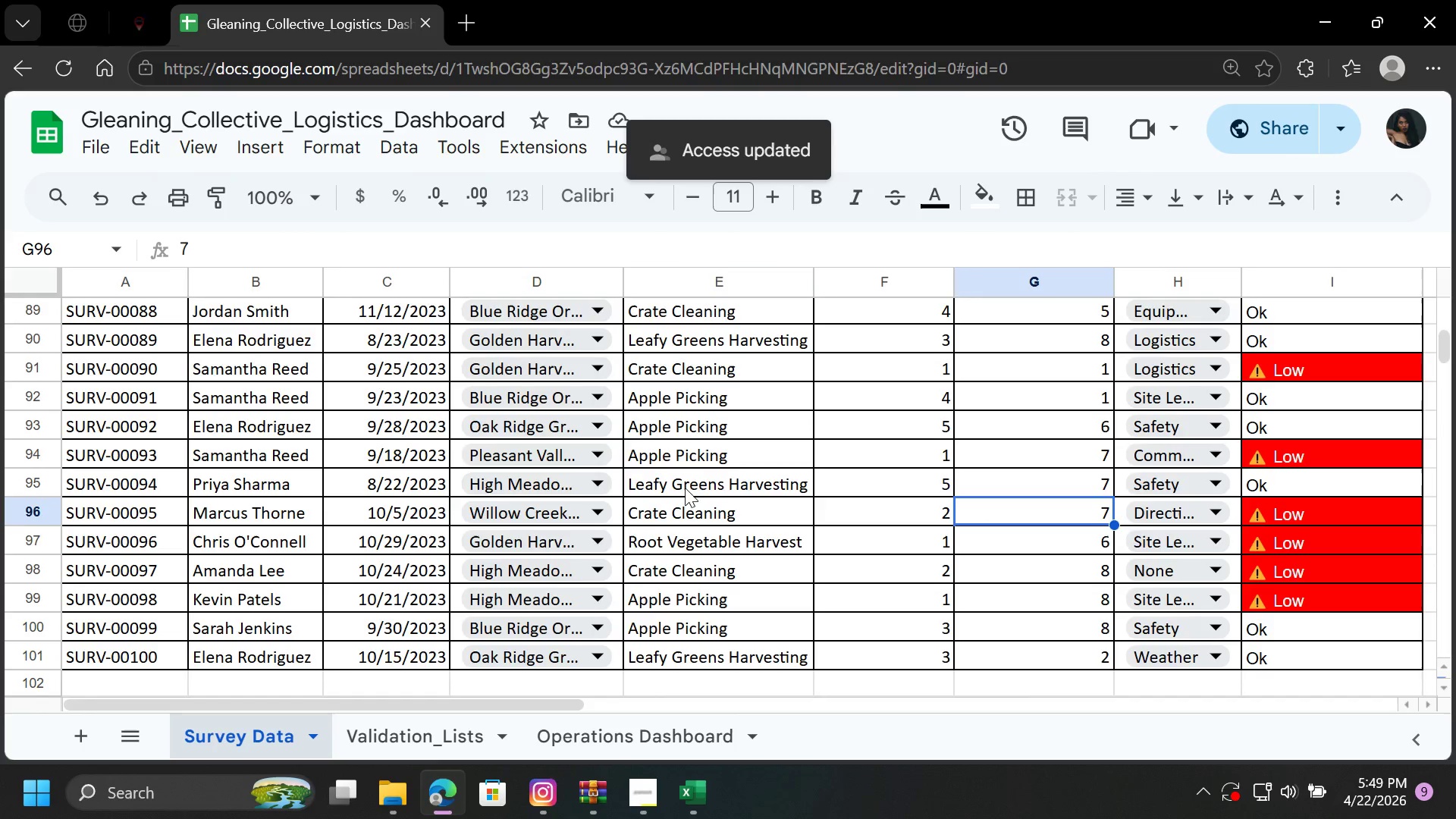 
scroll: coordinate [697, 487], scroll_direction: up, amount: 48.0
 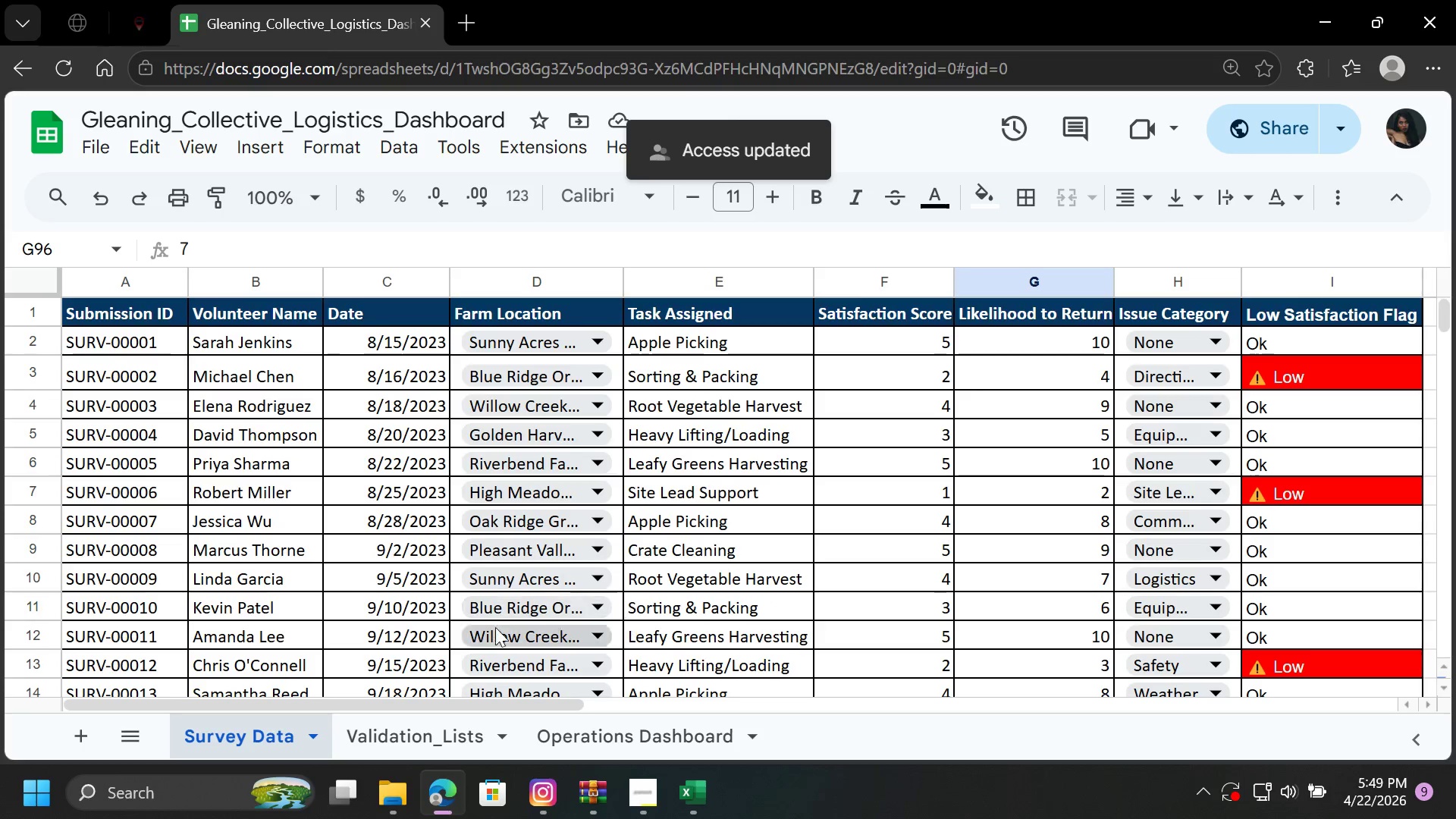 
left_click([407, 742])
 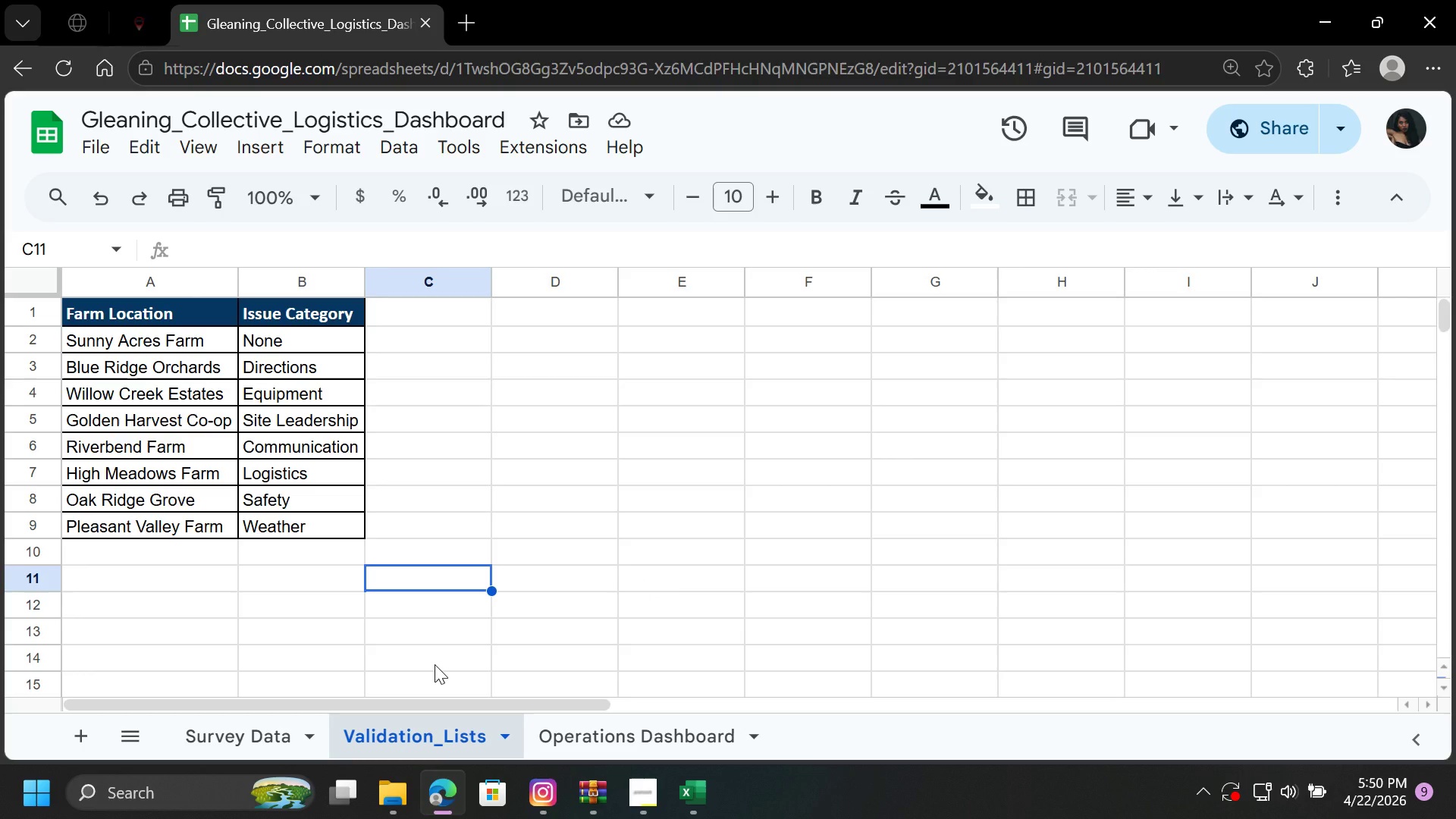 
wait(25.94)
 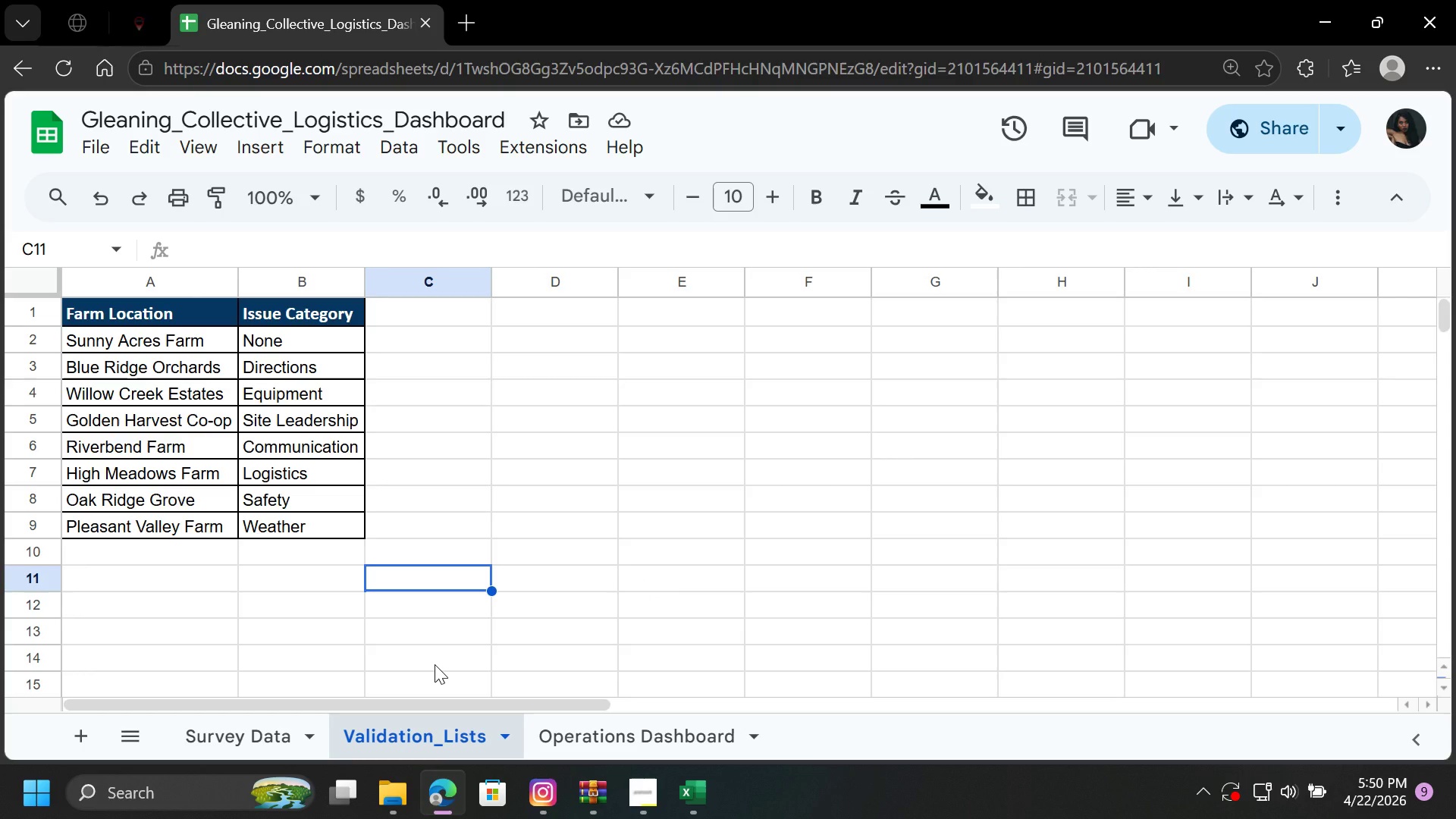 
left_click([240, 726])
 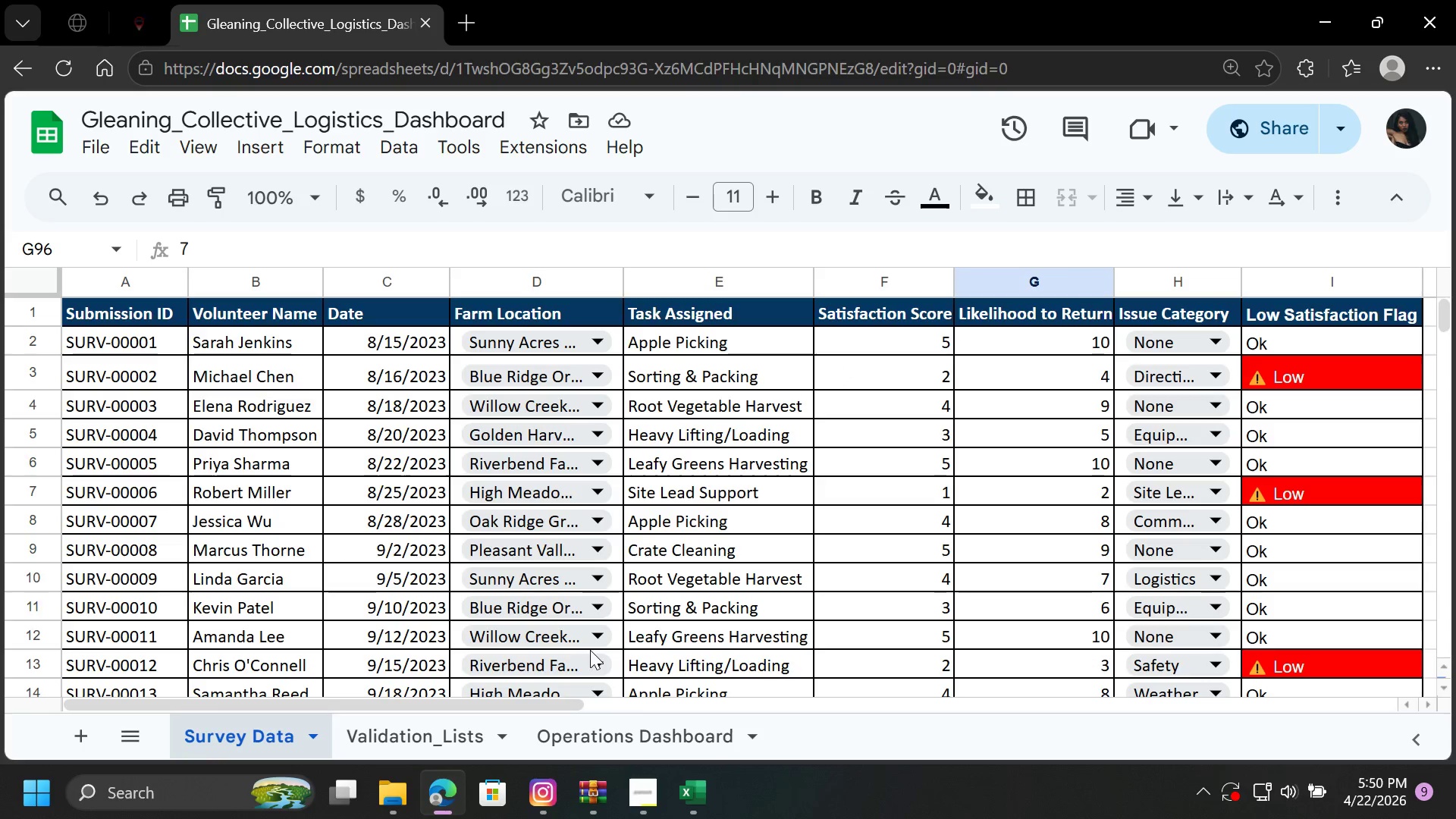 
wait(5.12)
 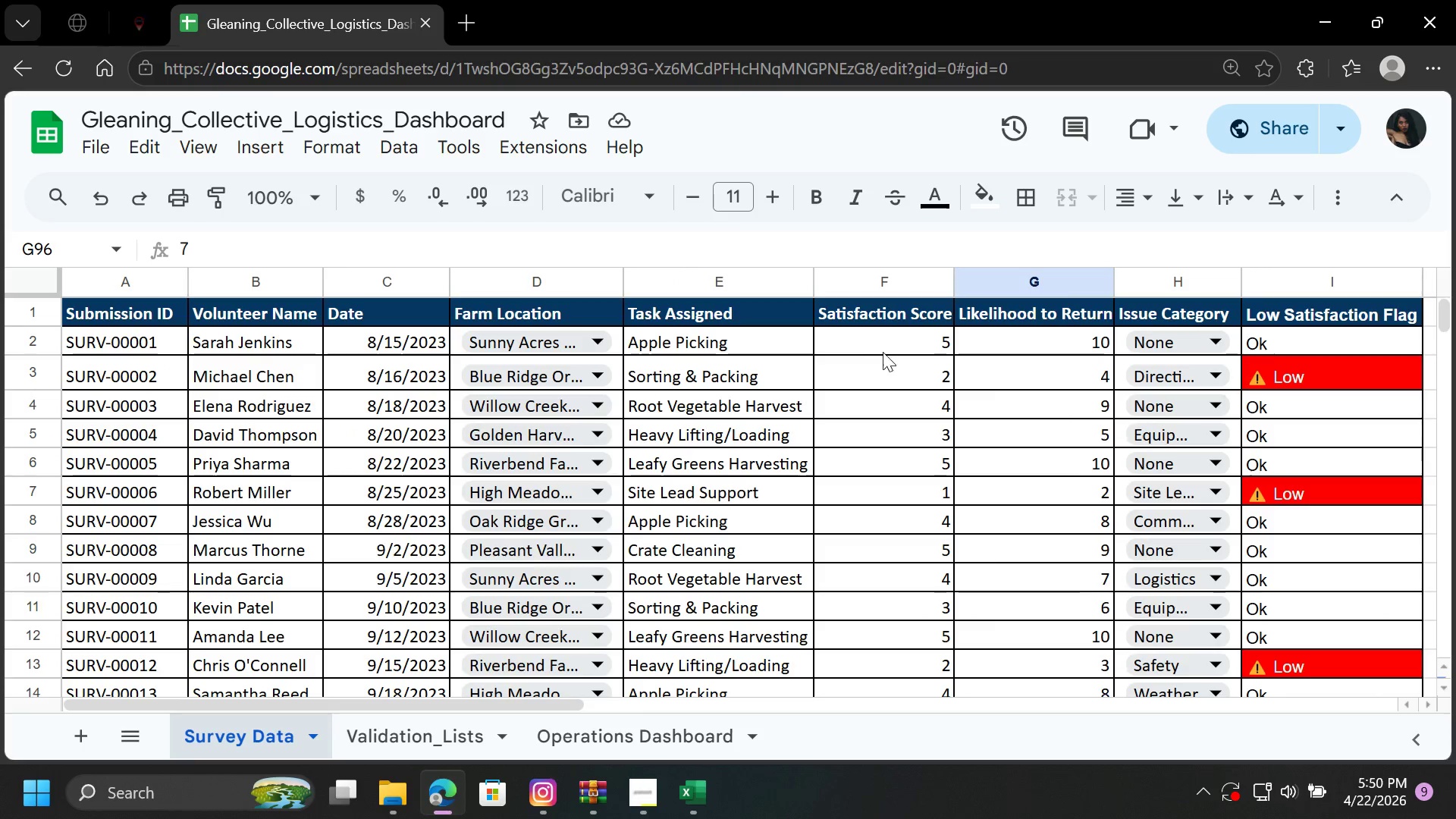 
left_click_drag(start_coordinate=[553, 708], to_coordinate=[519, 708])
 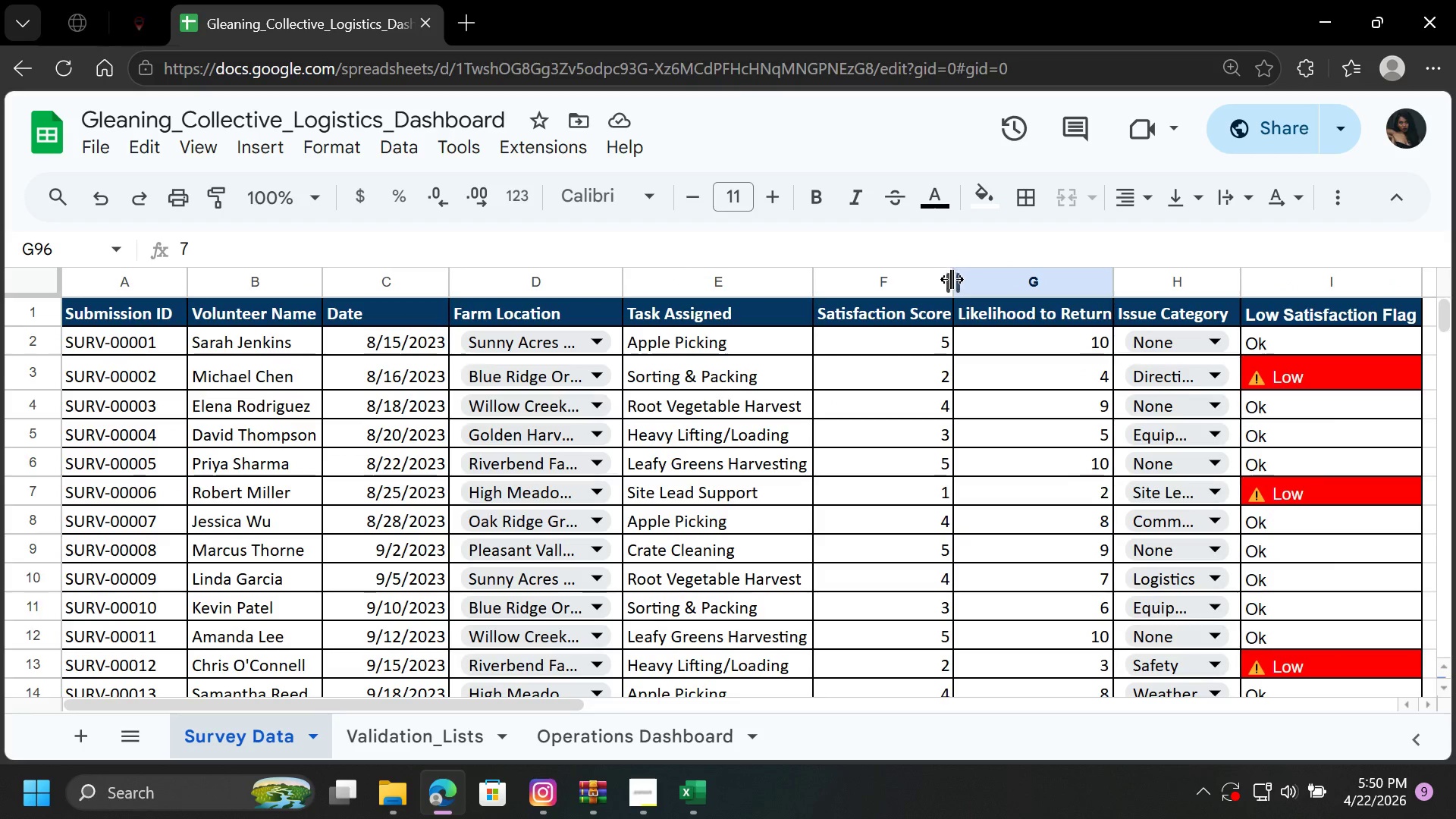 
double_click([949, 278])
 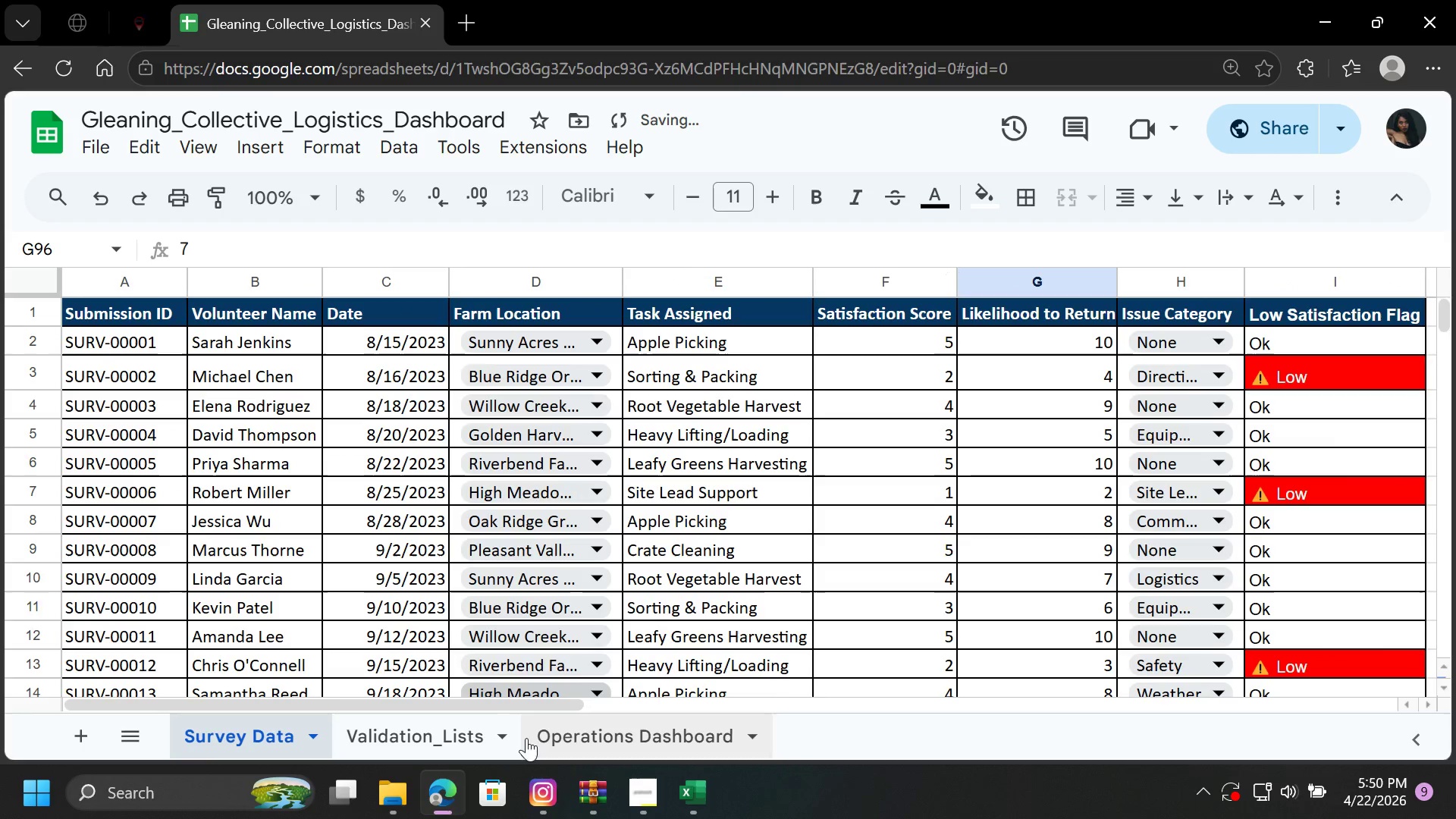 
left_click([412, 725])
 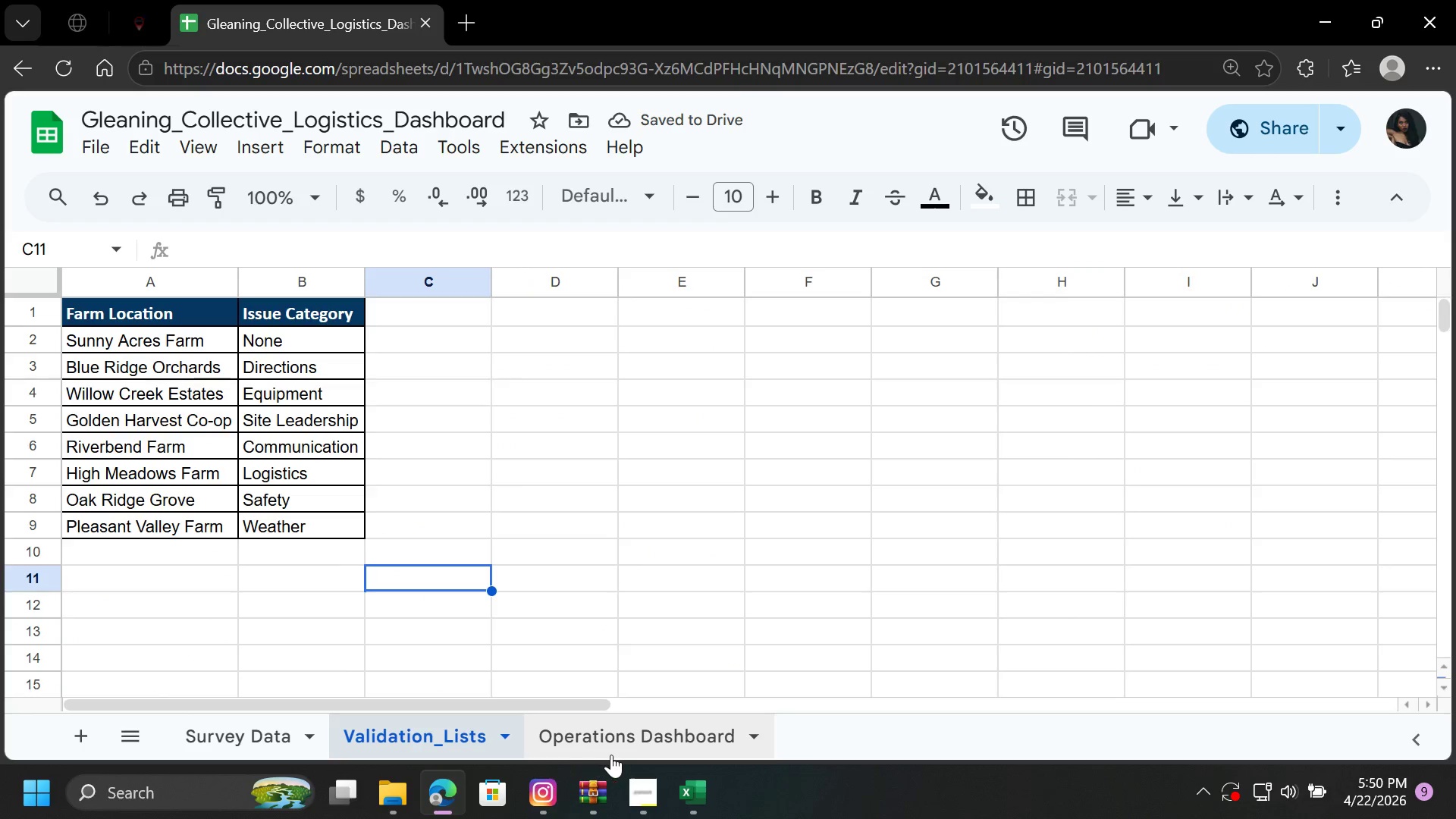 
left_click([615, 740])
 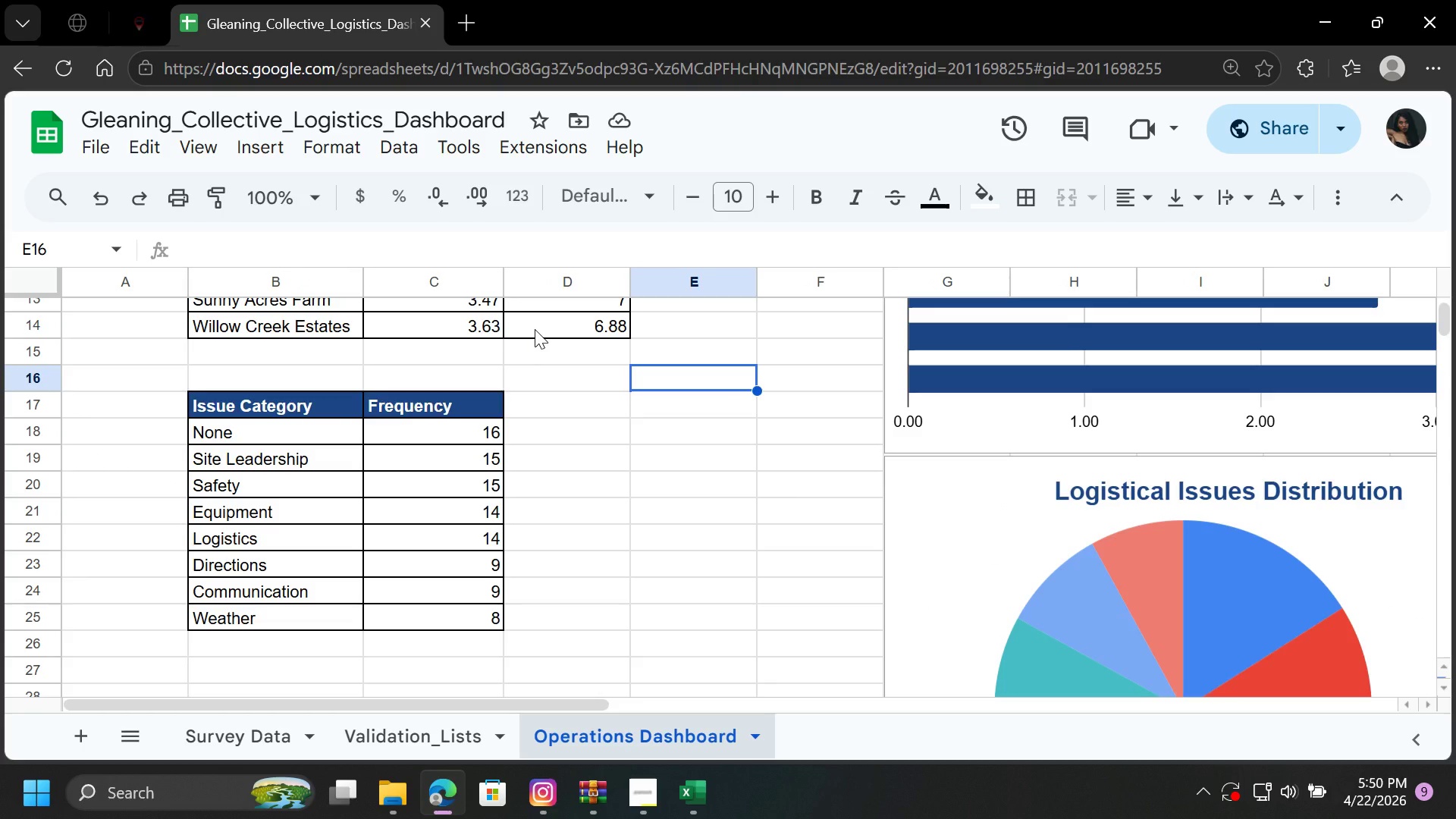 
wait(22.84)
 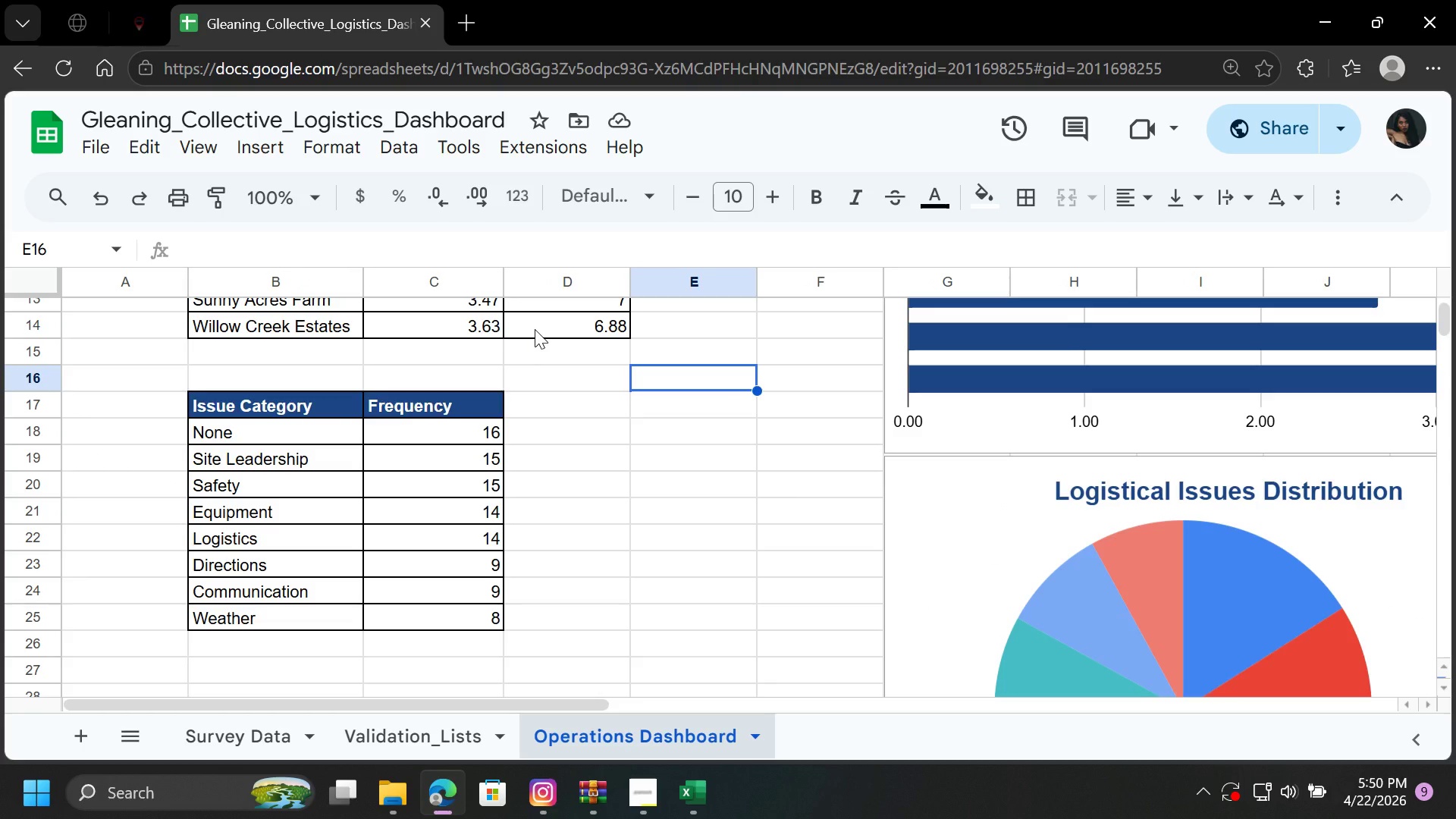 
left_click_drag(start_coordinate=[510, 701], to_coordinate=[755, 698])
 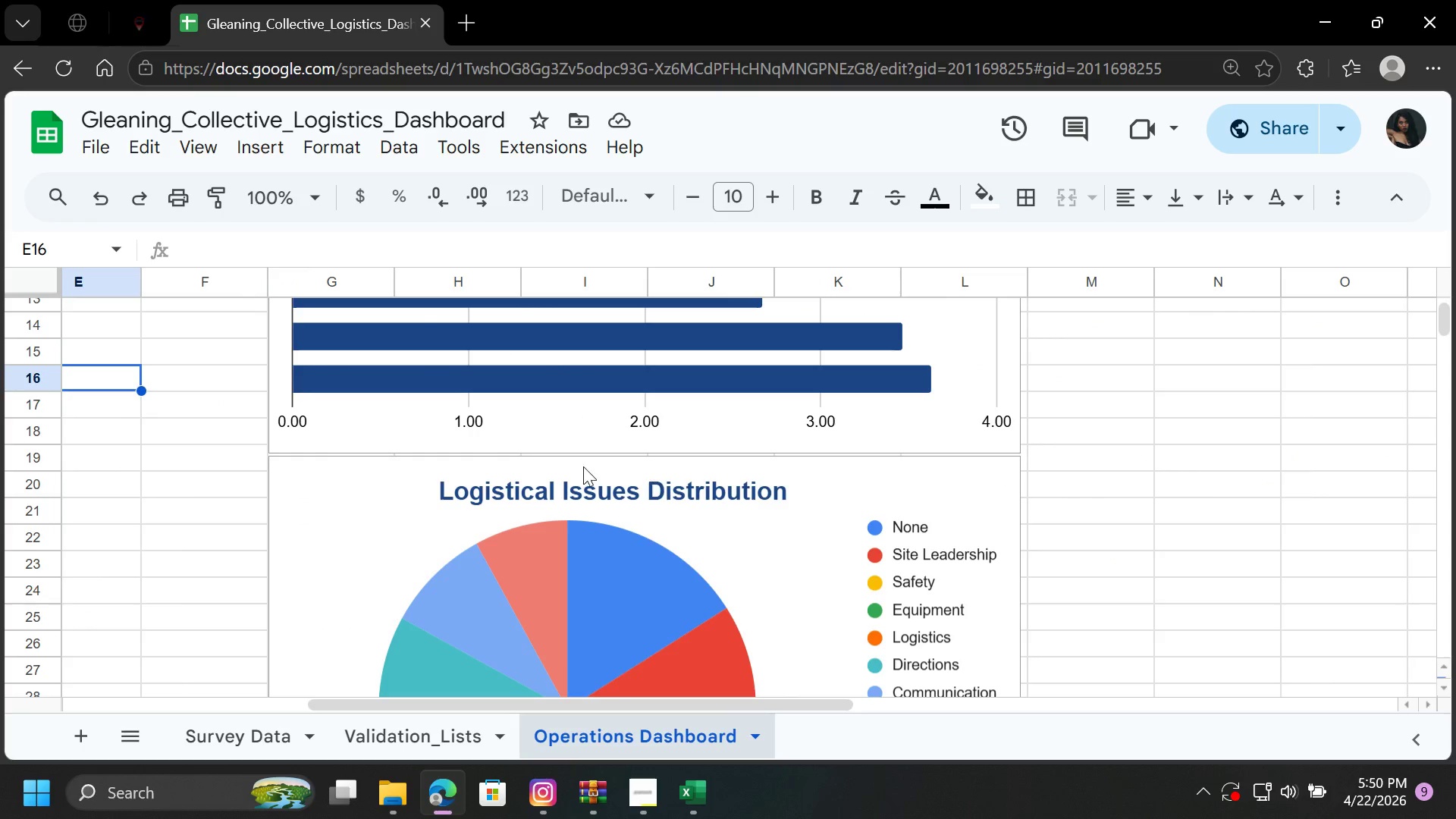 
scroll: coordinate [580, 467], scroll_direction: up, amount: 4.0
 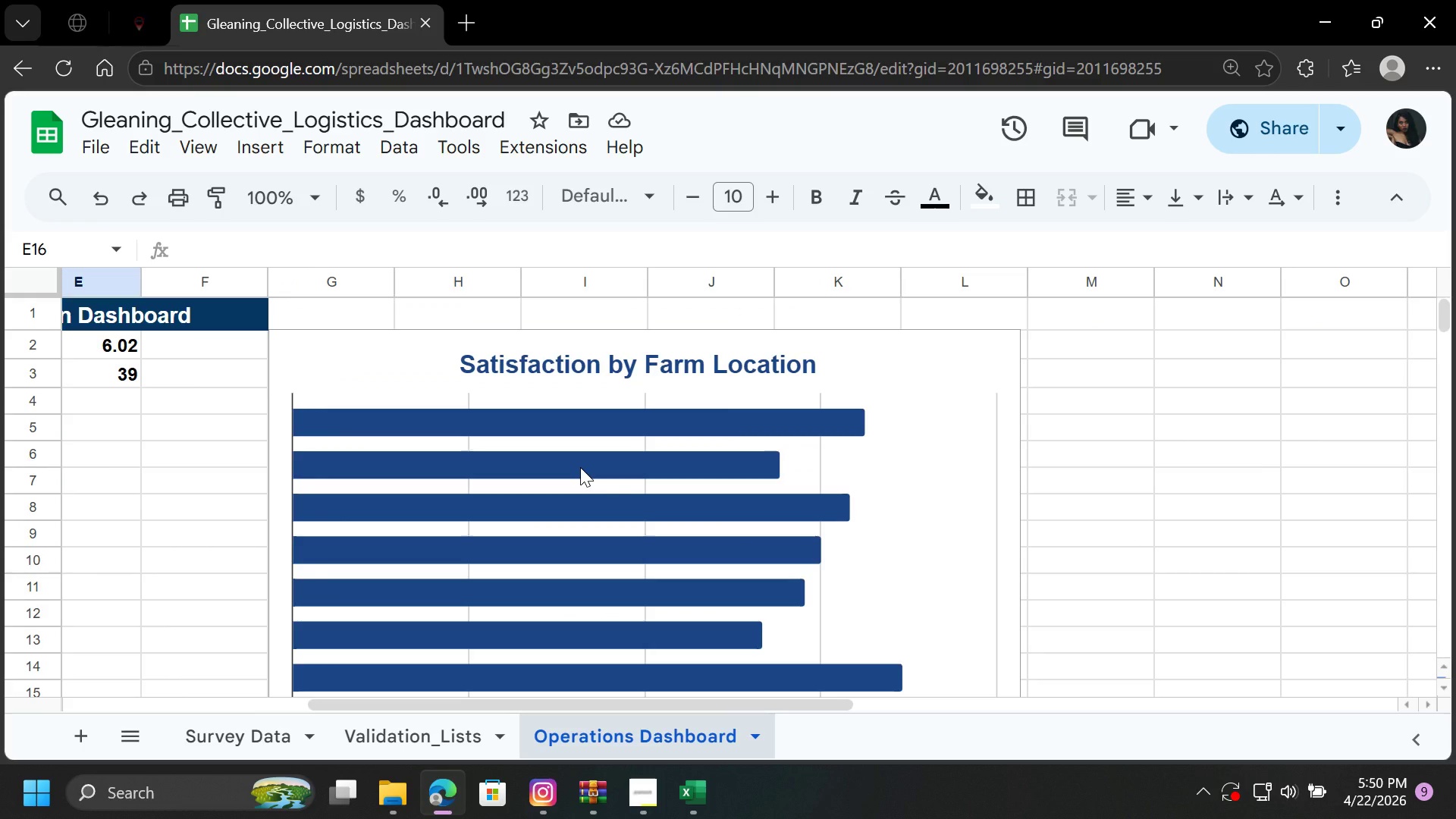 
scroll: coordinate [580, 467], scroll_direction: down, amount: 1.0
 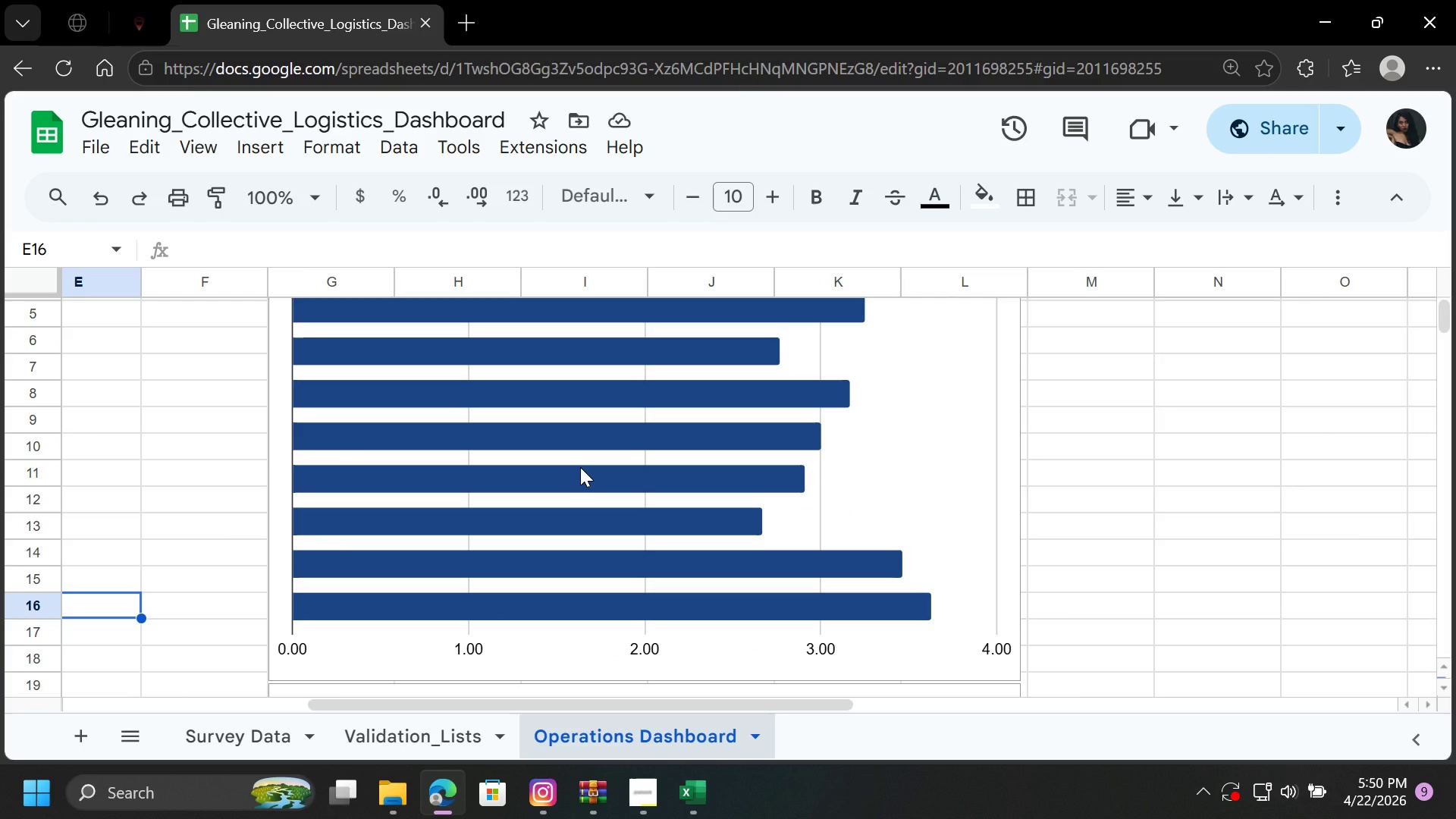 
scroll: coordinate [580, 467], scroll_direction: up, amount: 1.0
 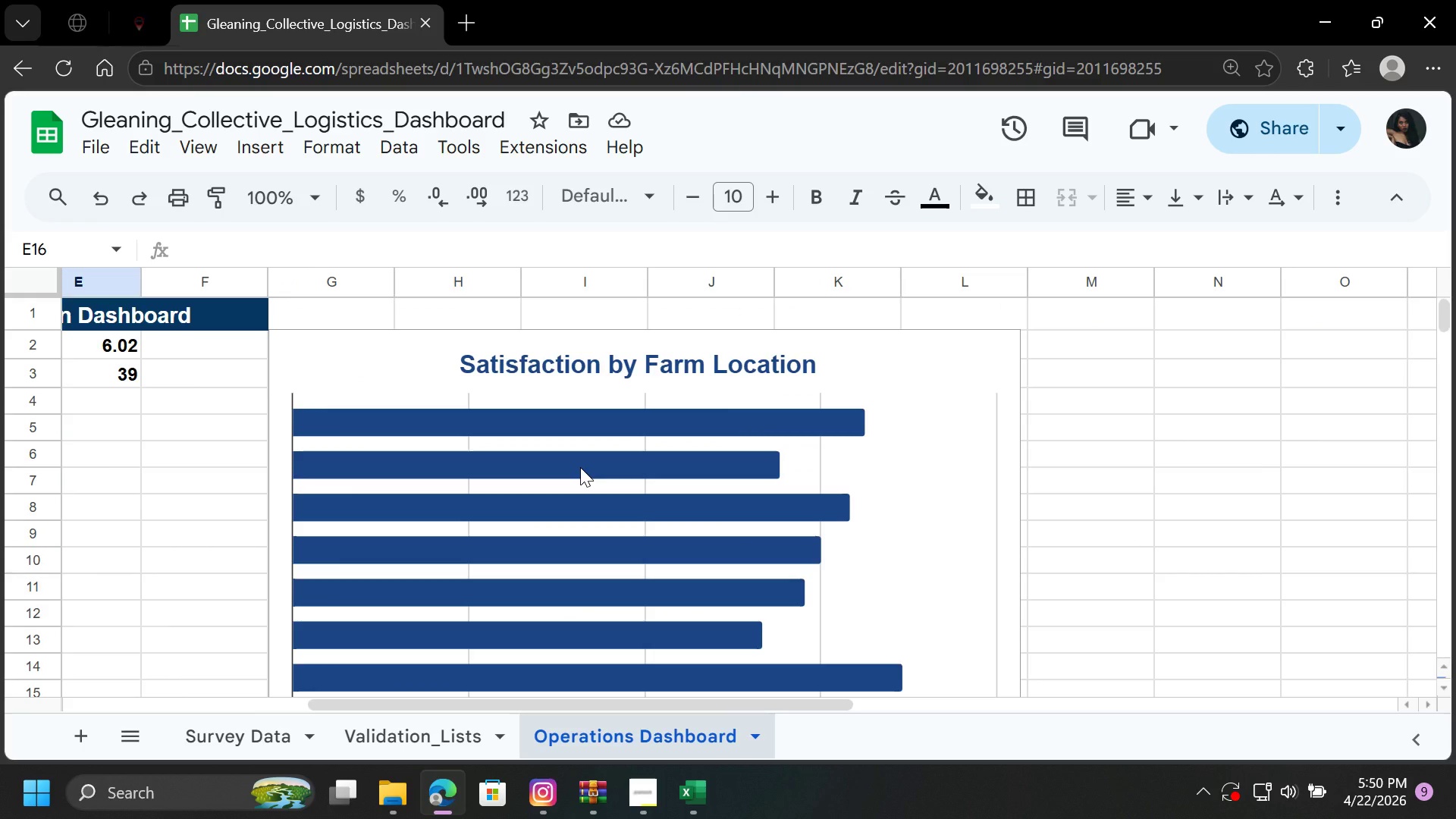 
scroll: coordinate [580, 467], scroll_direction: down, amount: 1.0
 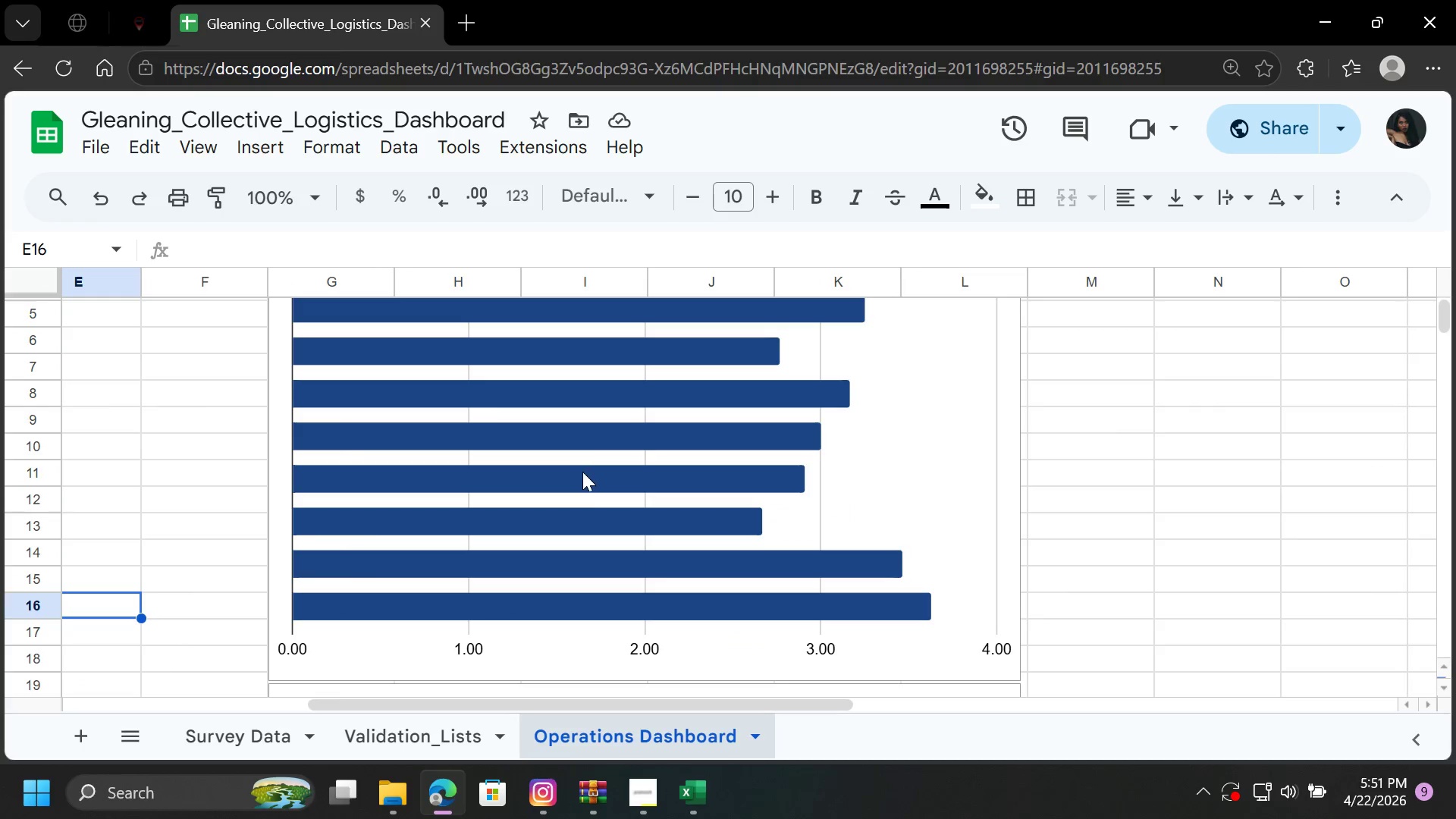 
wait(5.91)
 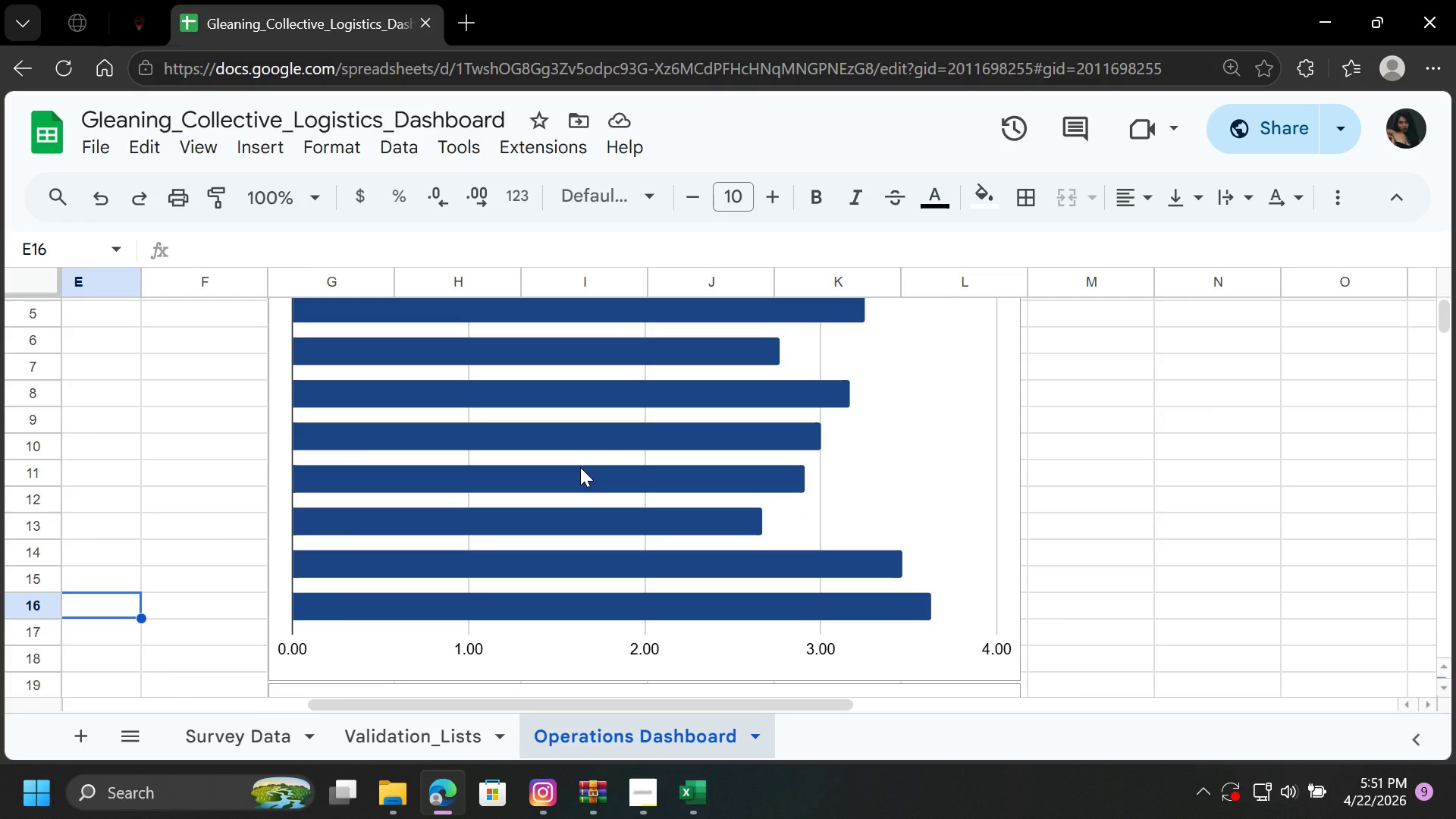 
scroll: coordinate [557, 544], scroll_direction: up, amount: 1.0
 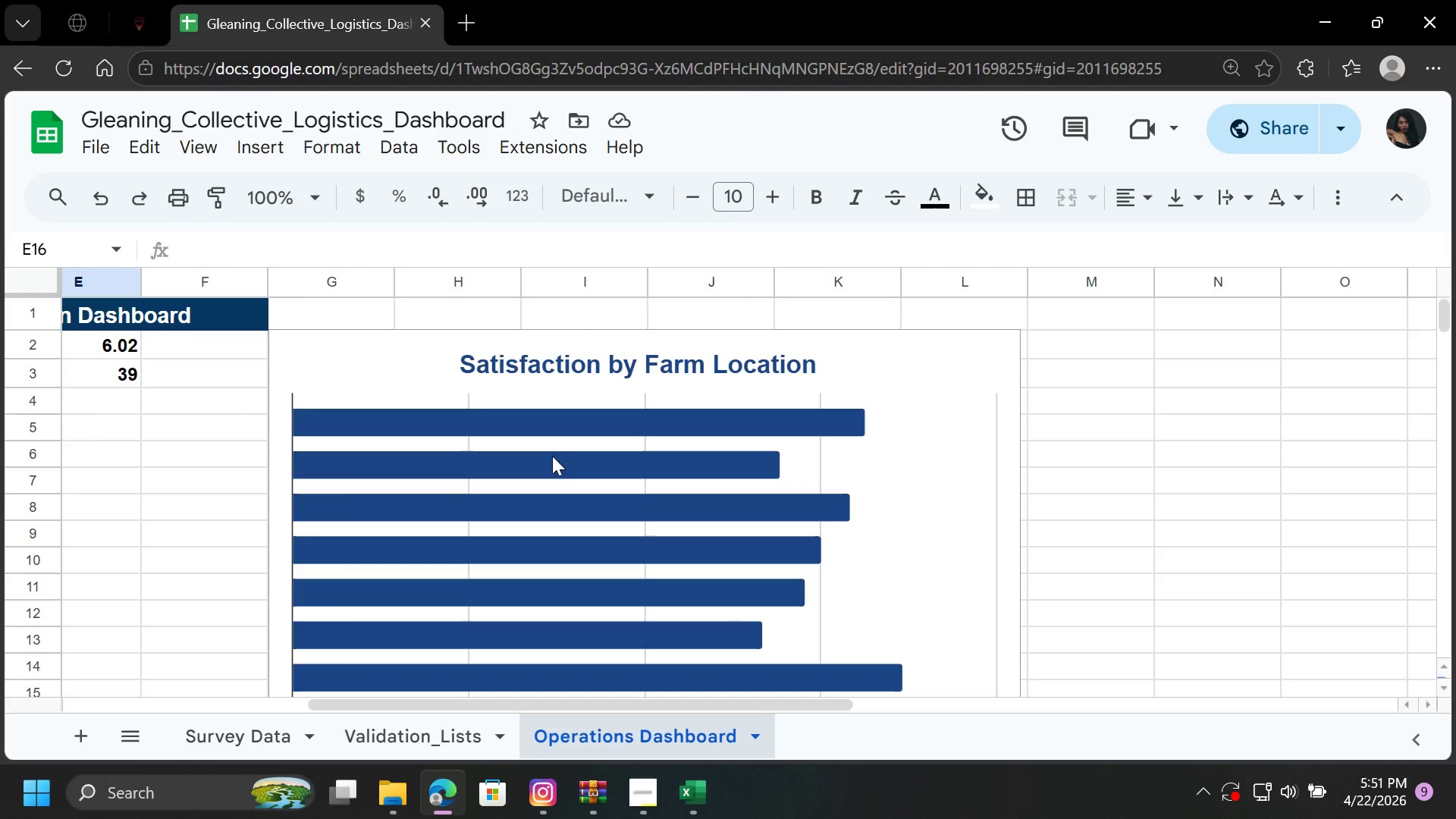 
left_click([552, 459])
 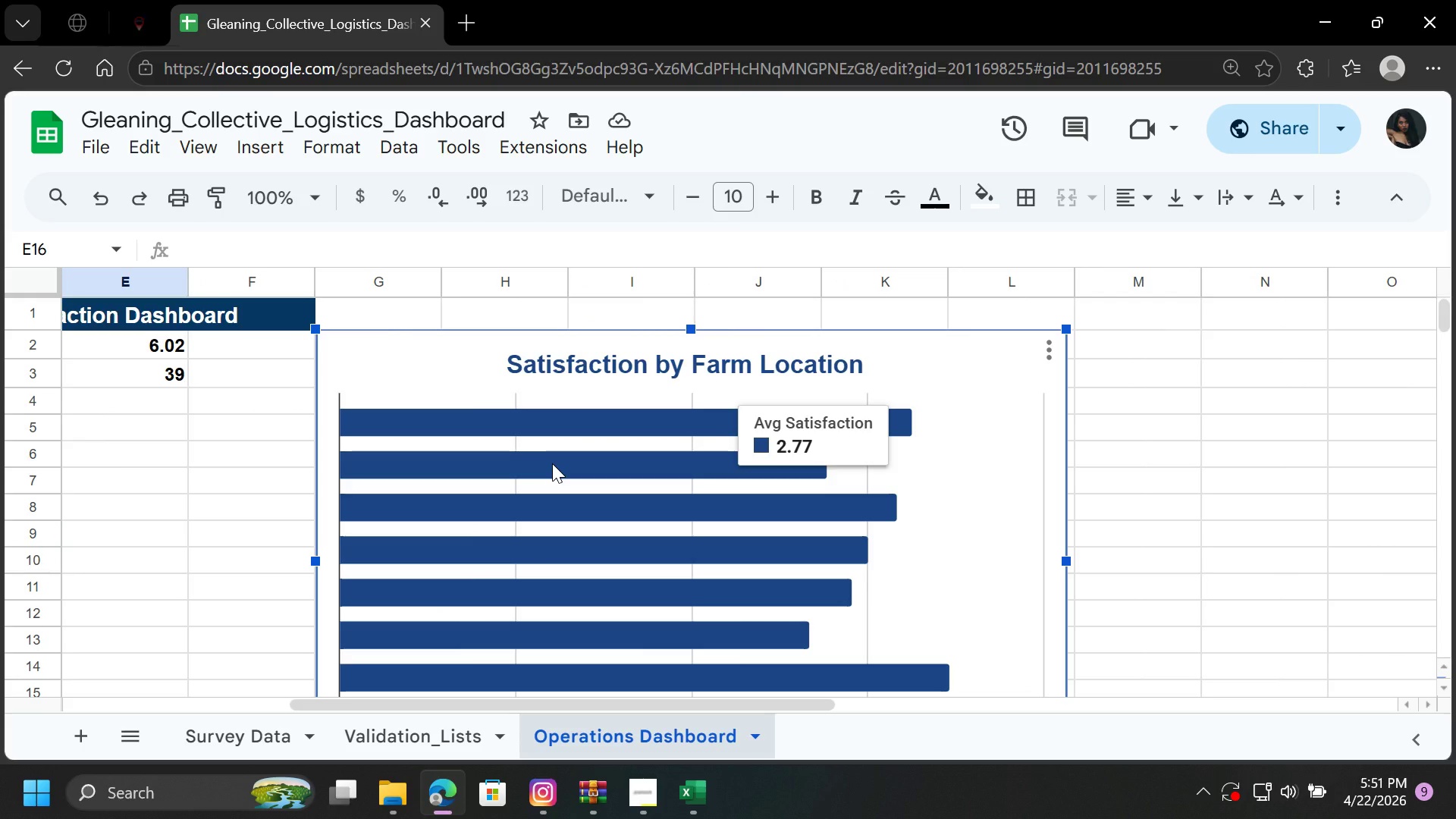 
left_click([552, 463])
 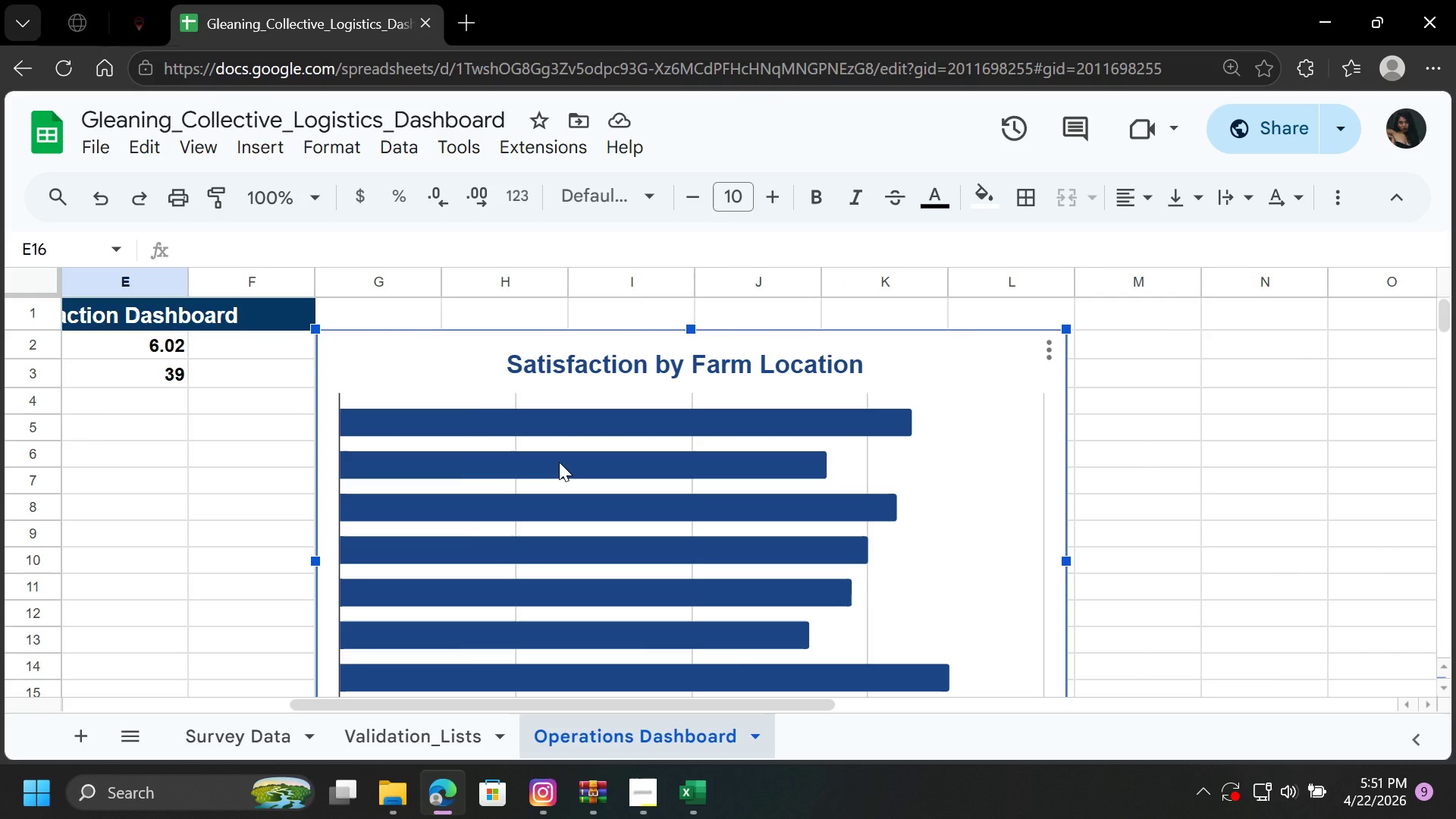 
double_click([559, 462])
 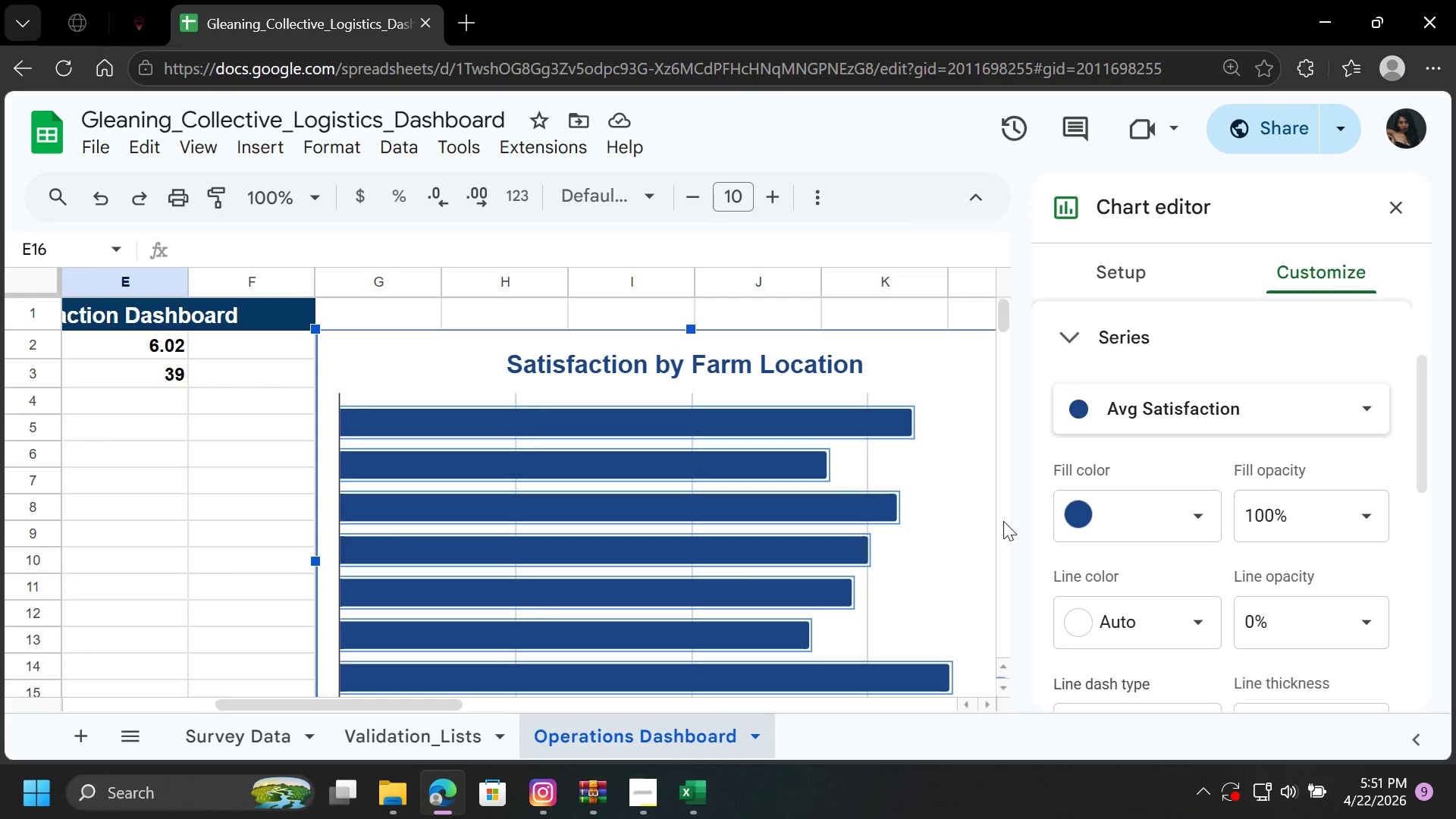 
left_click([1189, 512])
 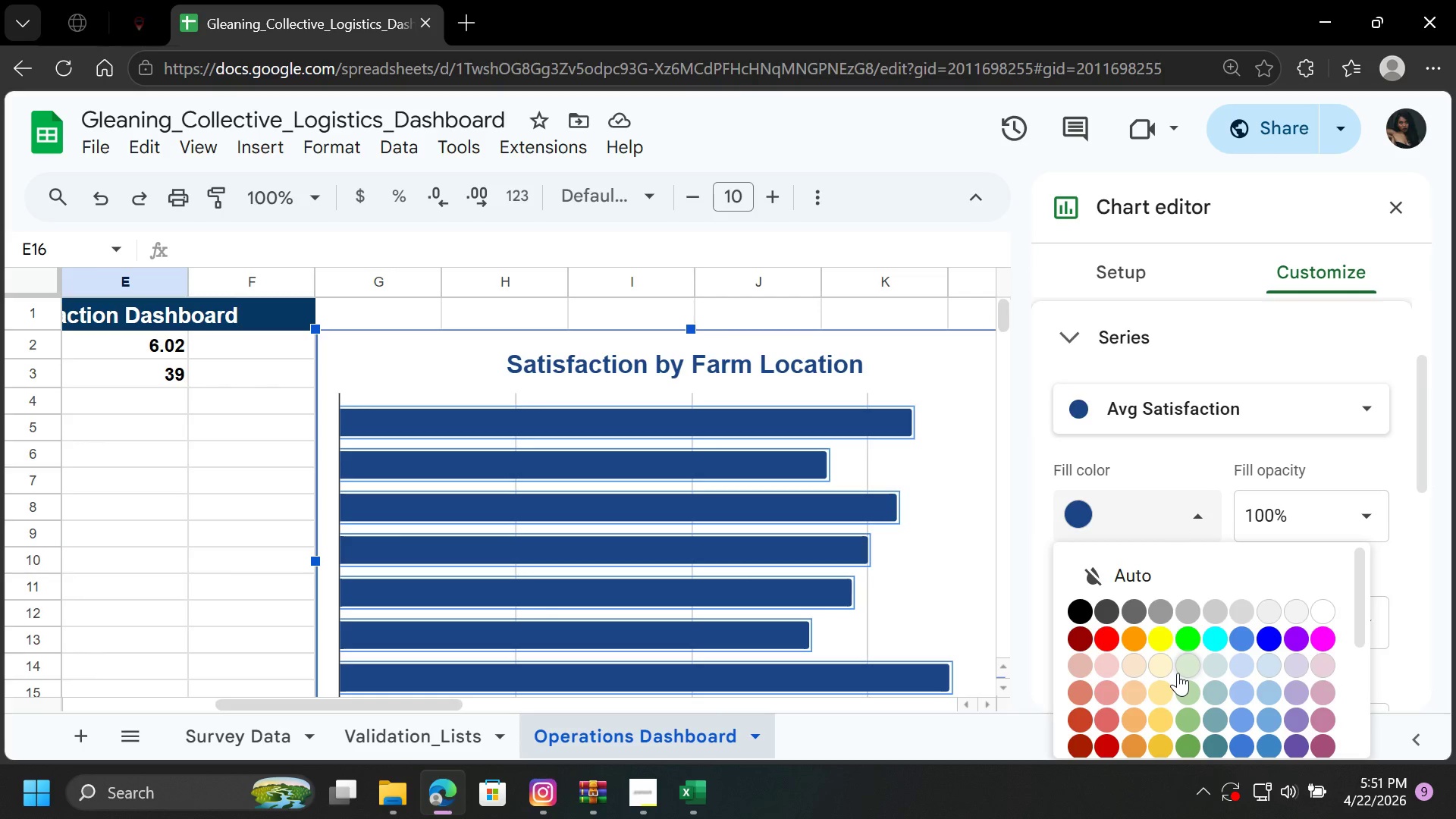 
scroll: coordinate [1144, 698], scroll_direction: down, amount: 2.0
 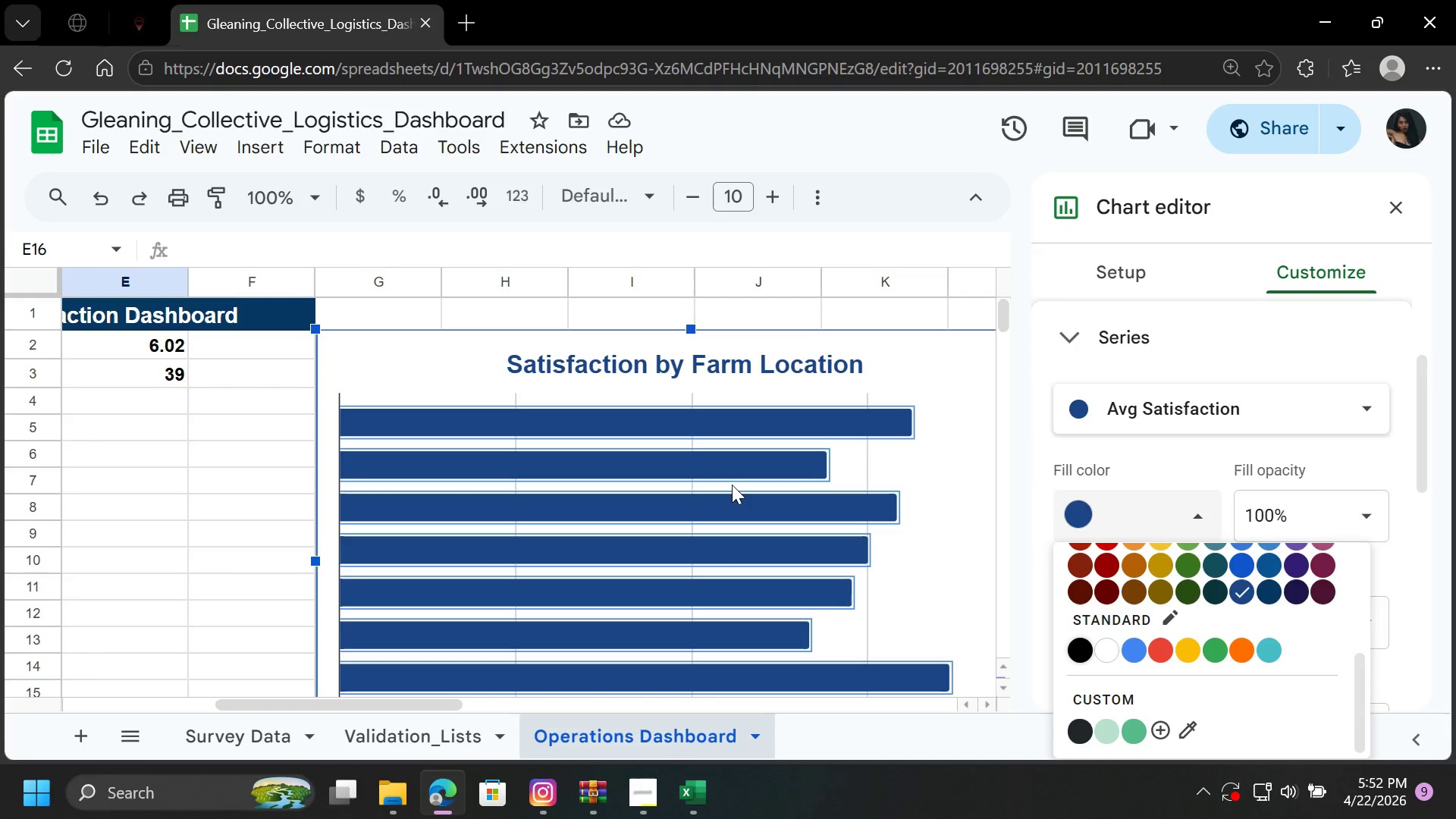 
wait(98.97)
 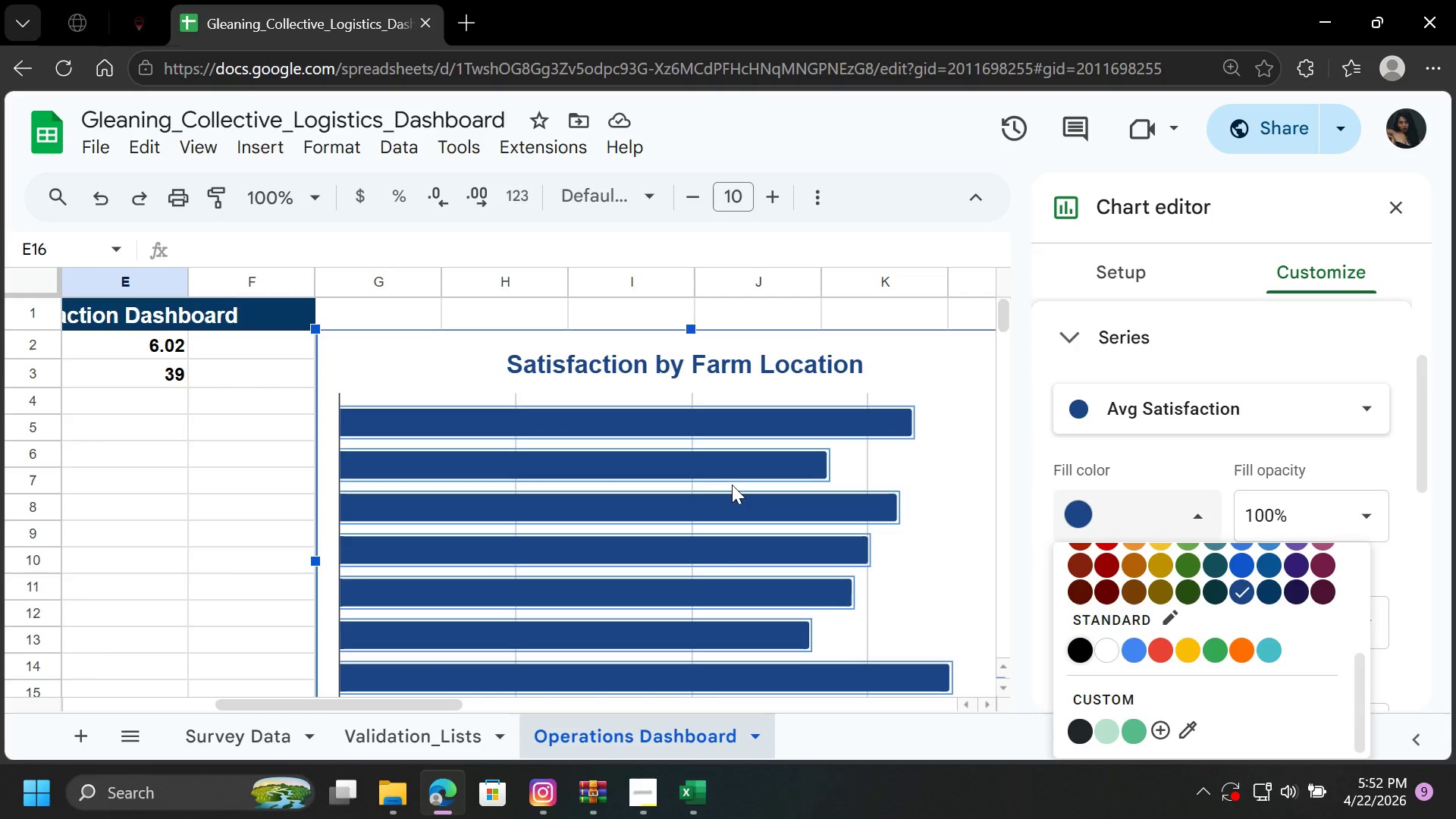 
left_click([215, 491])
 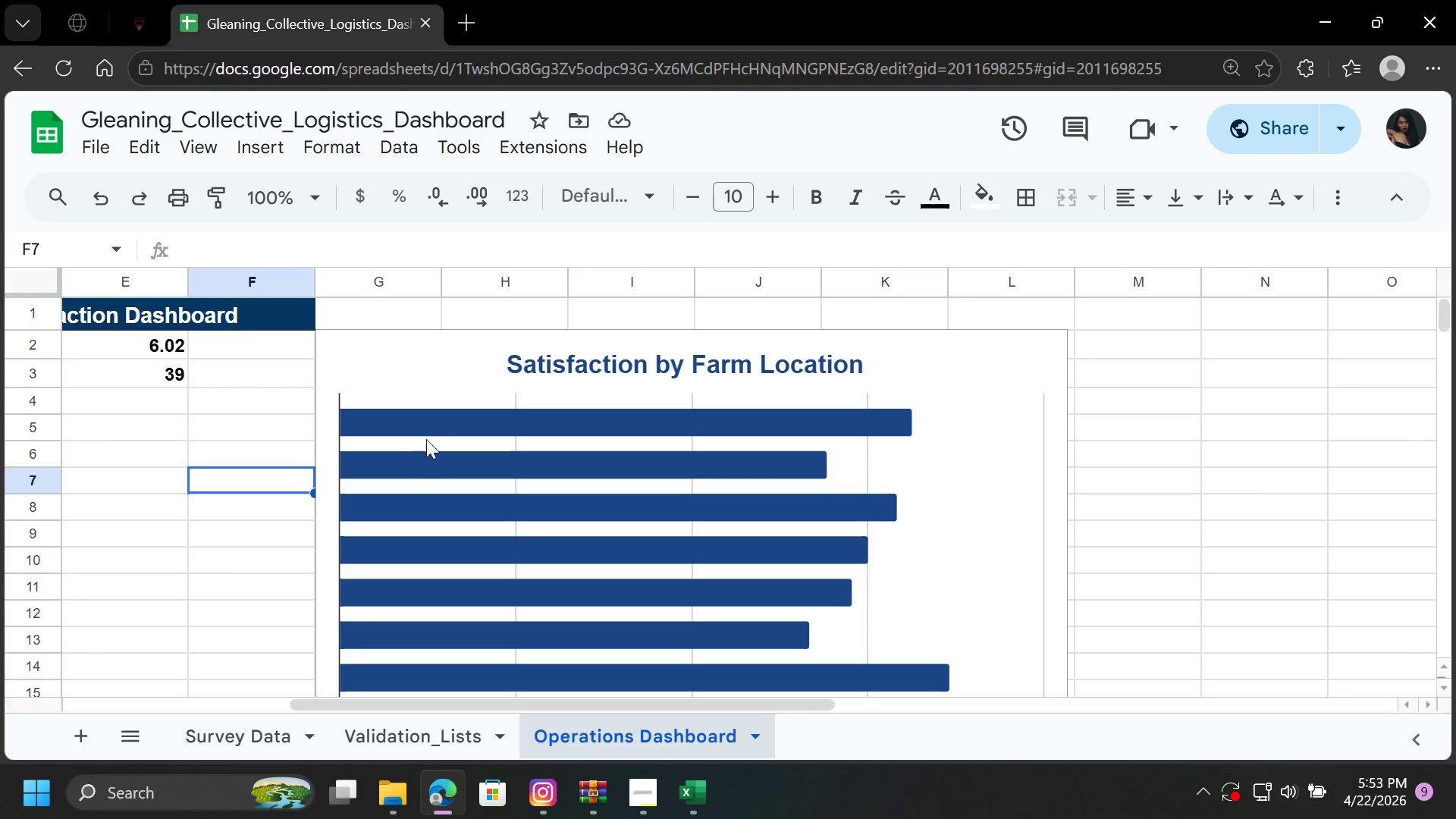 
left_click([444, 366])
 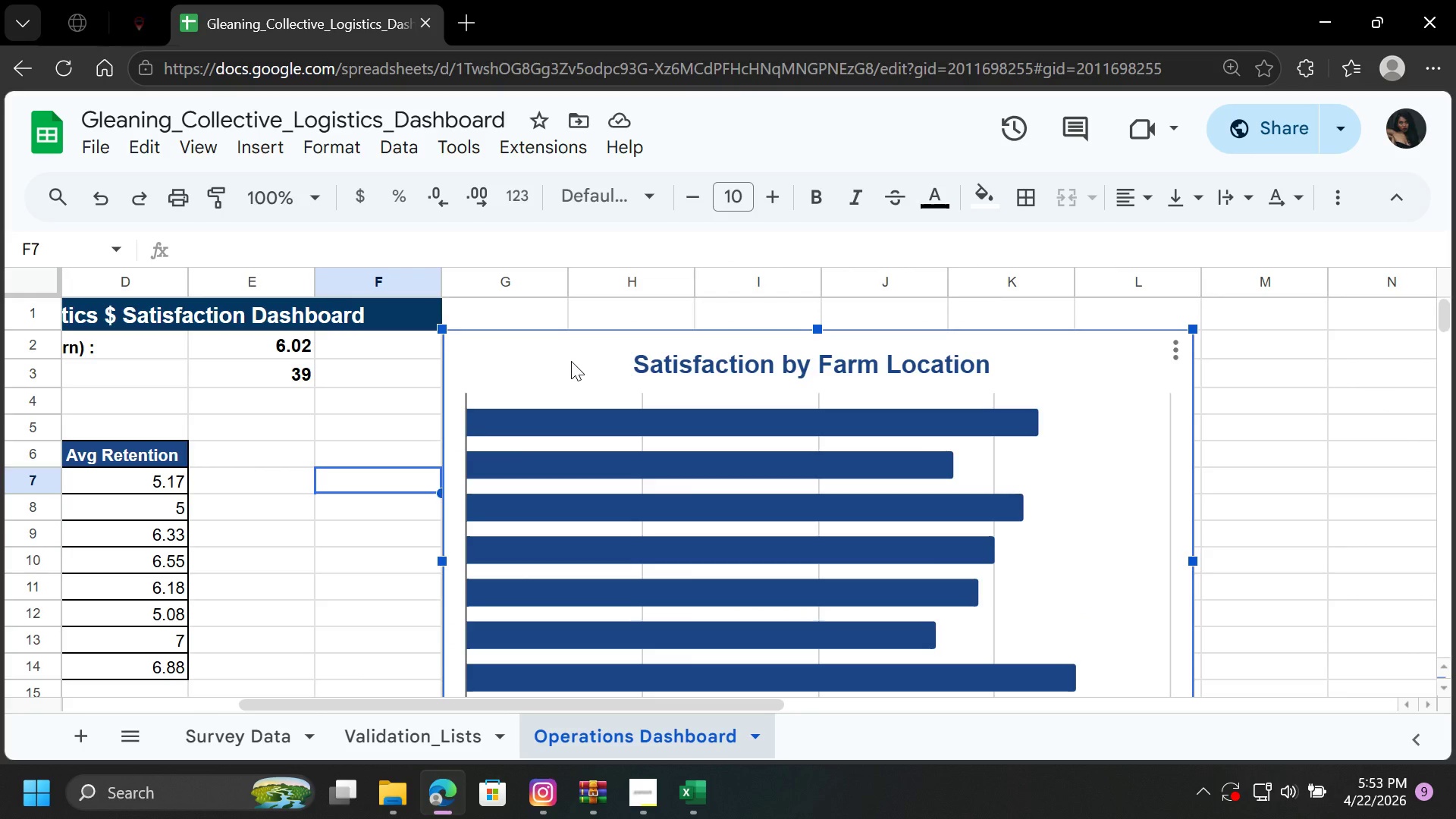 
scroll: coordinate [641, 425], scroll_direction: down, amount: 2.0
 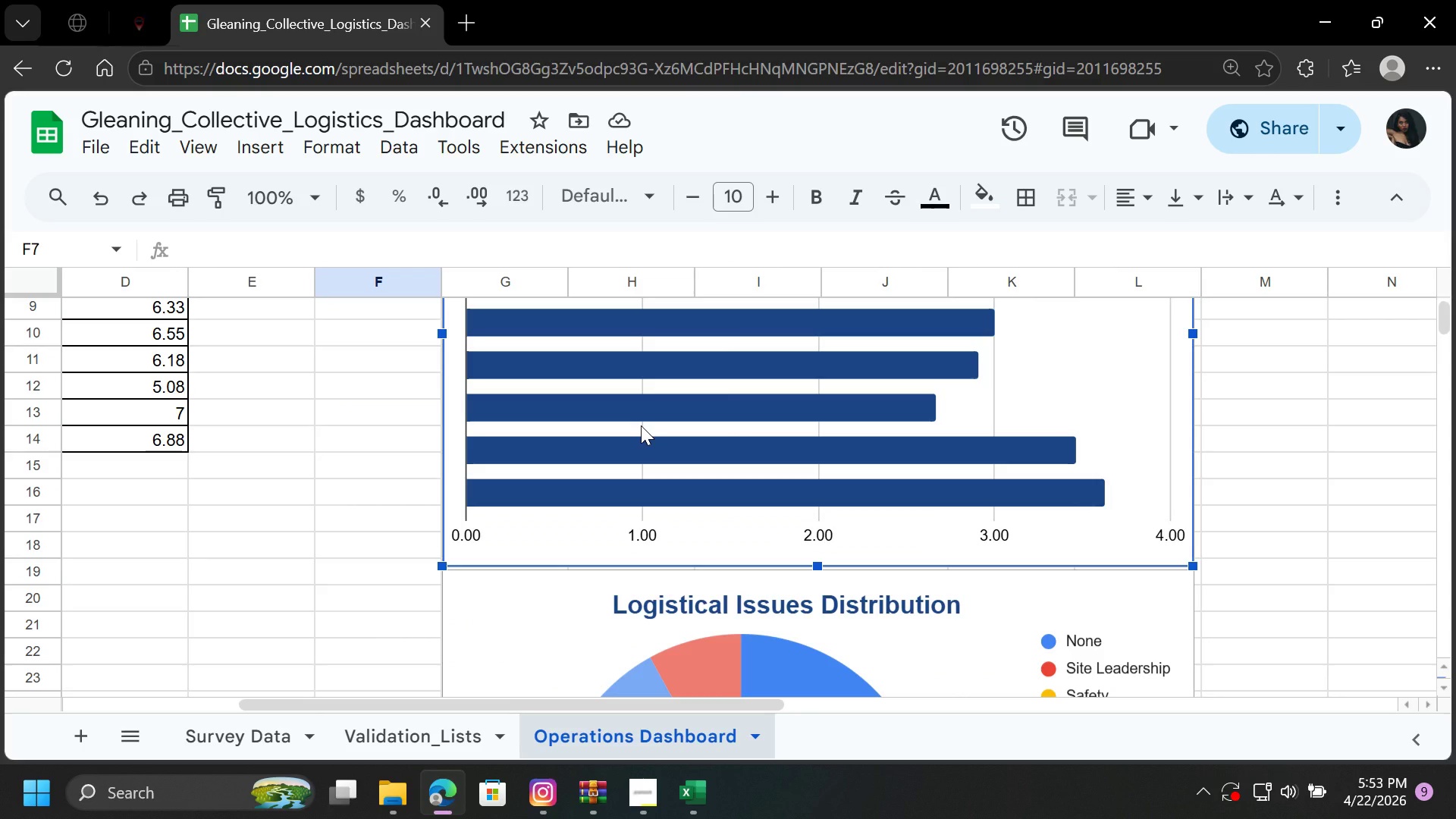 
scroll: coordinate [641, 425], scroll_direction: up, amount: 4.0
 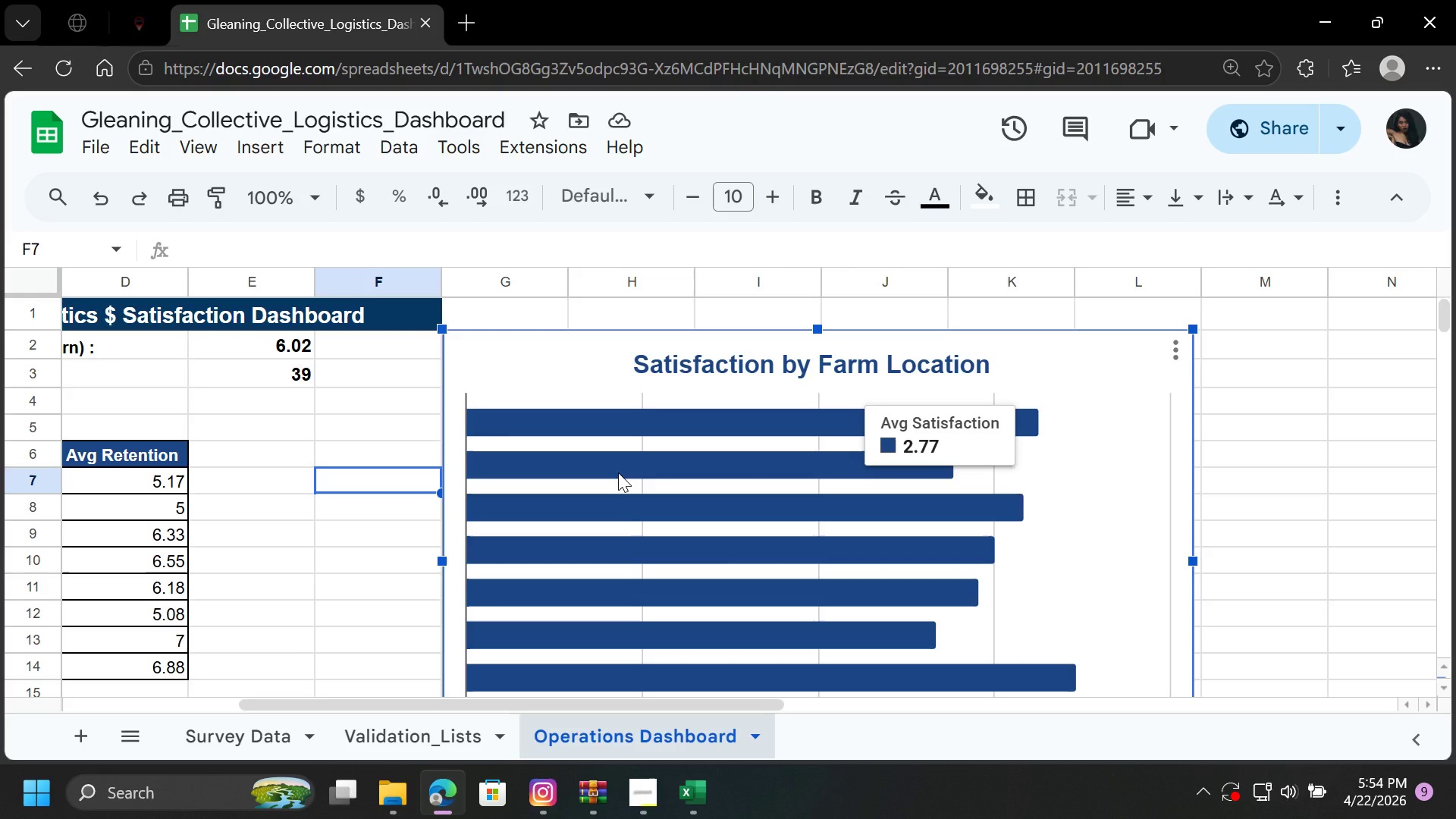 
wait(65.44)
 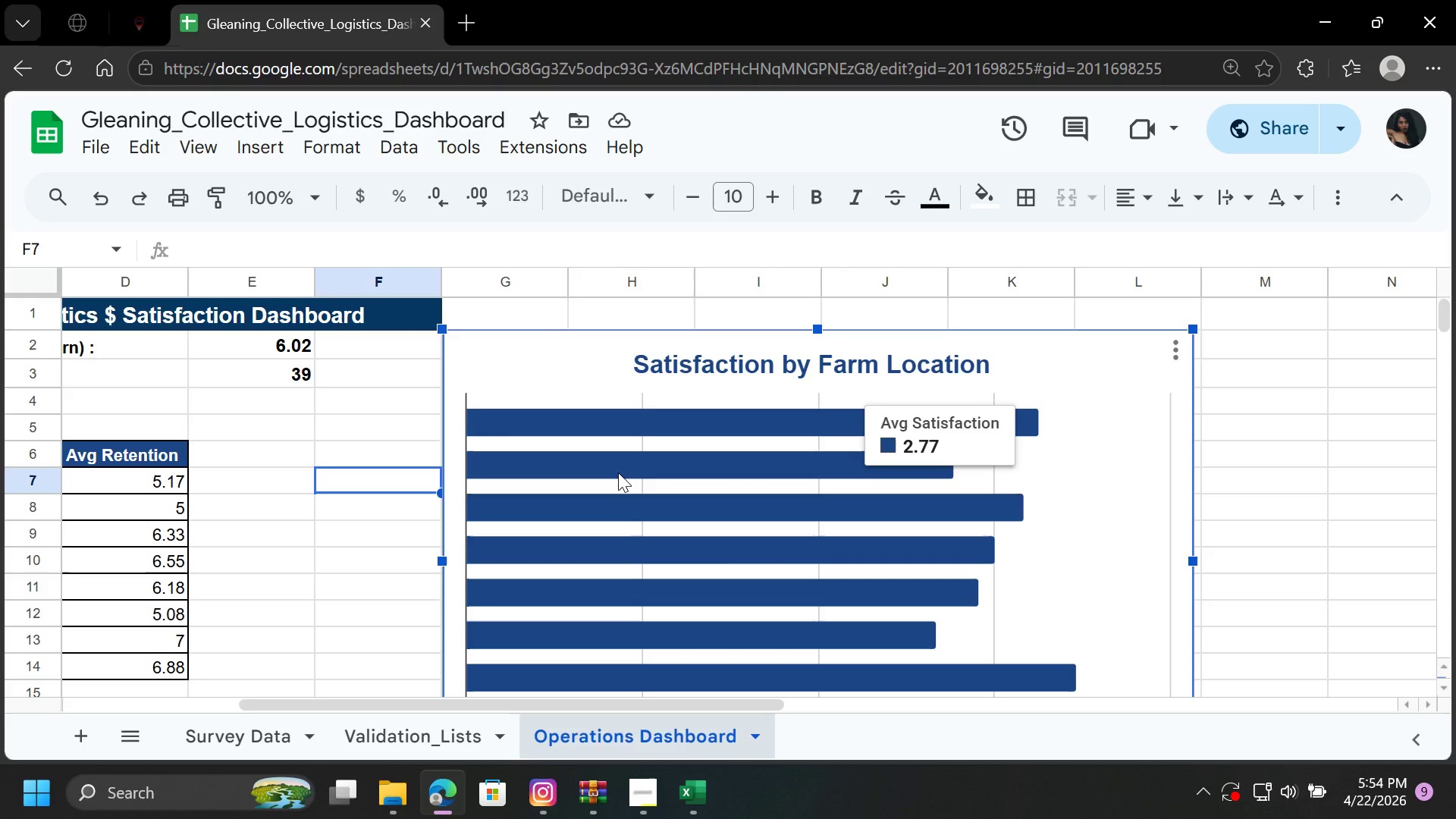 
left_click([1298, 444])
 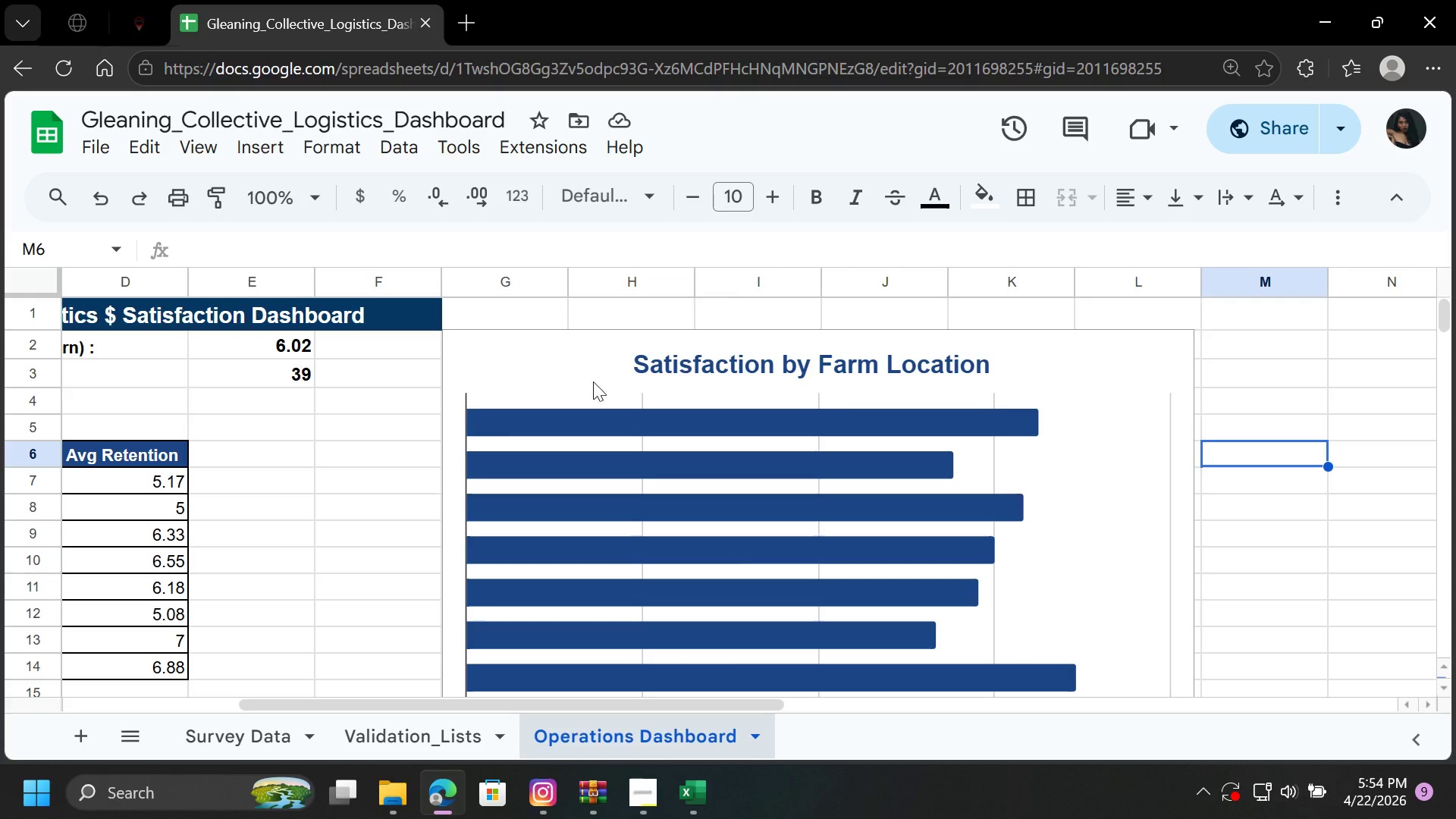 
left_click([591, 372])
 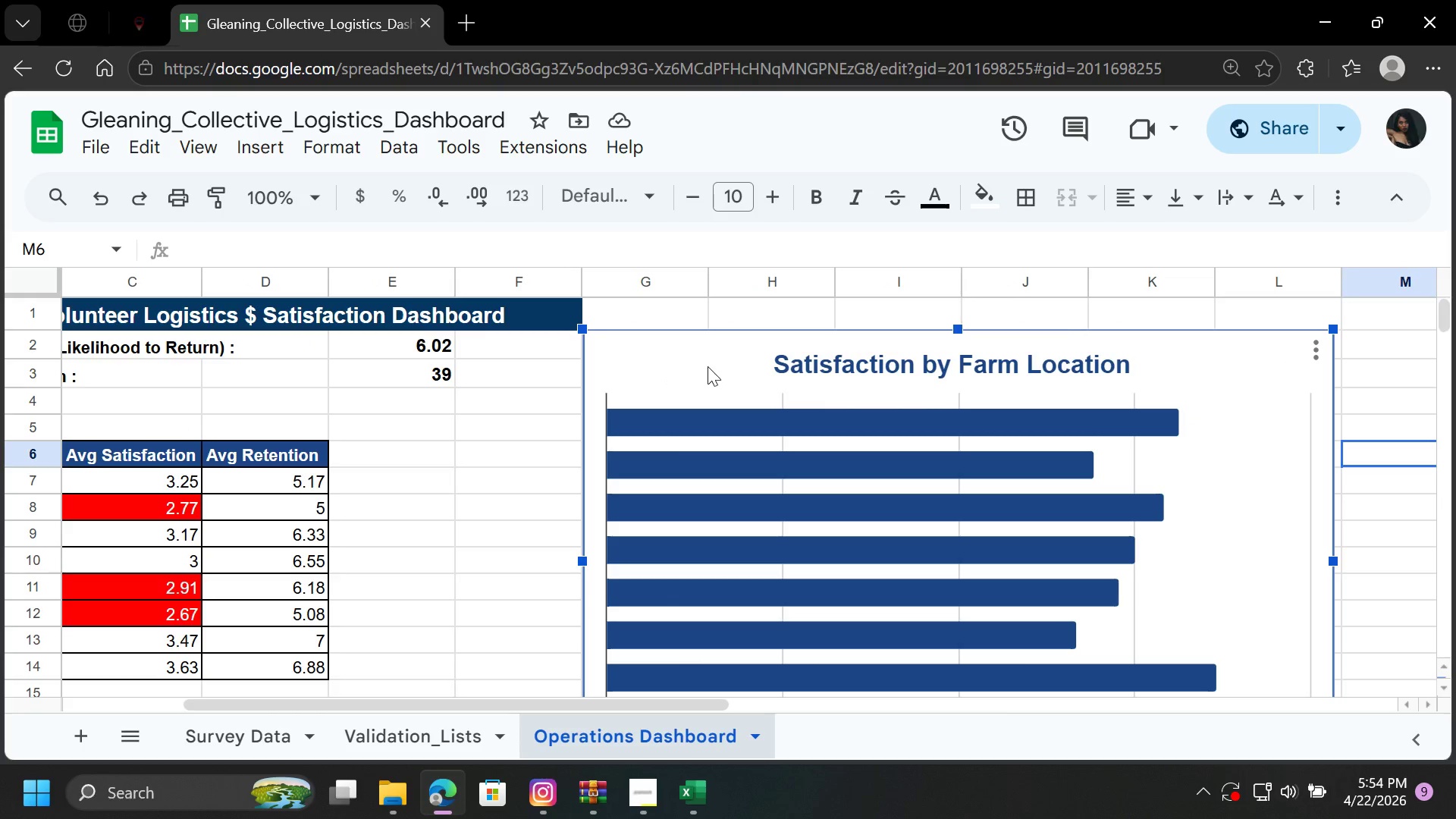 
left_click_drag(start_coordinate=[708, 366], to_coordinate=[717, 331])
 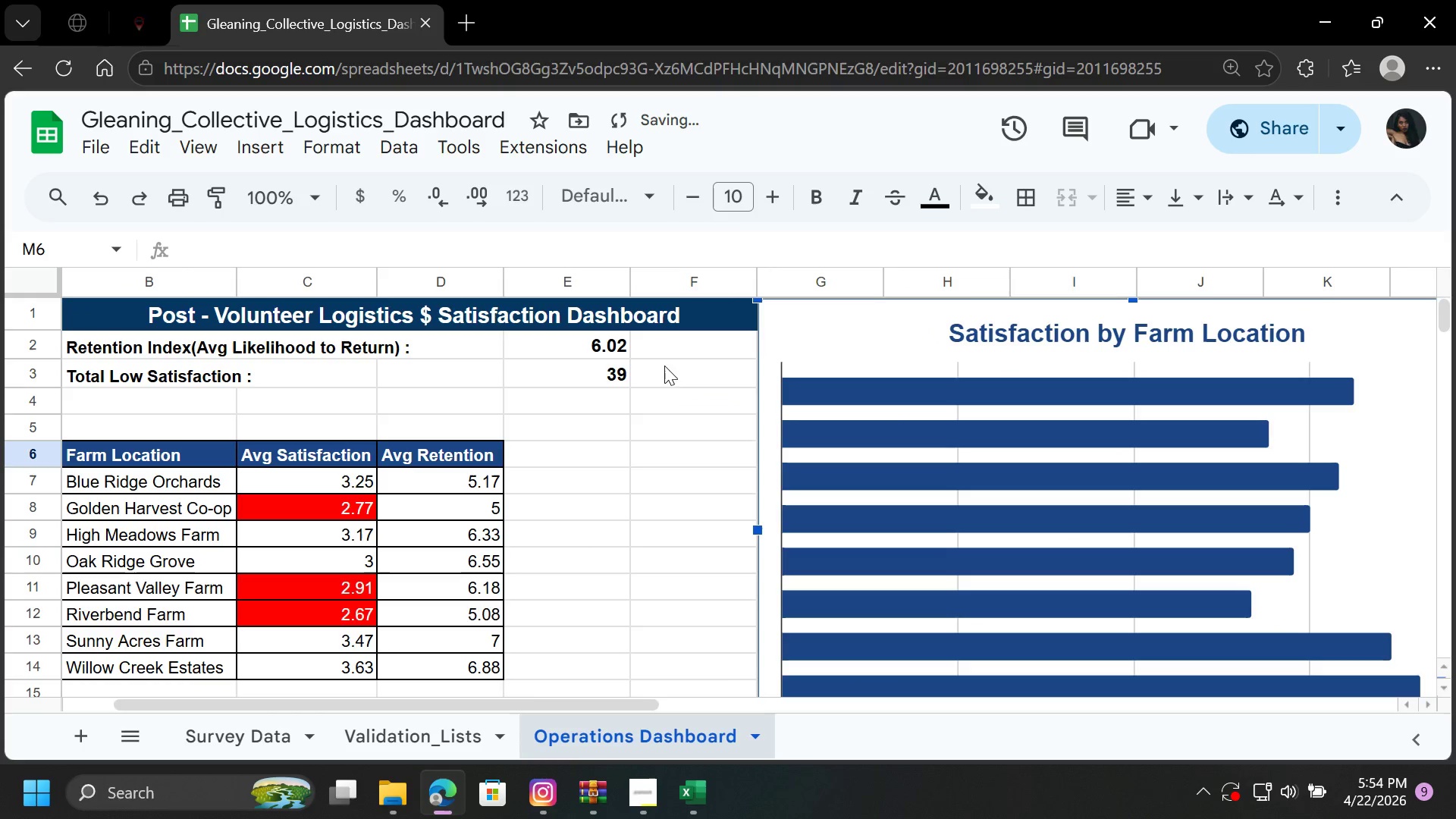 
left_click([698, 407])
 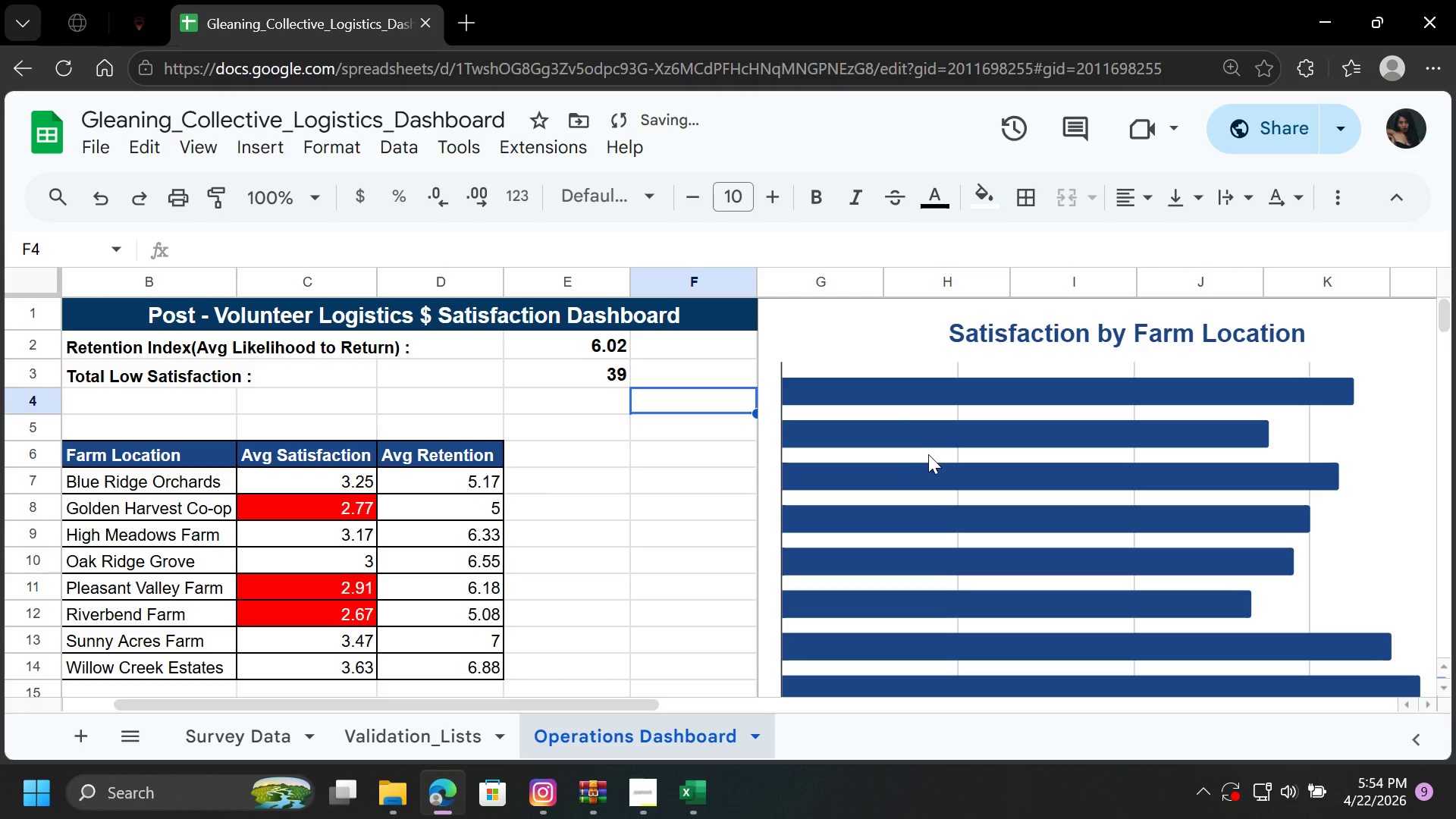 
scroll: coordinate [929, 455], scroll_direction: down, amount: 2.0
 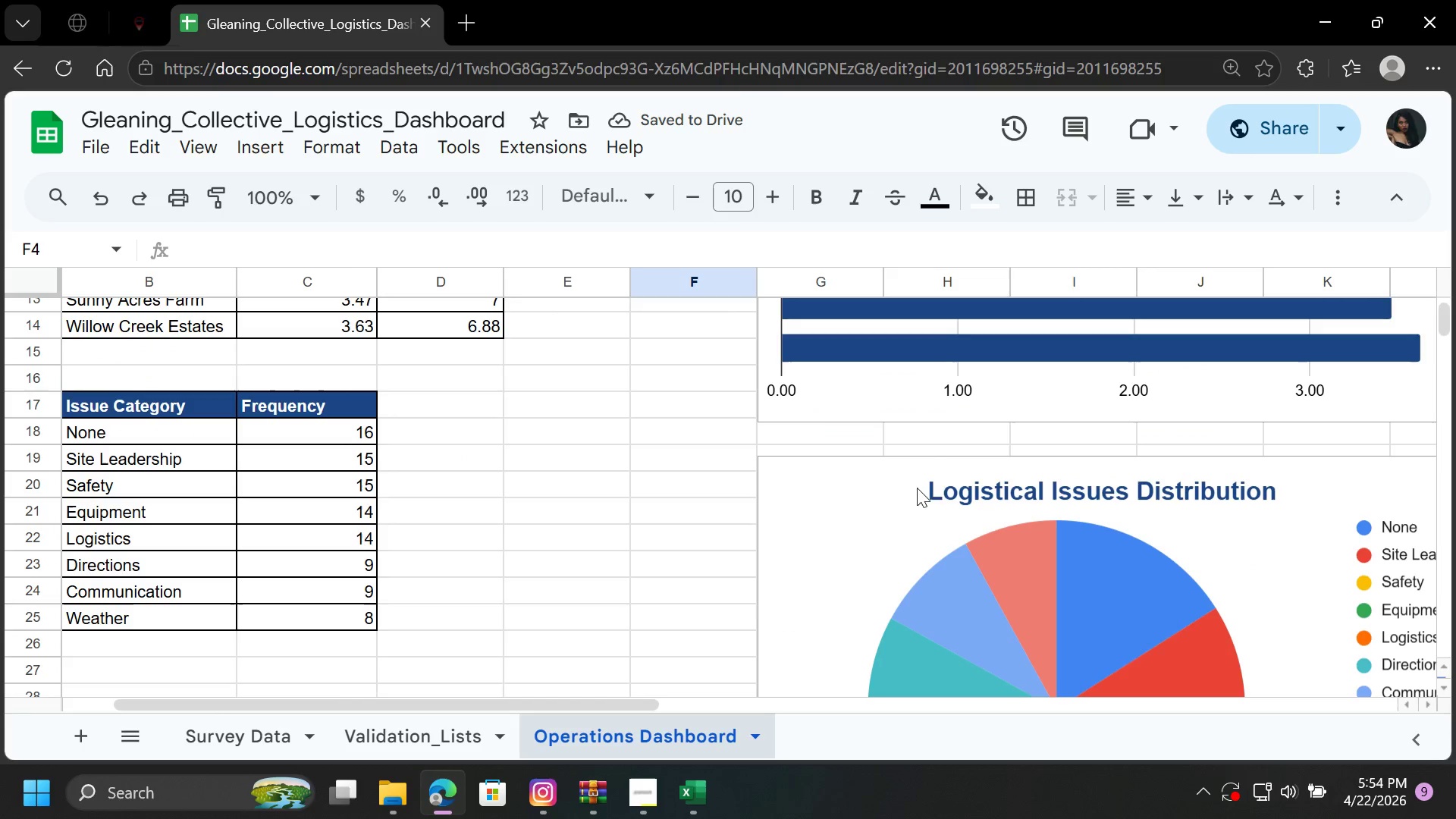 
left_click([859, 496])
 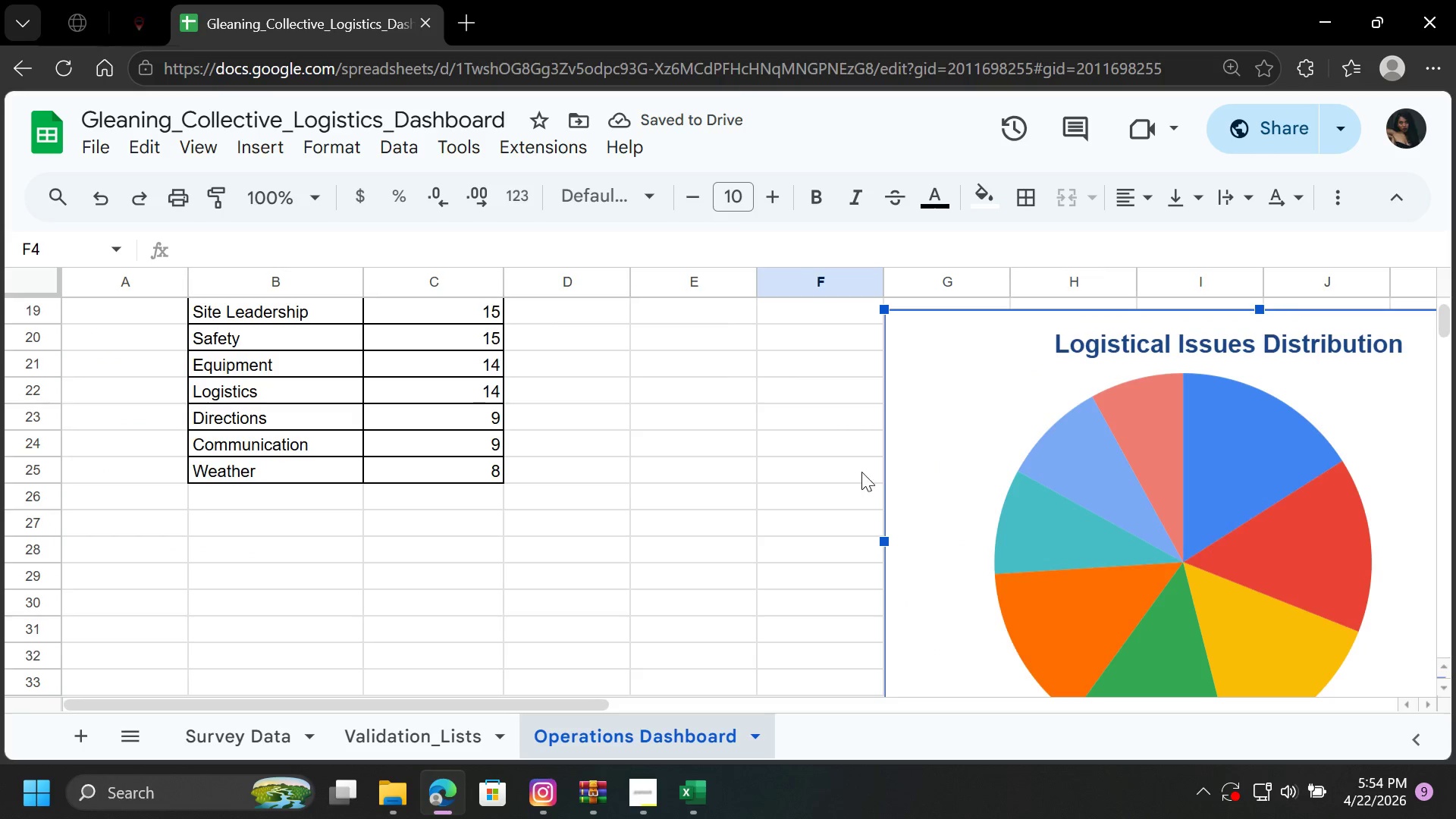 
scroll: coordinate [846, 490], scroll_direction: up, amount: 1.0
 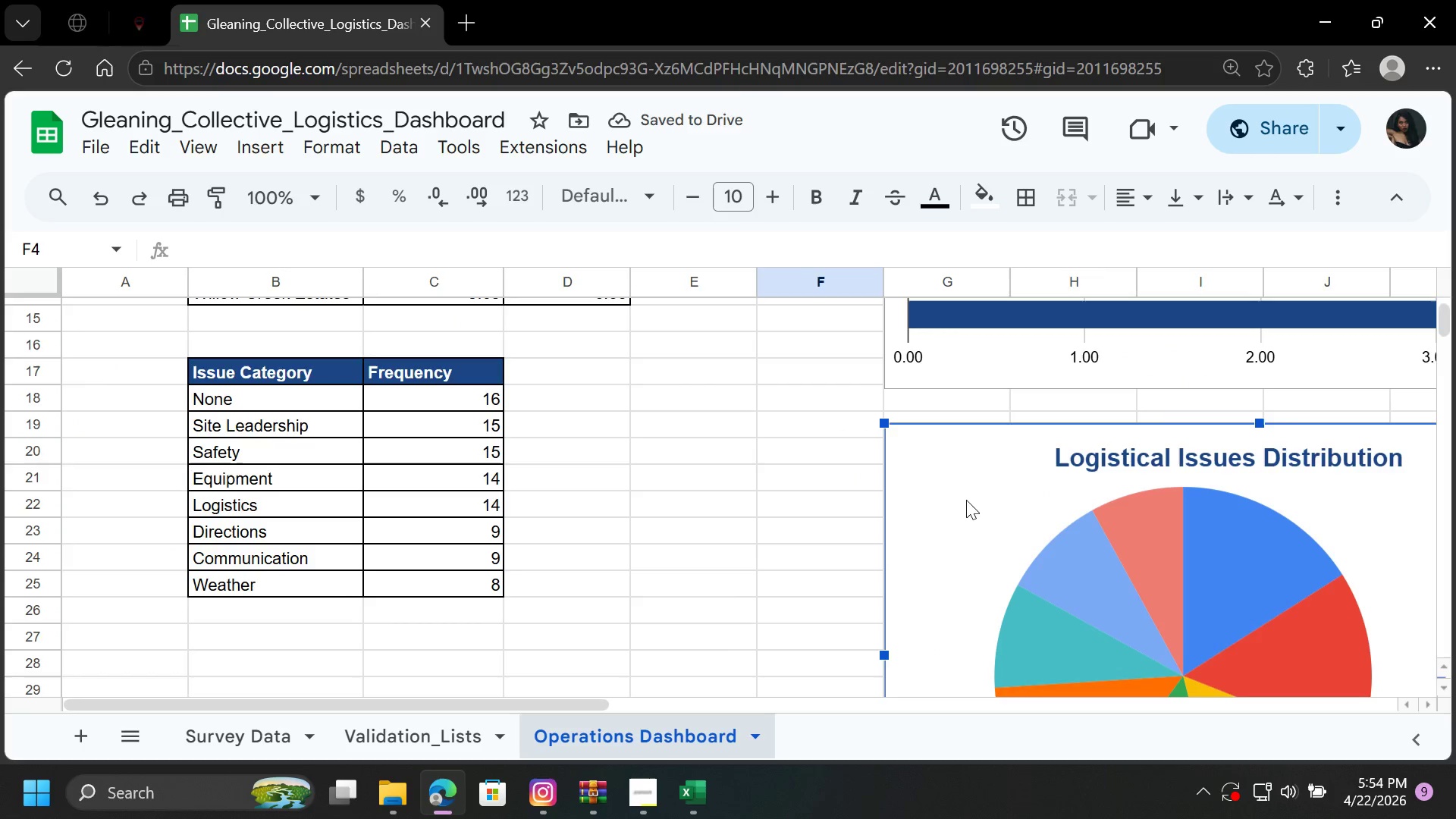 
left_click_drag(start_coordinate=[959, 500], to_coordinate=[952, 463])
 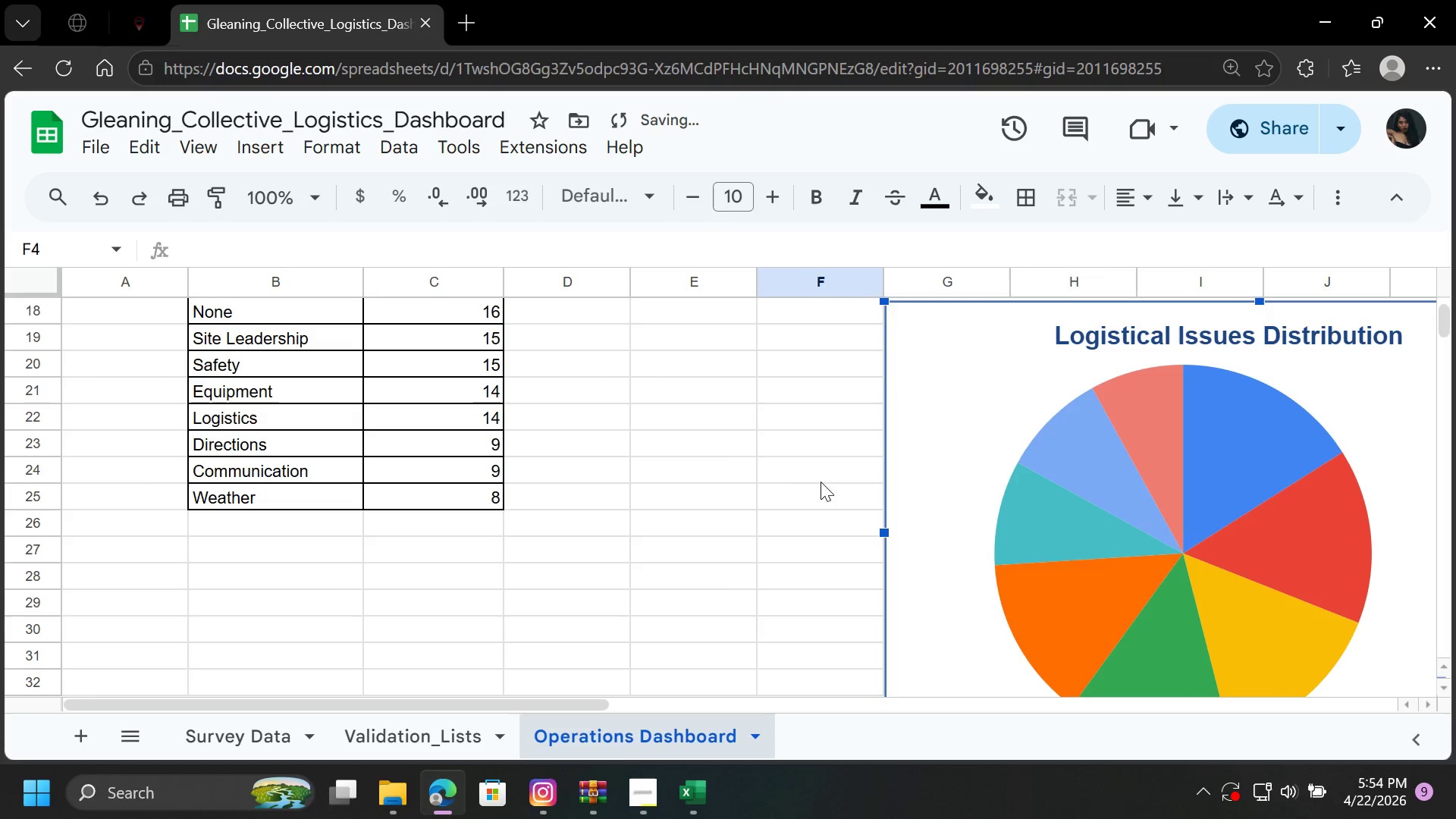 
left_click([799, 479])
 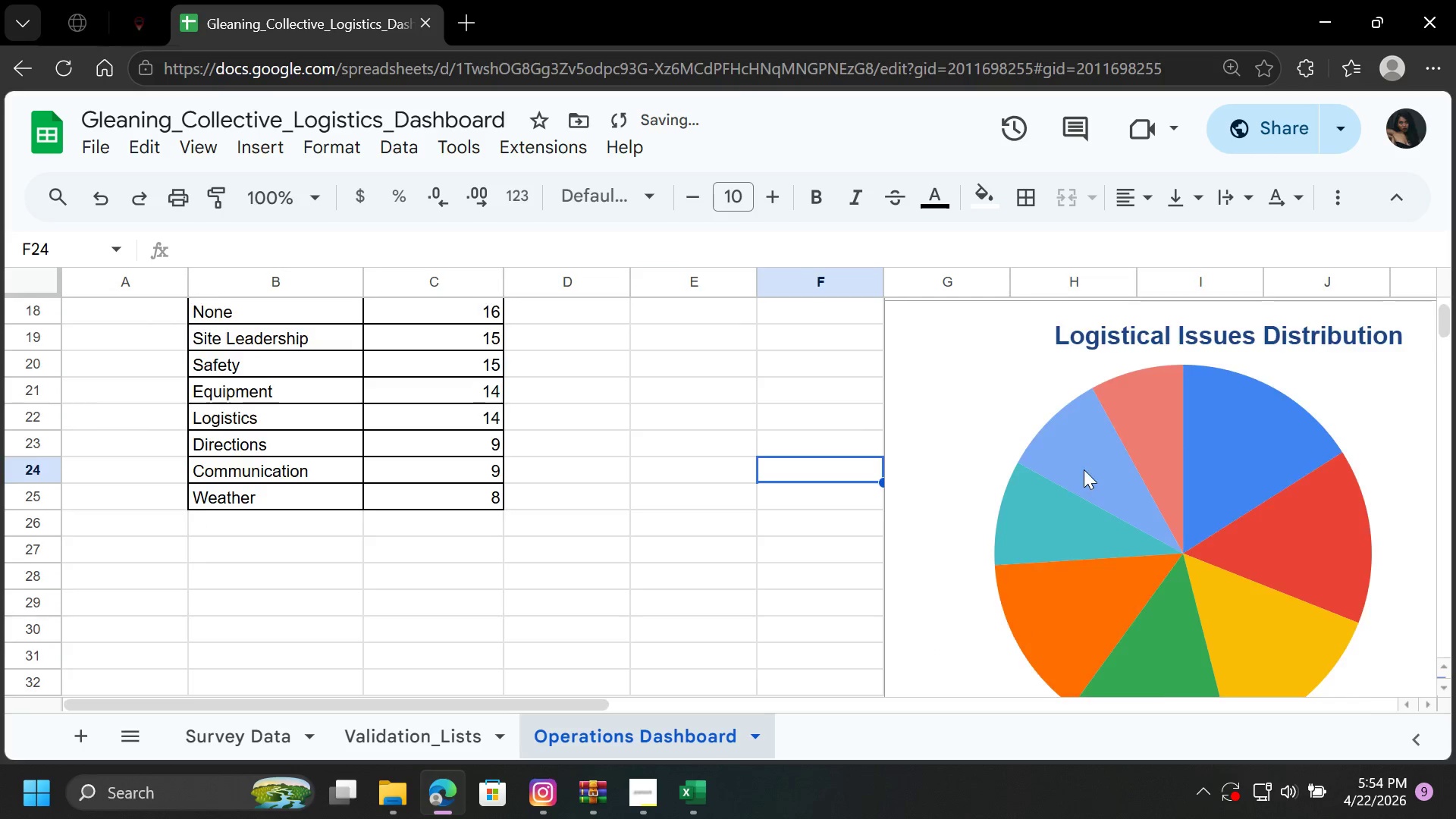 
scroll: coordinate [1086, 469], scroll_direction: up, amount: 2.0
 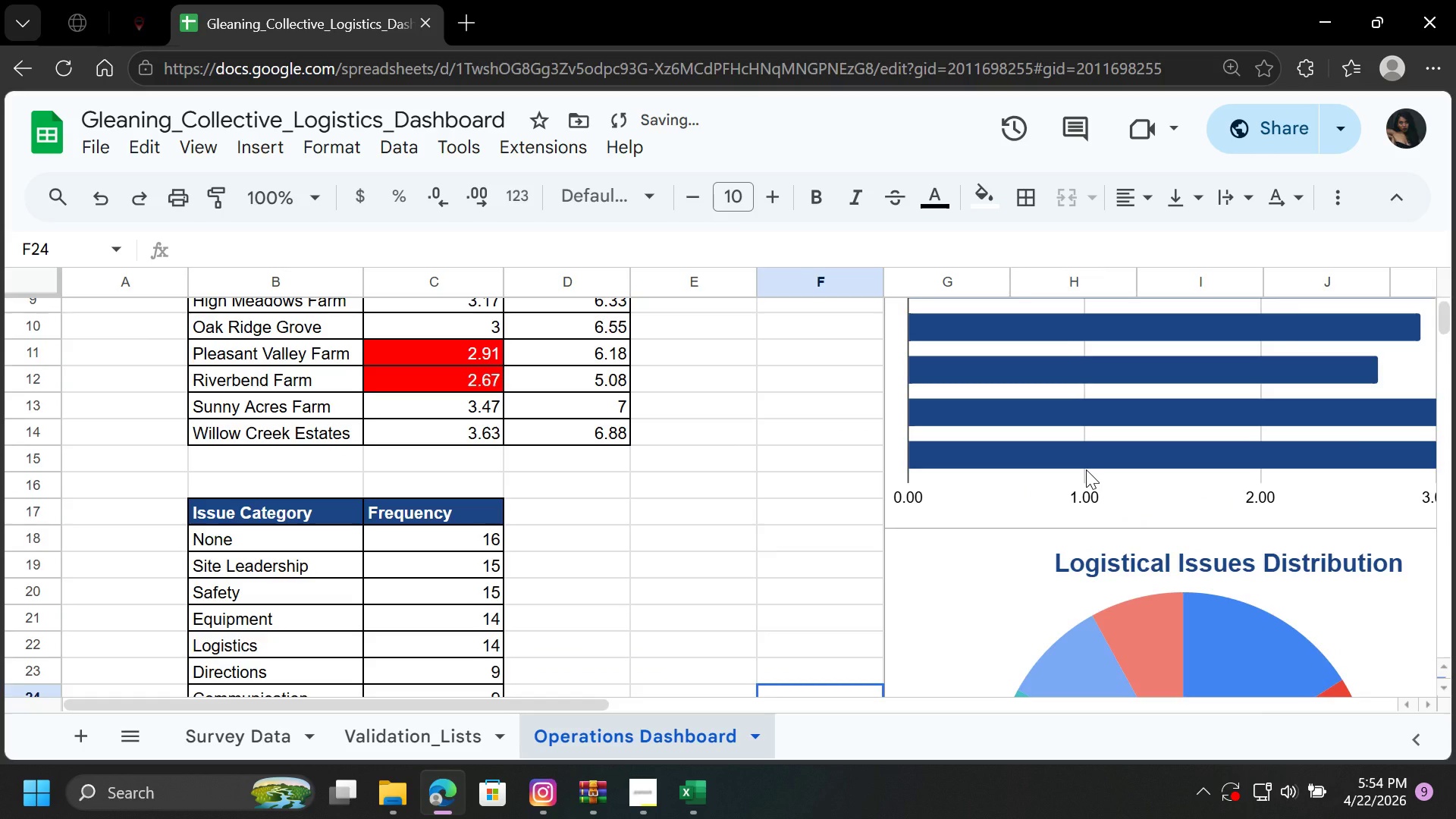 
scroll: coordinate [1086, 469], scroll_direction: down, amount: 1.0
 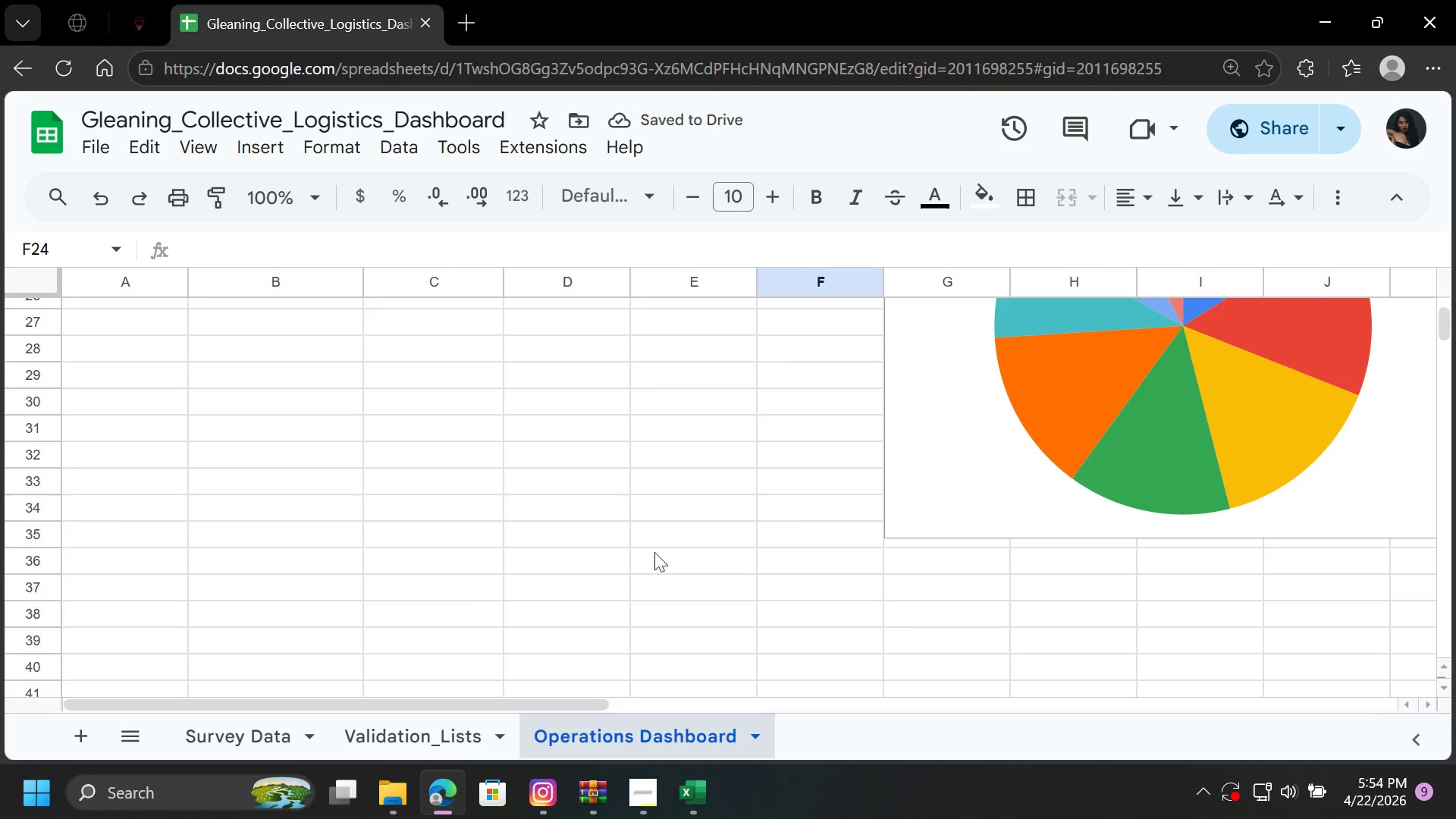 
scroll: coordinate [407, 541], scroll_direction: up, amount: 9.0
 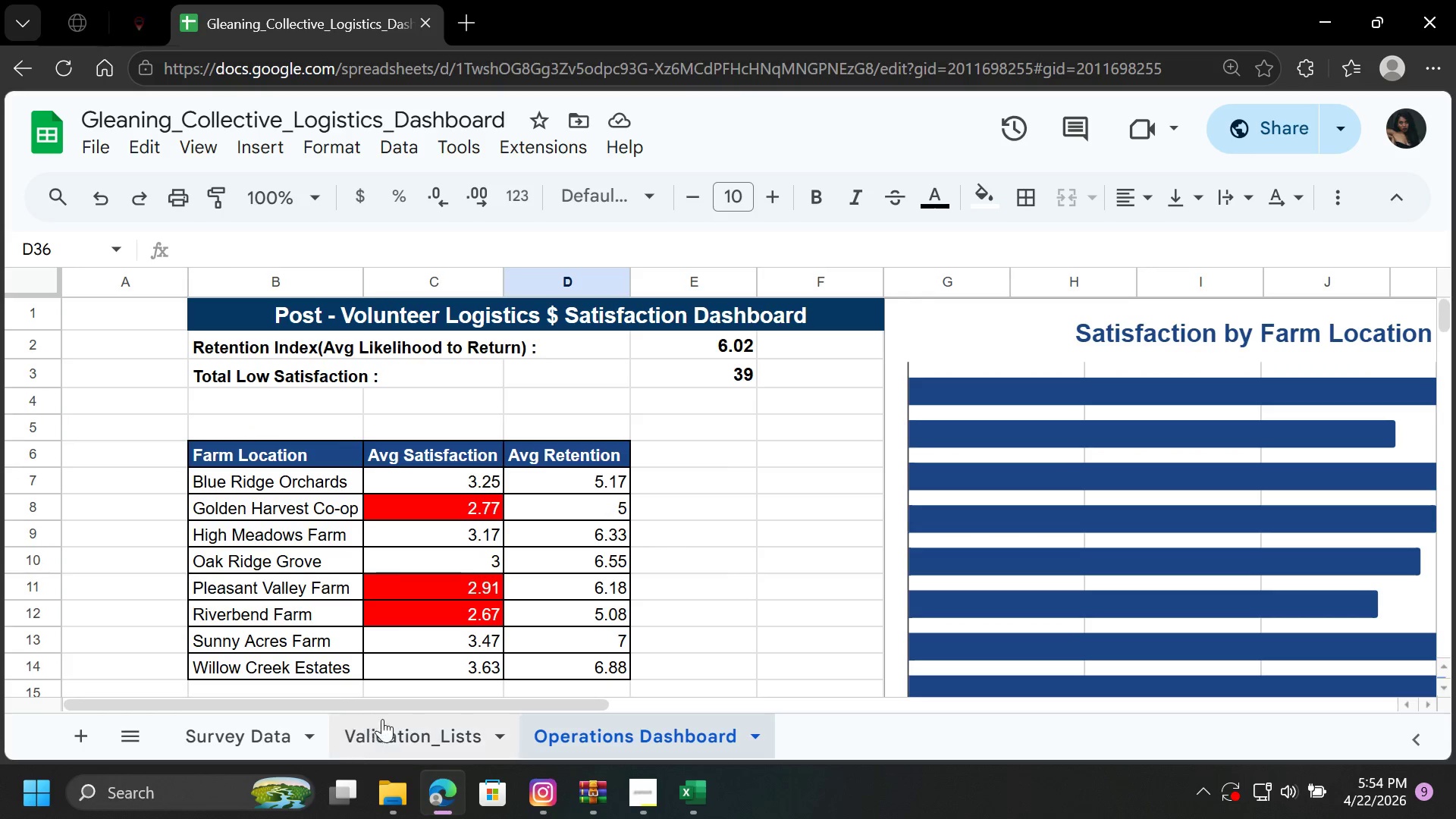 
left_click([387, 732])
 